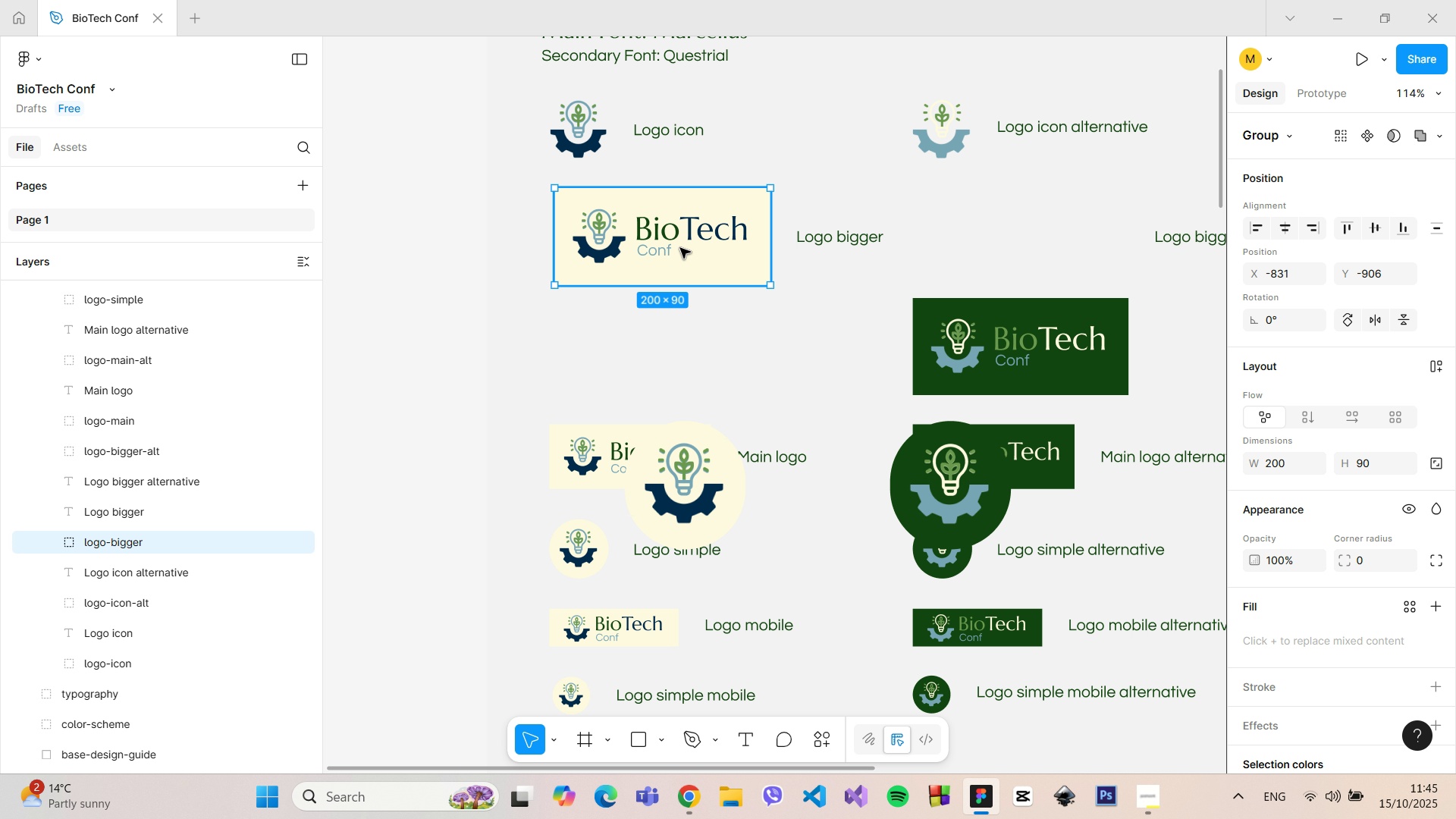 
left_click_drag(start_coordinate=[680, 248], to_coordinate=[675, 248])
 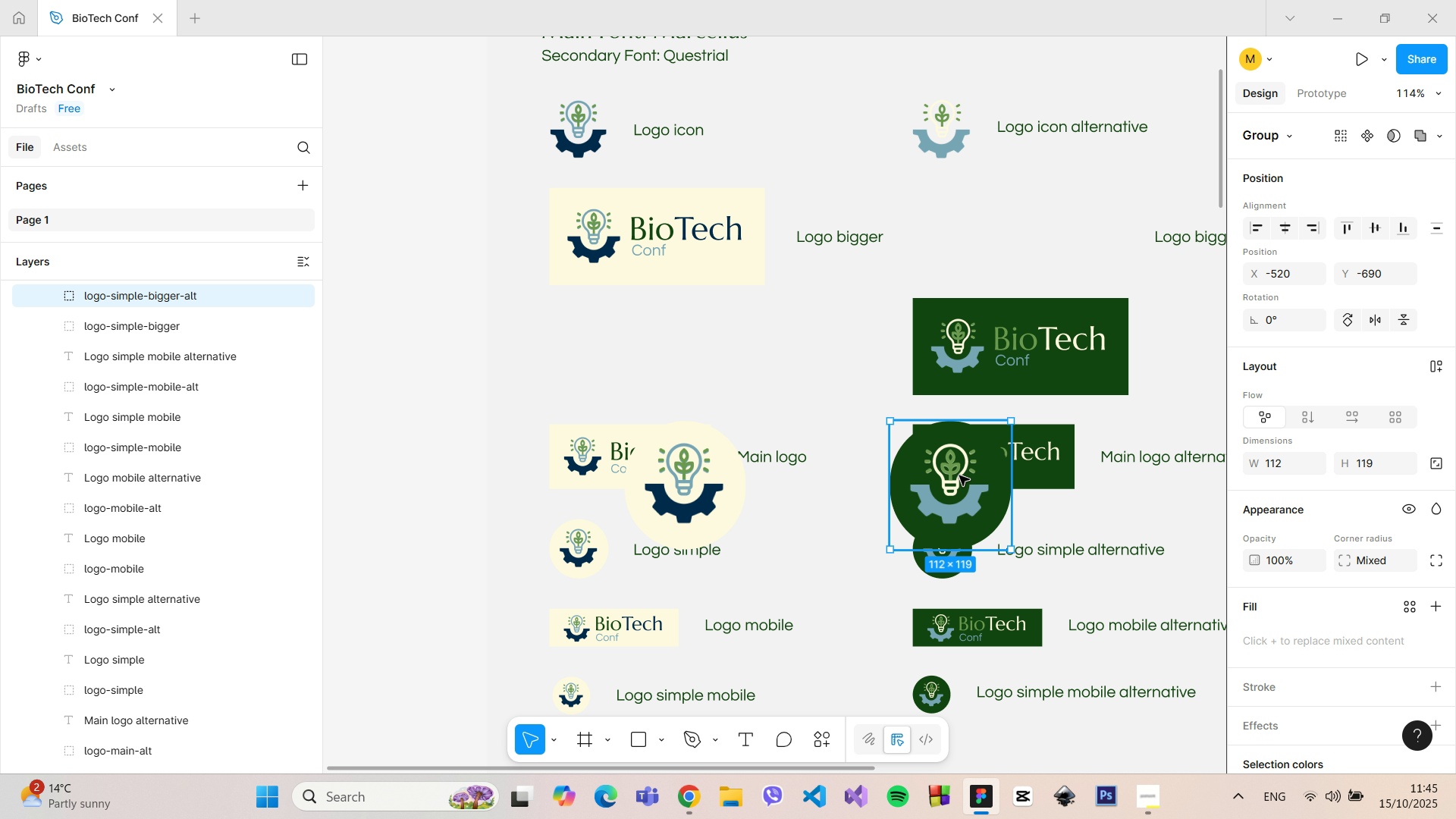 
left_click_drag(start_coordinate=[954, 474], to_coordinate=[1054, 433])
 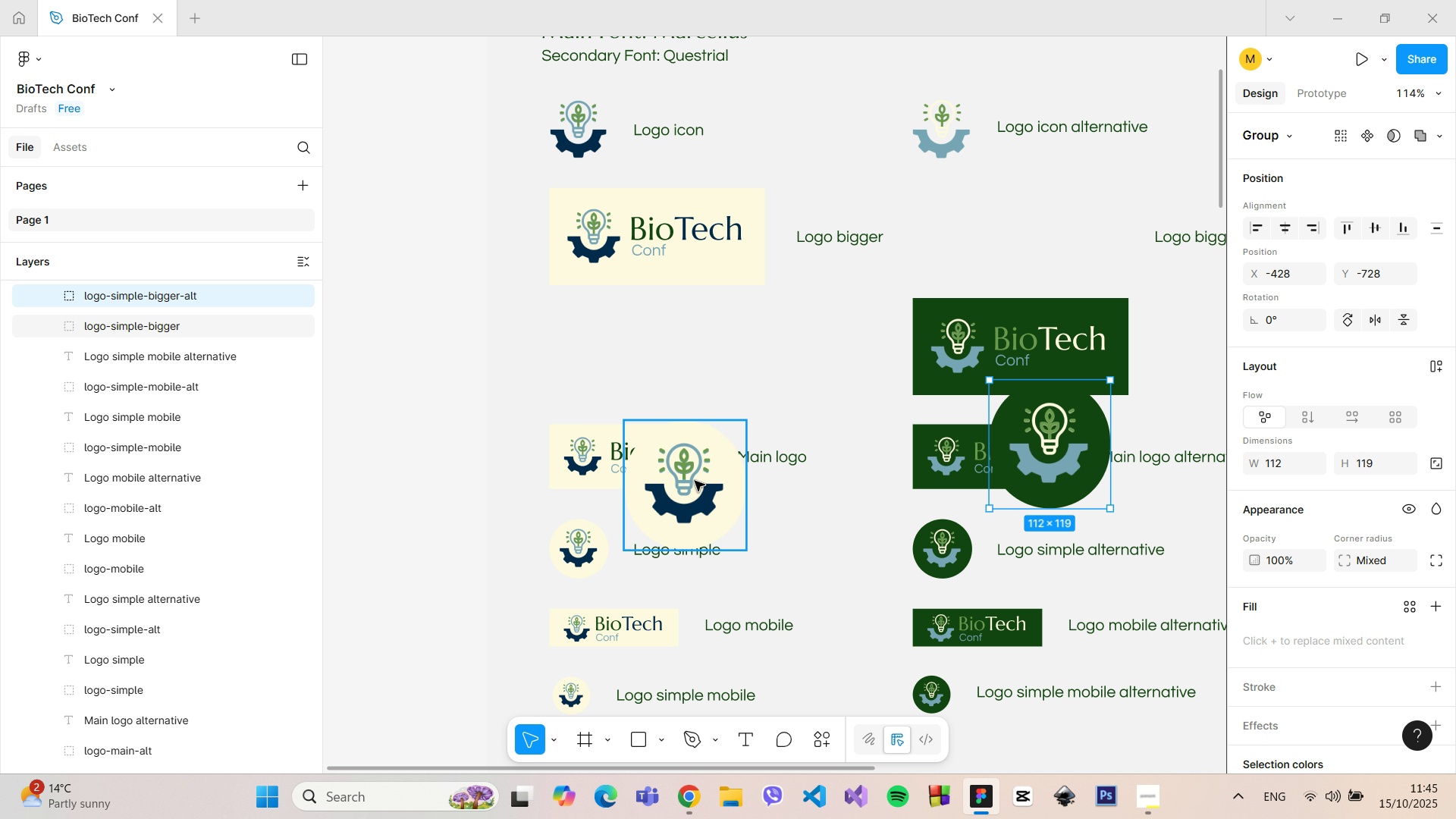 
left_click([695, 481])
 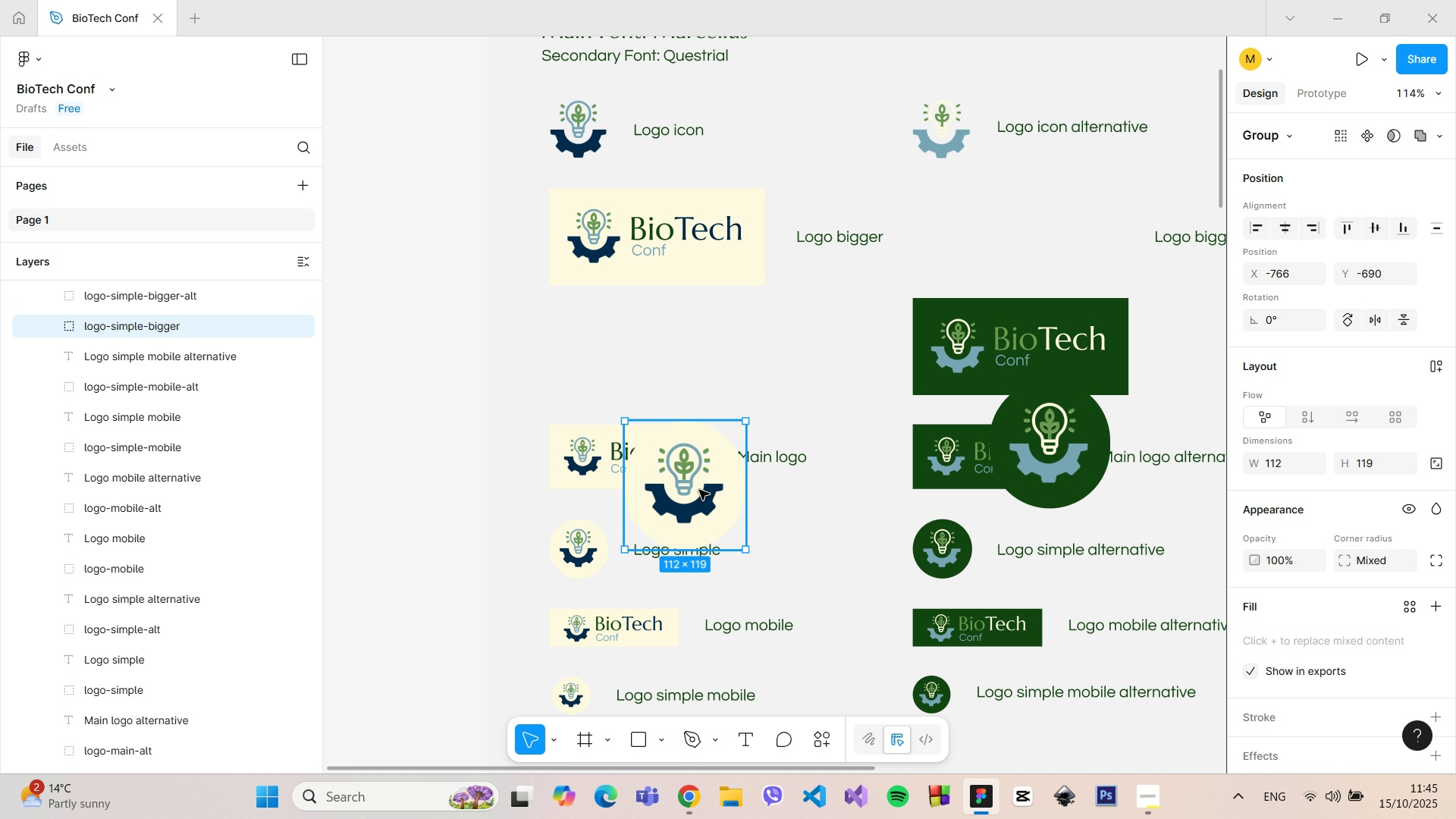 
left_click_drag(start_coordinate=[699, 490], to_coordinate=[623, 347])
 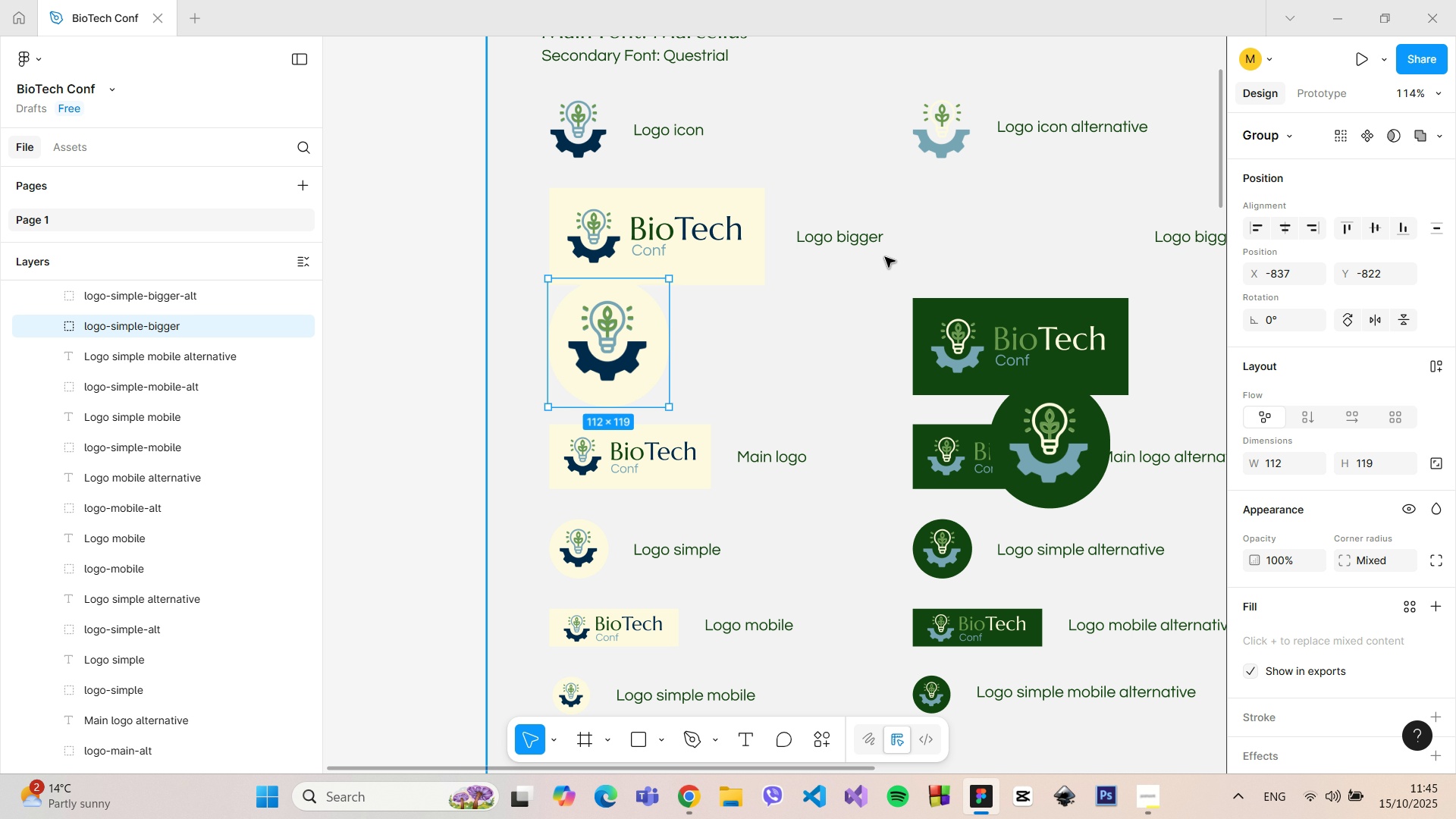 
scroll: coordinate [889, 258], scroll_direction: down, amount: 8.0
 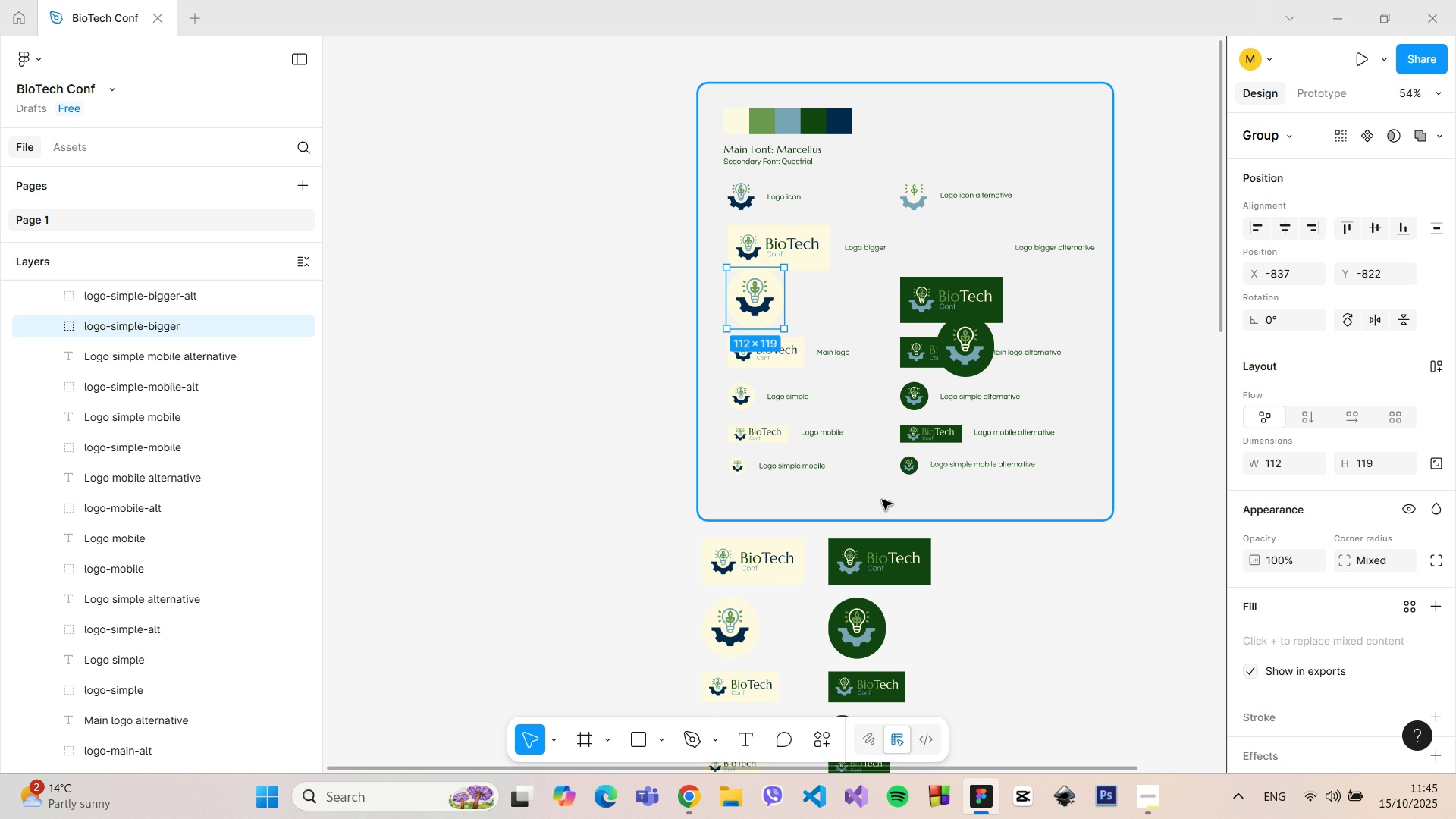 
left_click([882, 500])
 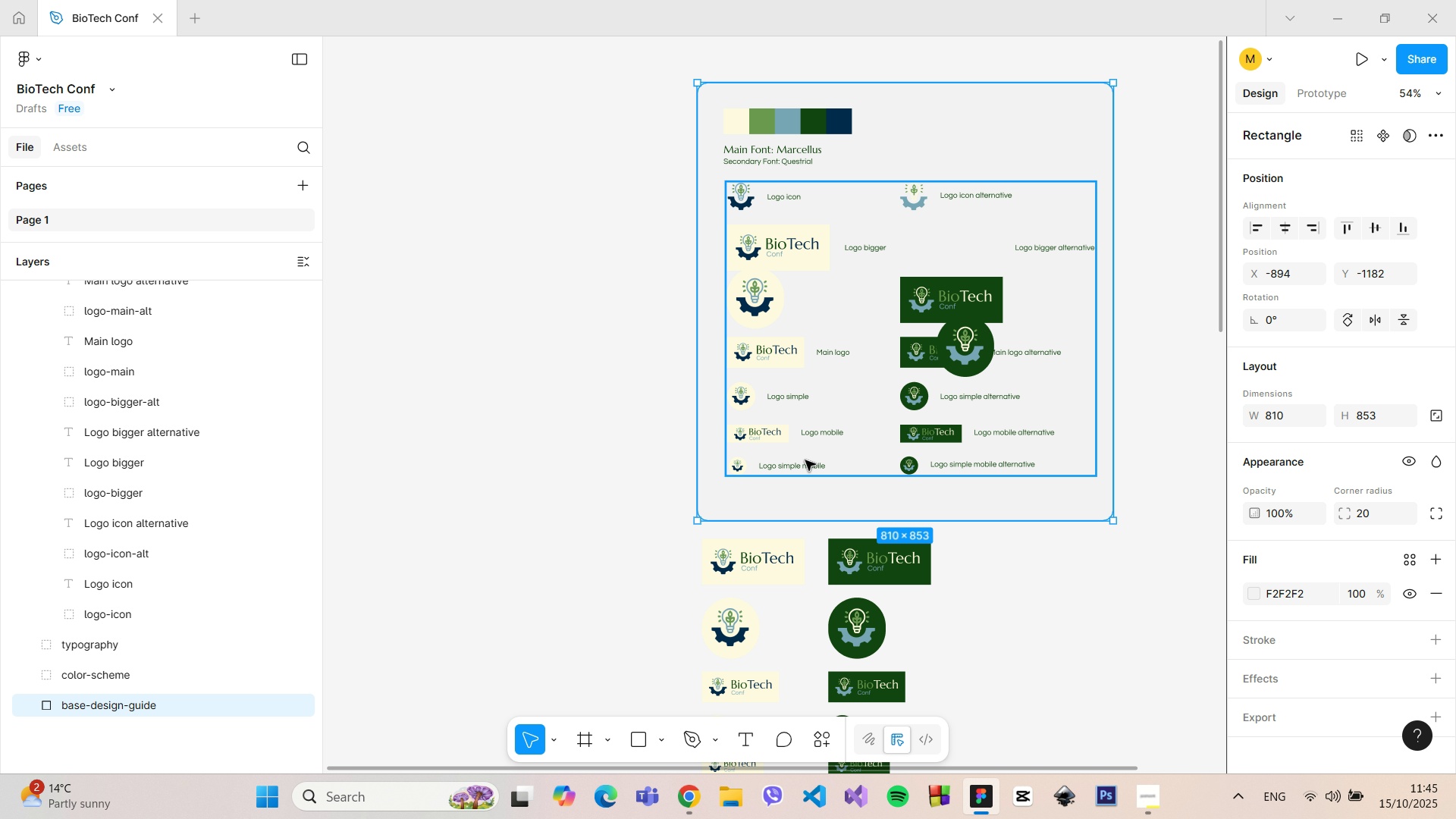 
left_click([805, 460])
 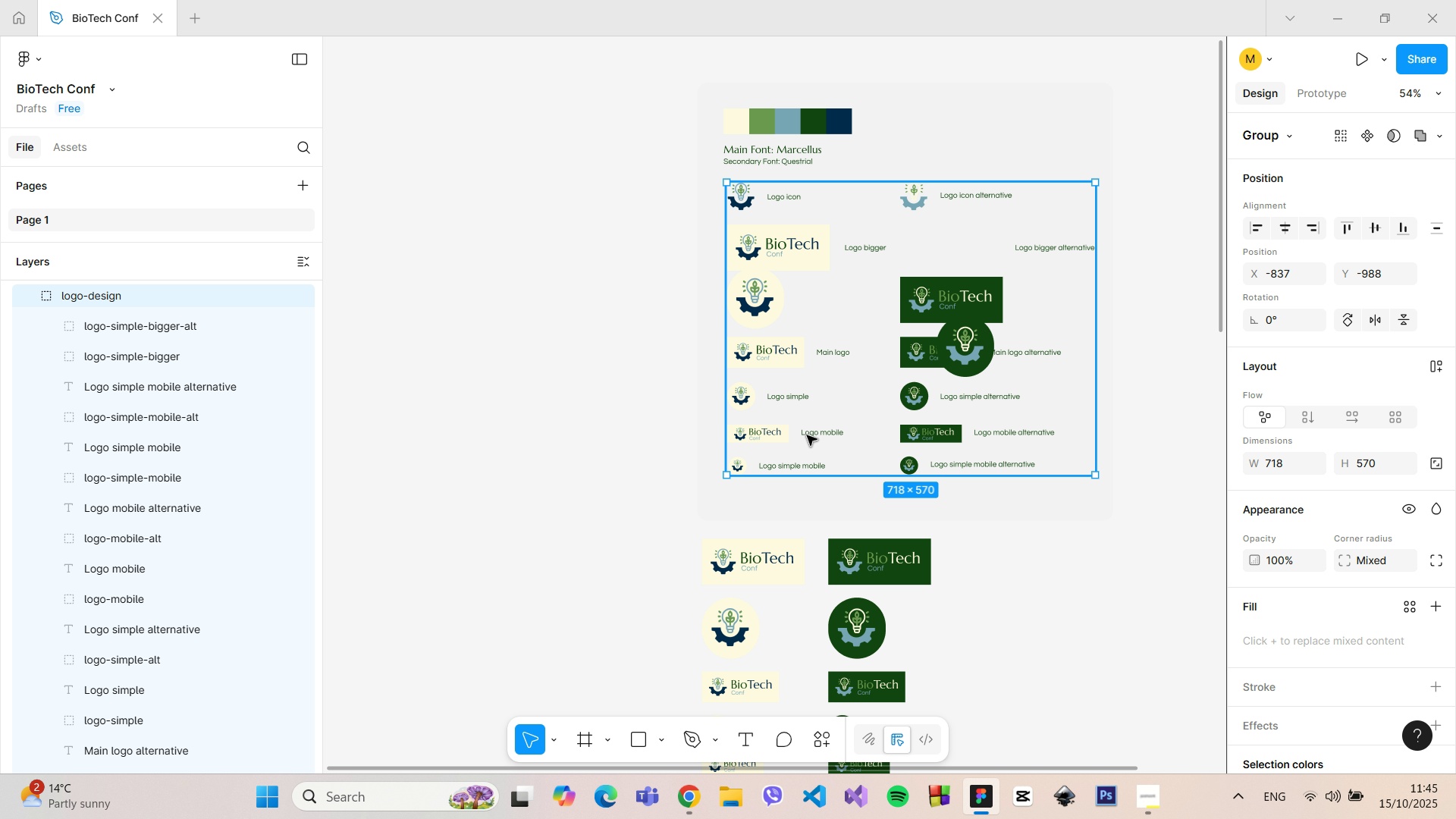 
left_click_drag(start_coordinate=[807, 435], to_coordinate=[807, 453])
 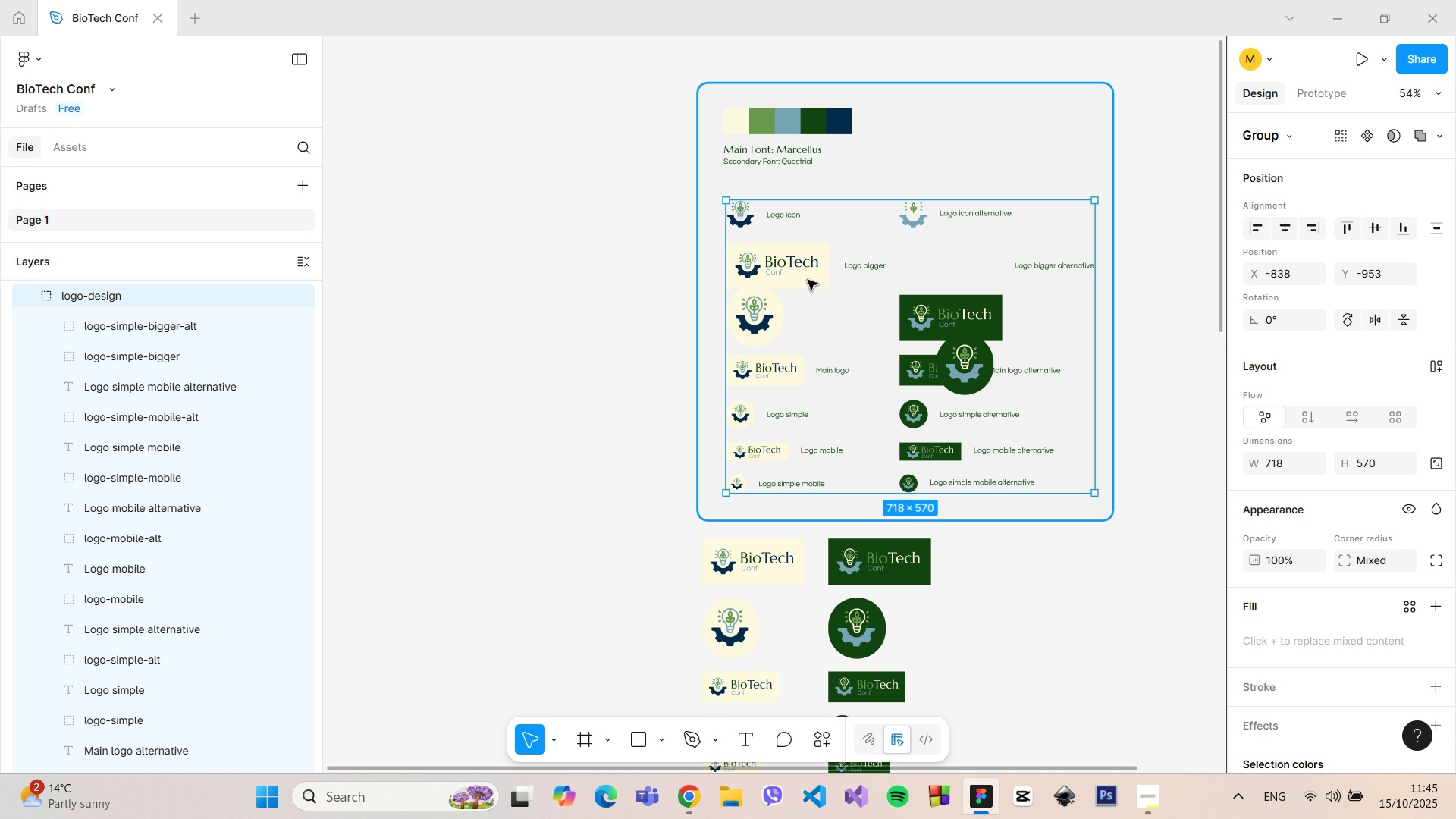 
hold_key(key=ControlLeft, duration=0.43)
scroll: coordinate [808, 263], scroll_direction: up, amount: 5.0
 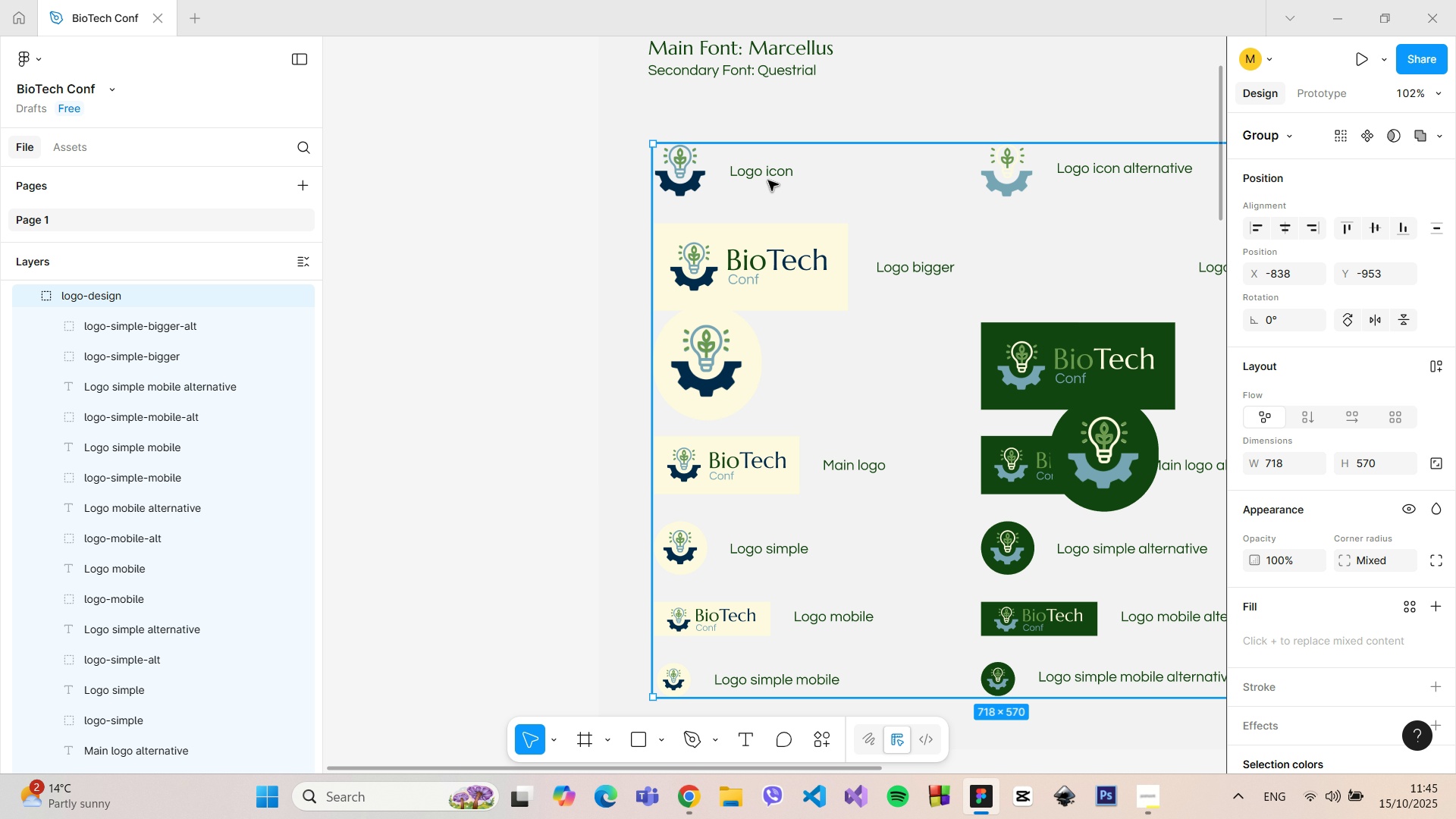 
double_click([768, 180])
 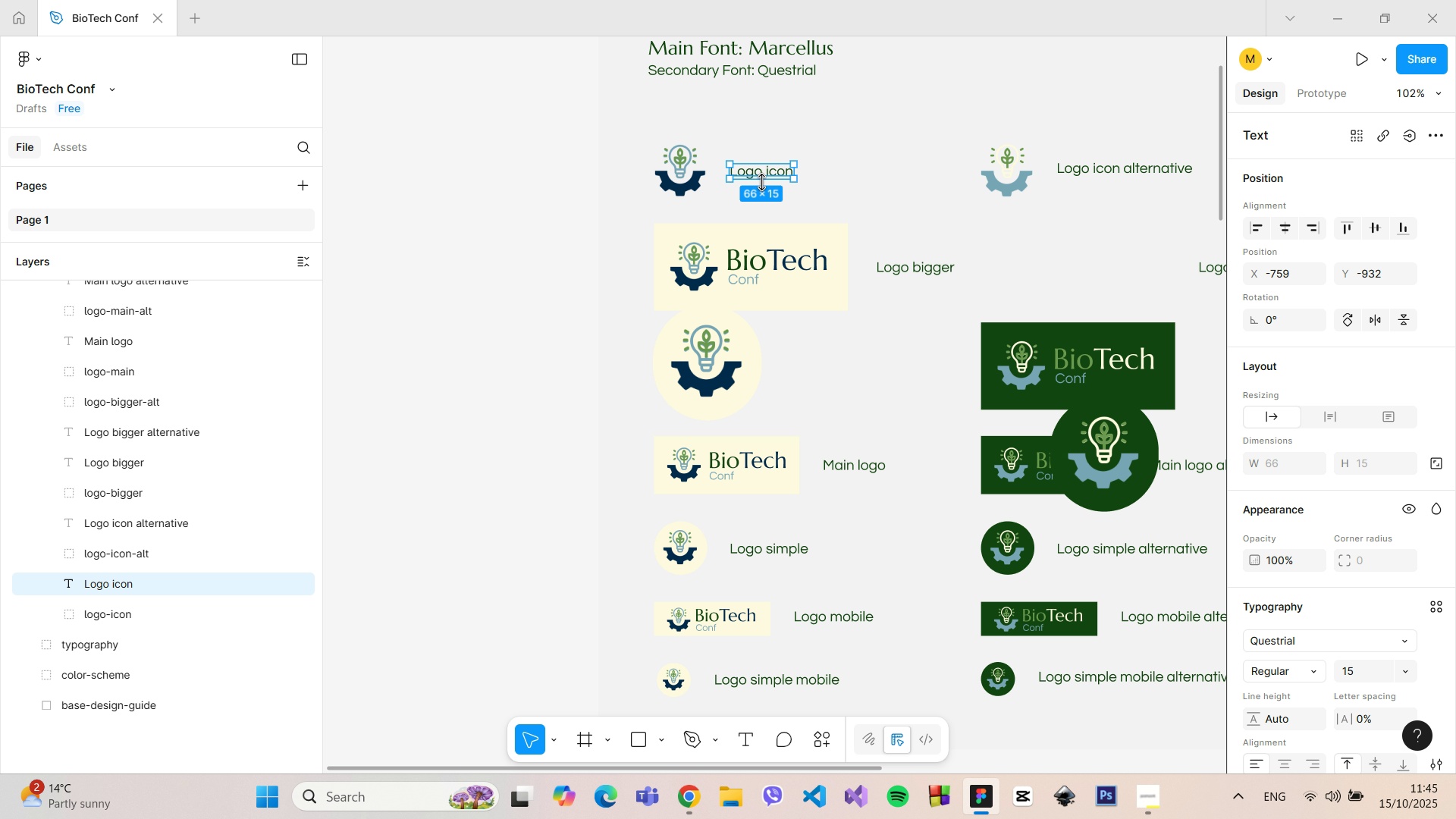 
hold_key(key=ShiftLeft, duration=1.51)
left_click([693, 179])
 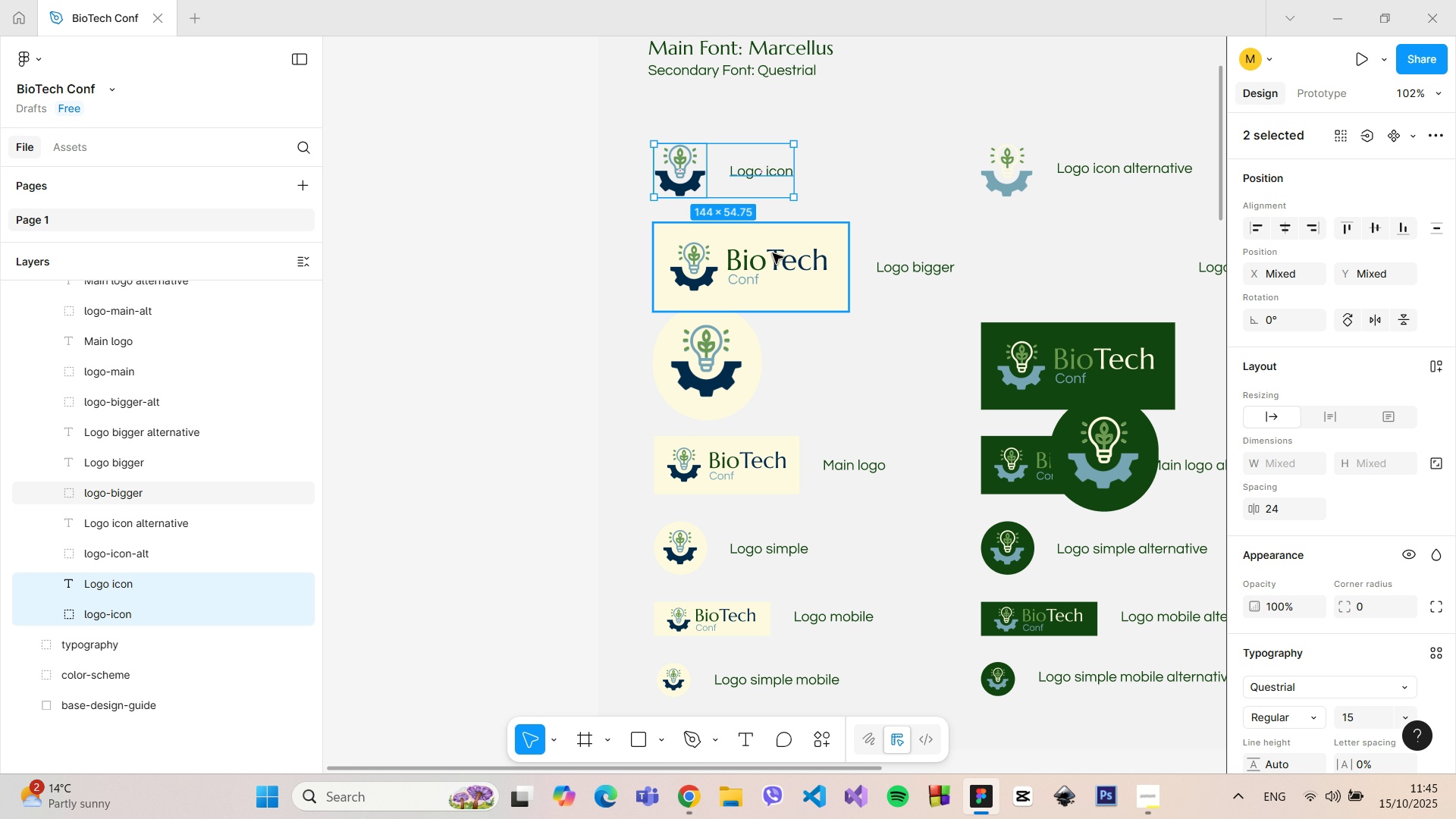 
left_click([773, 253])
 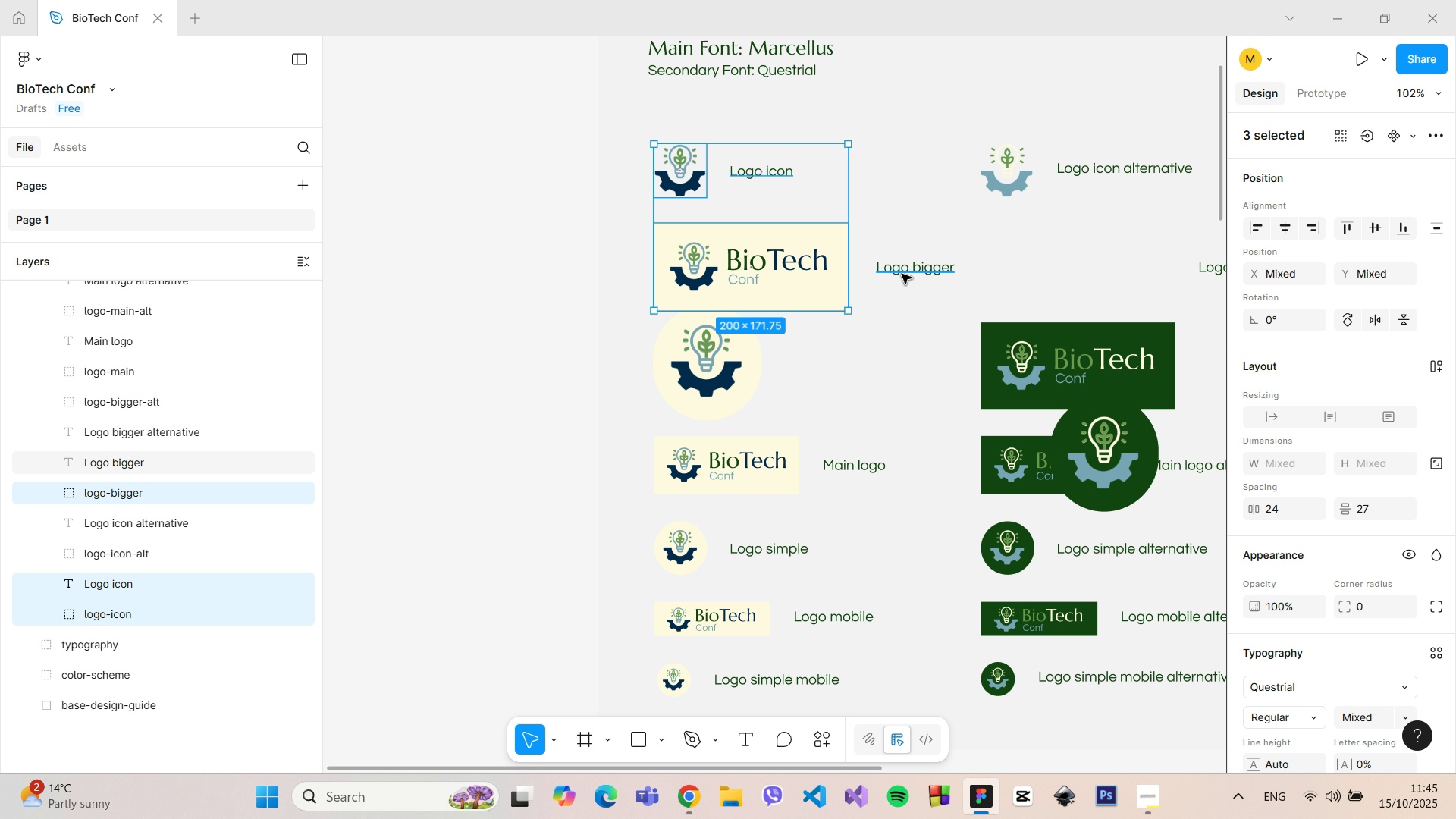 
hold_key(key=ShiftLeft, duration=1.51)
double_click([1100, 177])
 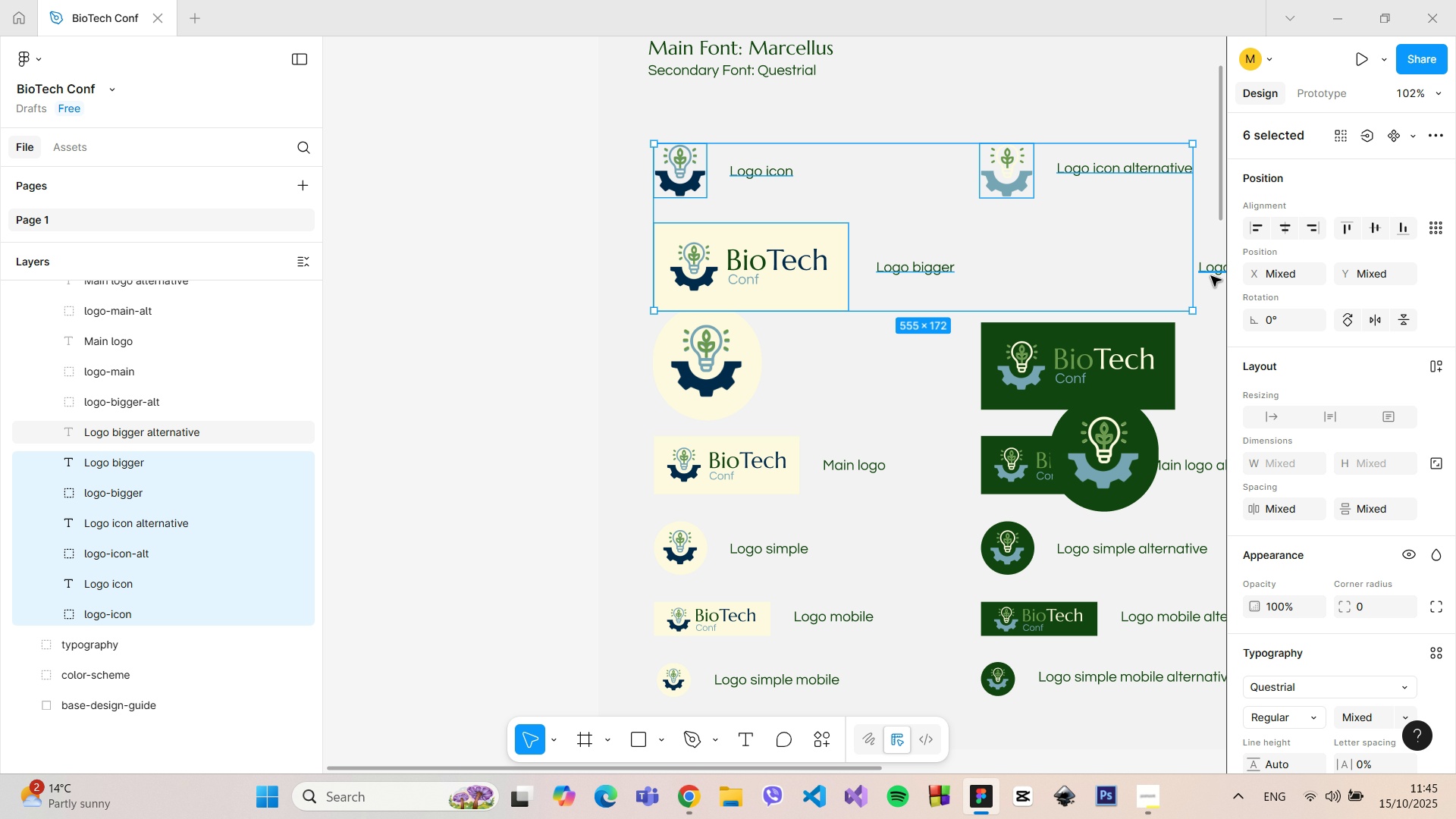 
hold_key(key=ShiftLeft, duration=1.52)
left_click([1213, 270])
 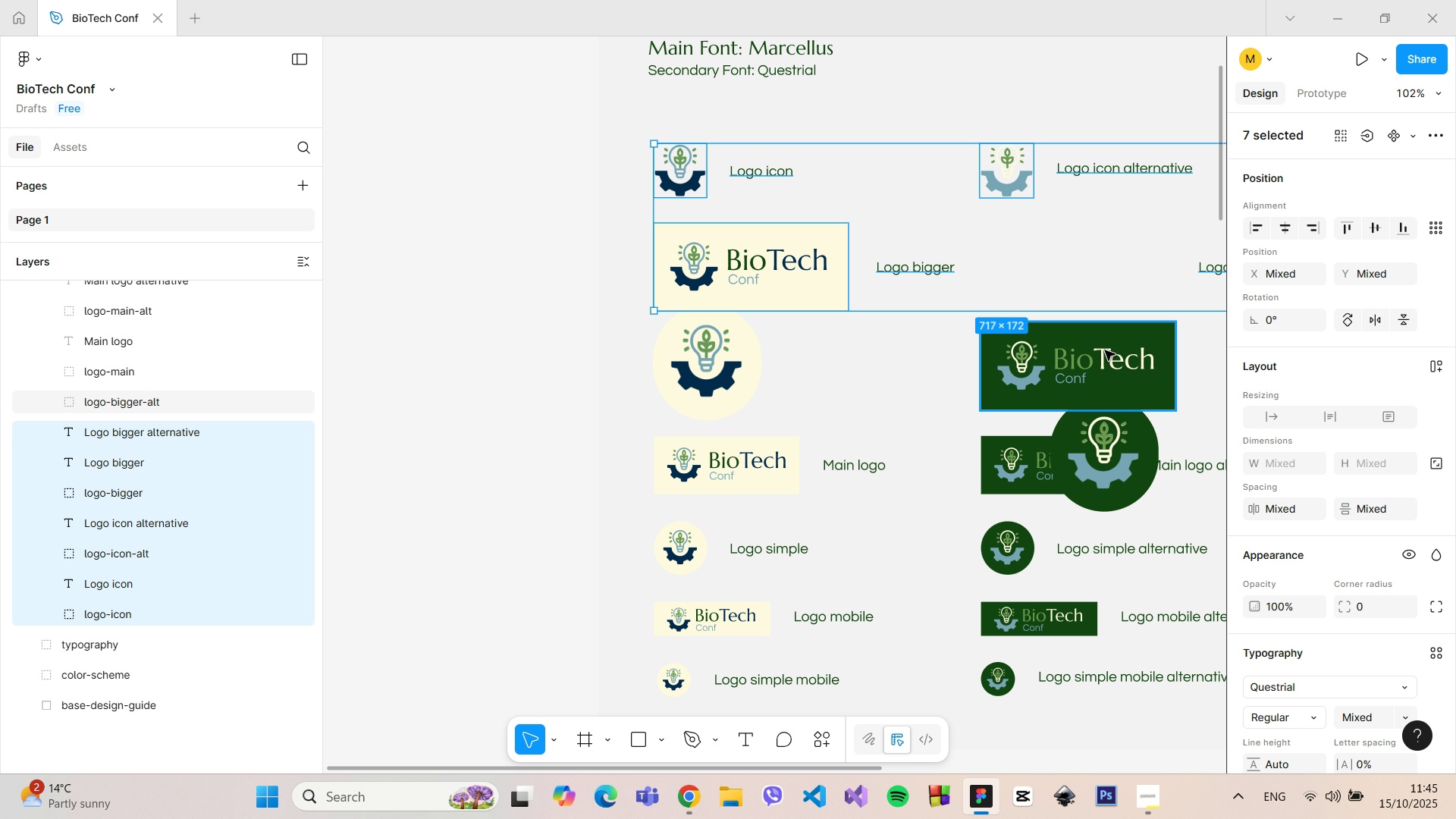 
left_click([1105, 350])
 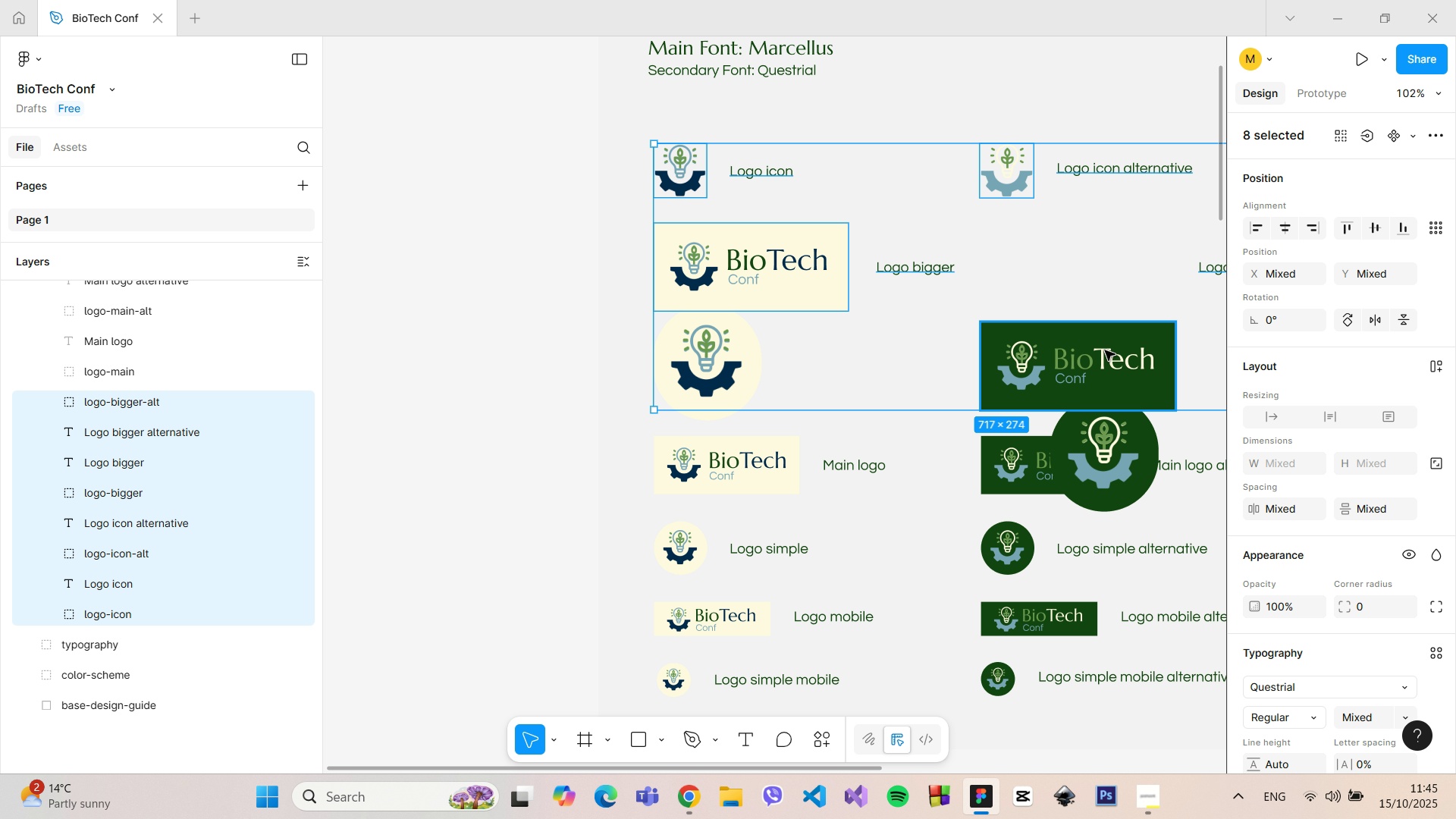 
hold_key(key=ShiftLeft, duration=0.43)
 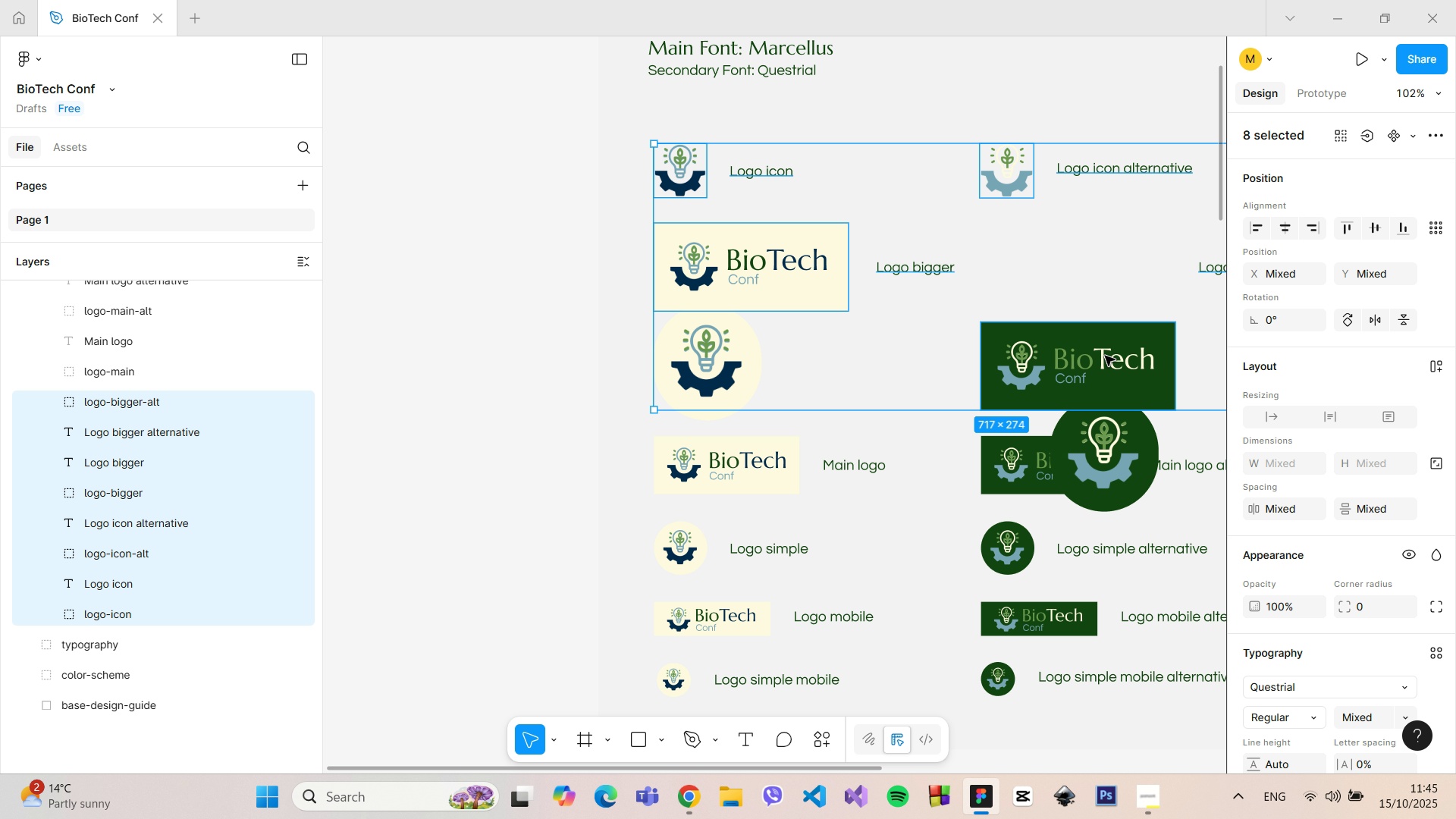 
left_click_drag(start_coordinate=[1105, 356], to_coordinate=[1105, 318])
 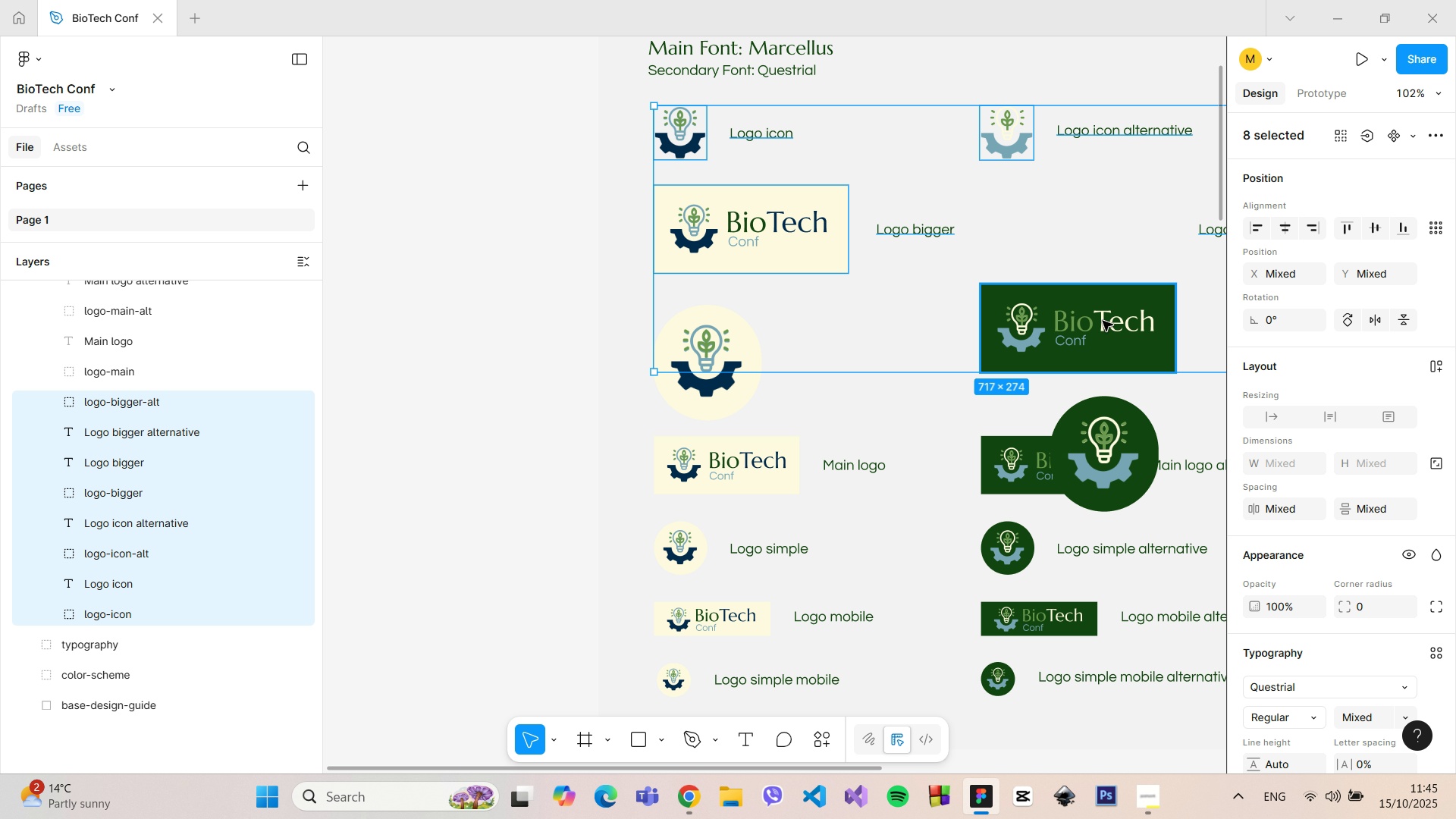 
double_click([1103, 321])
 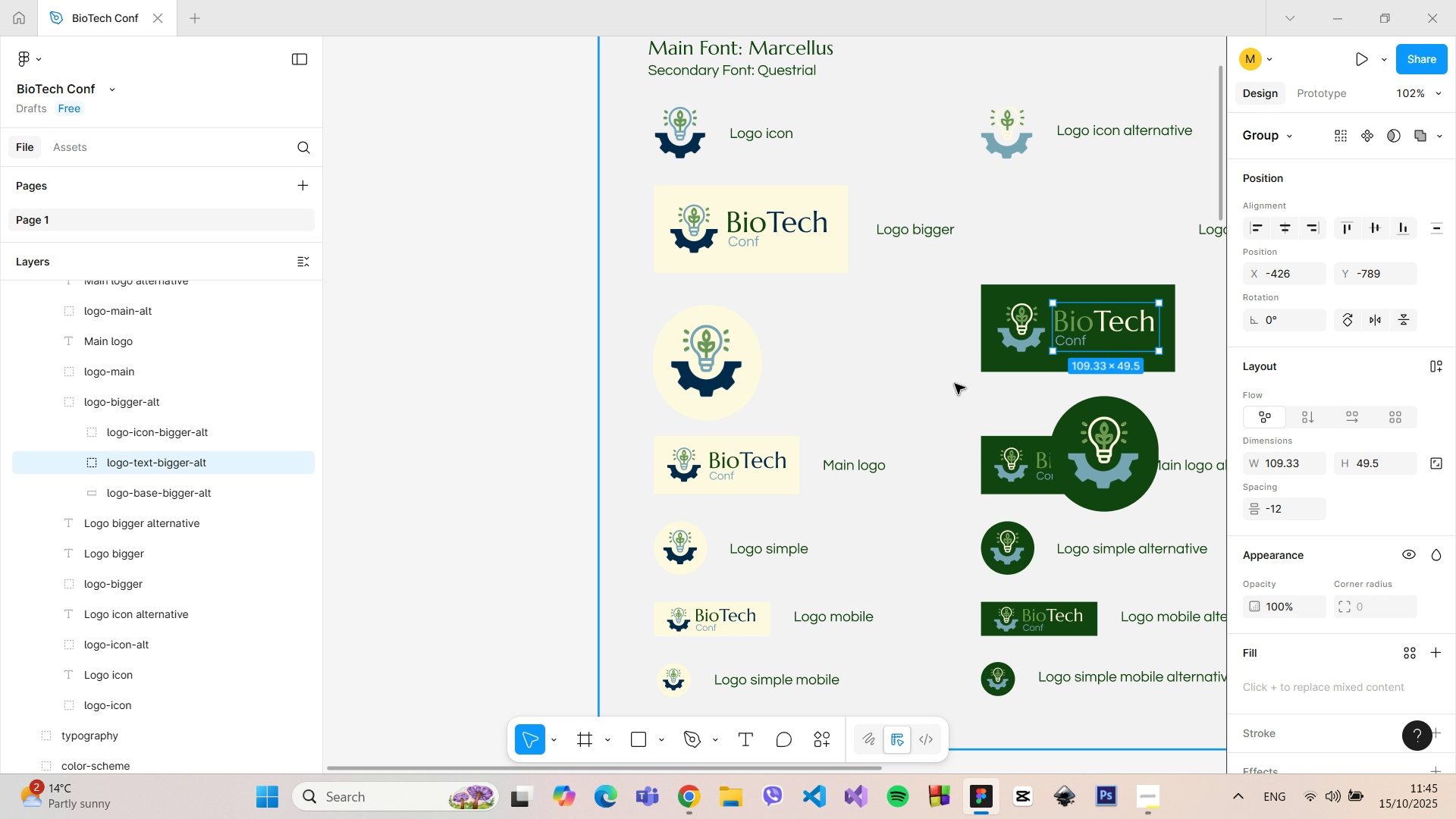 
left_click([917, 386])
 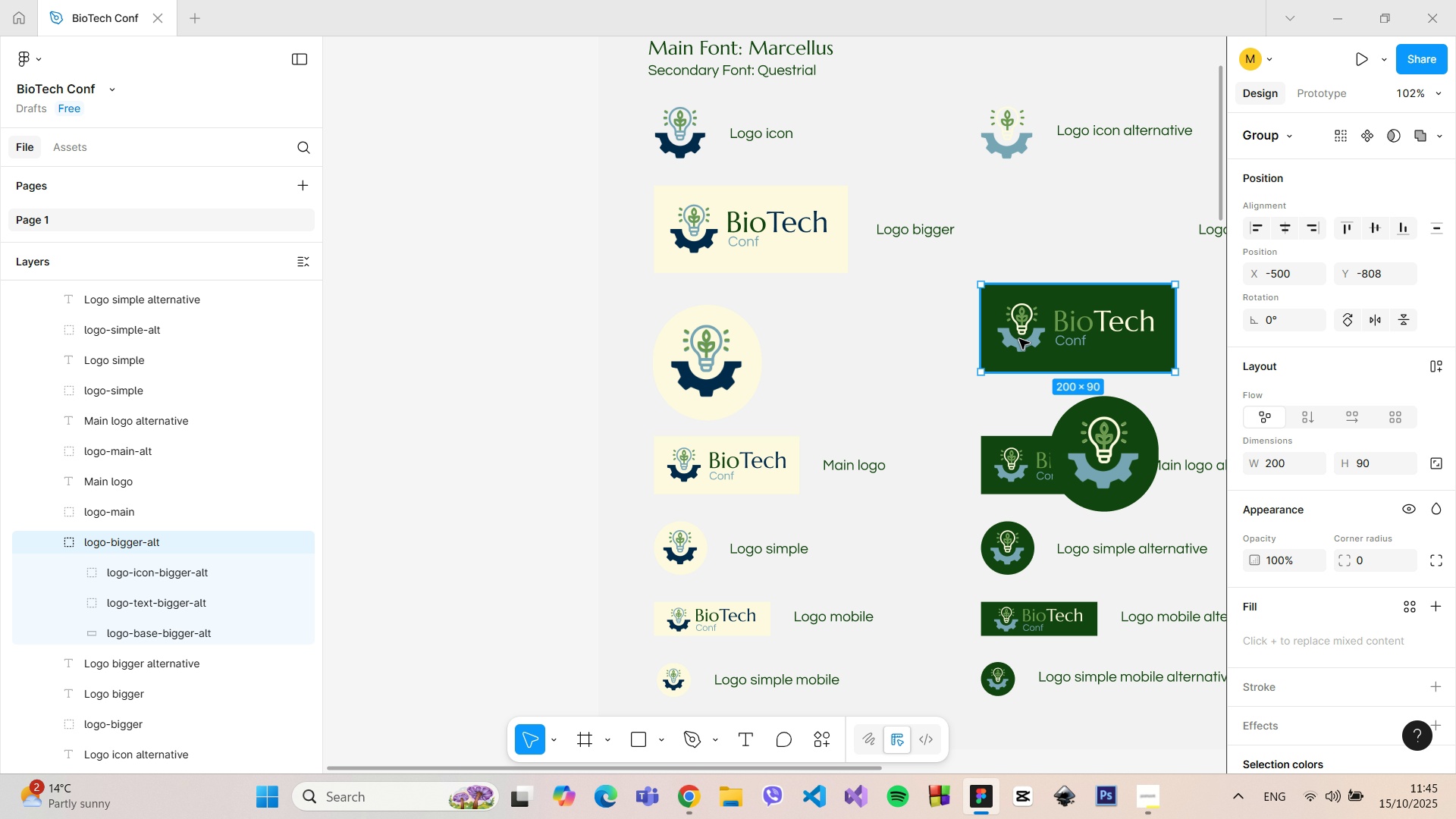 
left_click_drag(start_coordinate=[1048, 340], to_coordinate=[1048, 243])
 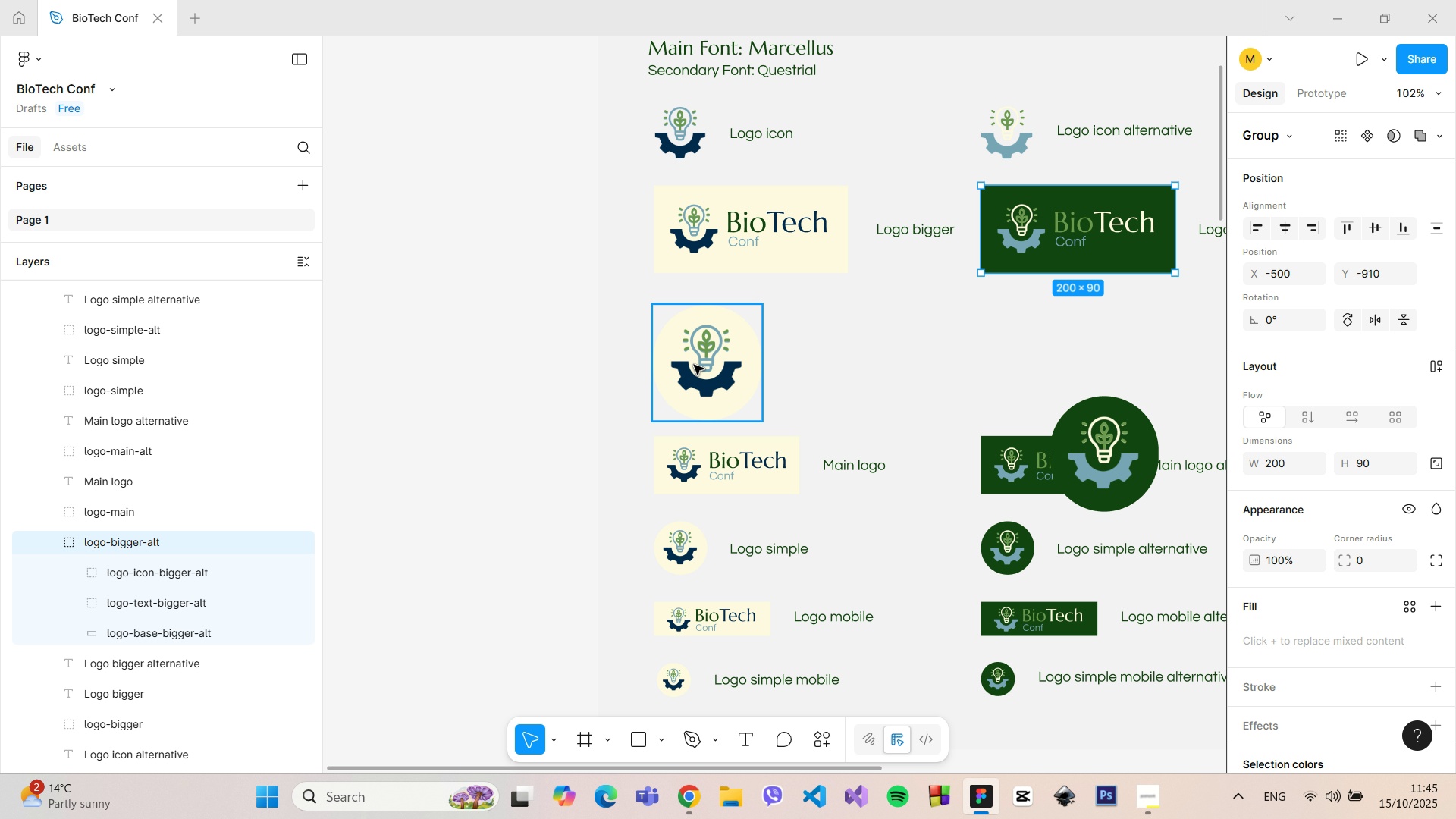 
left_click([694, 365])
 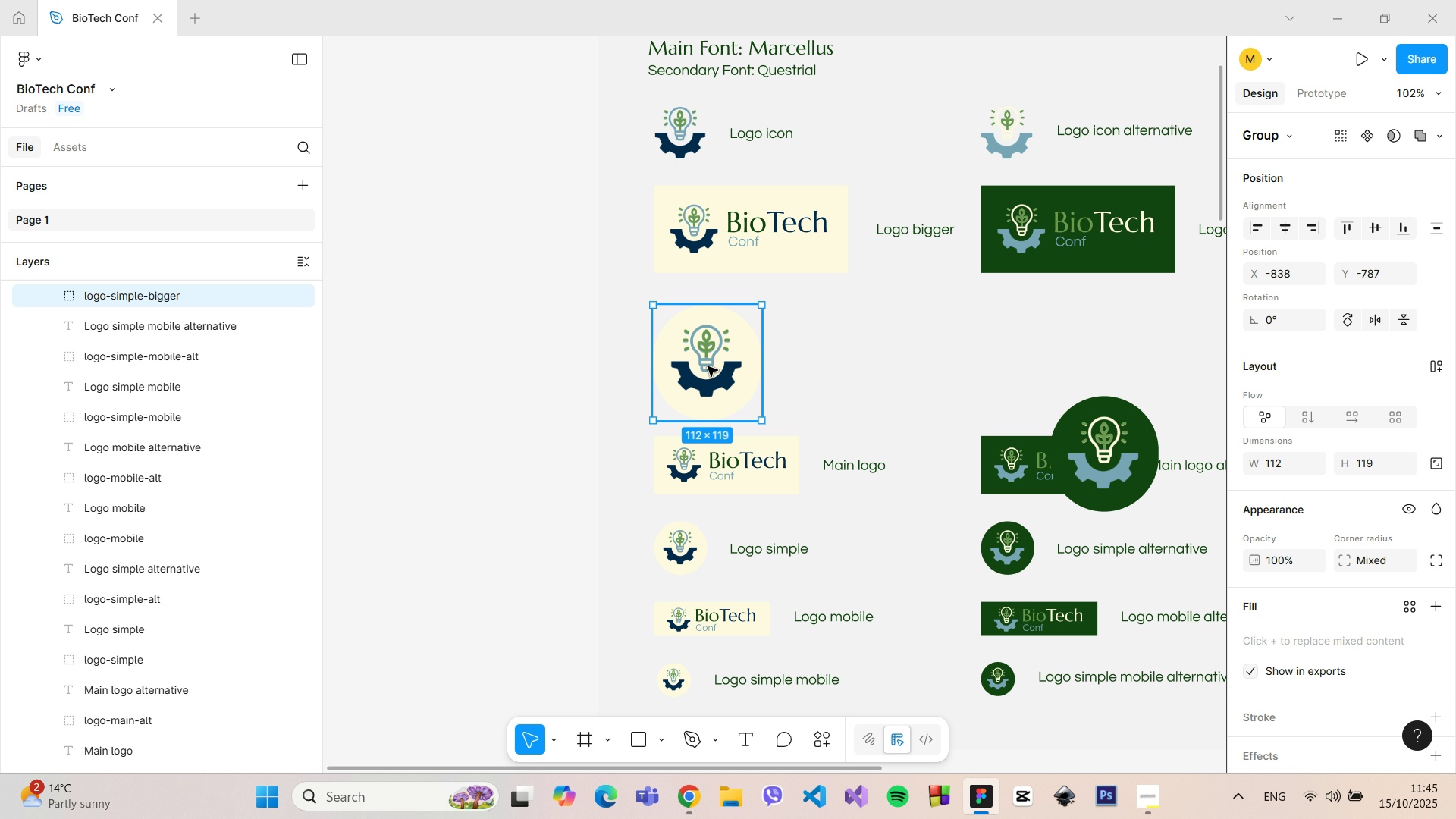 
left_click_drag(start_coordinate=[708, 366], to_coordinate=[708, 357])
 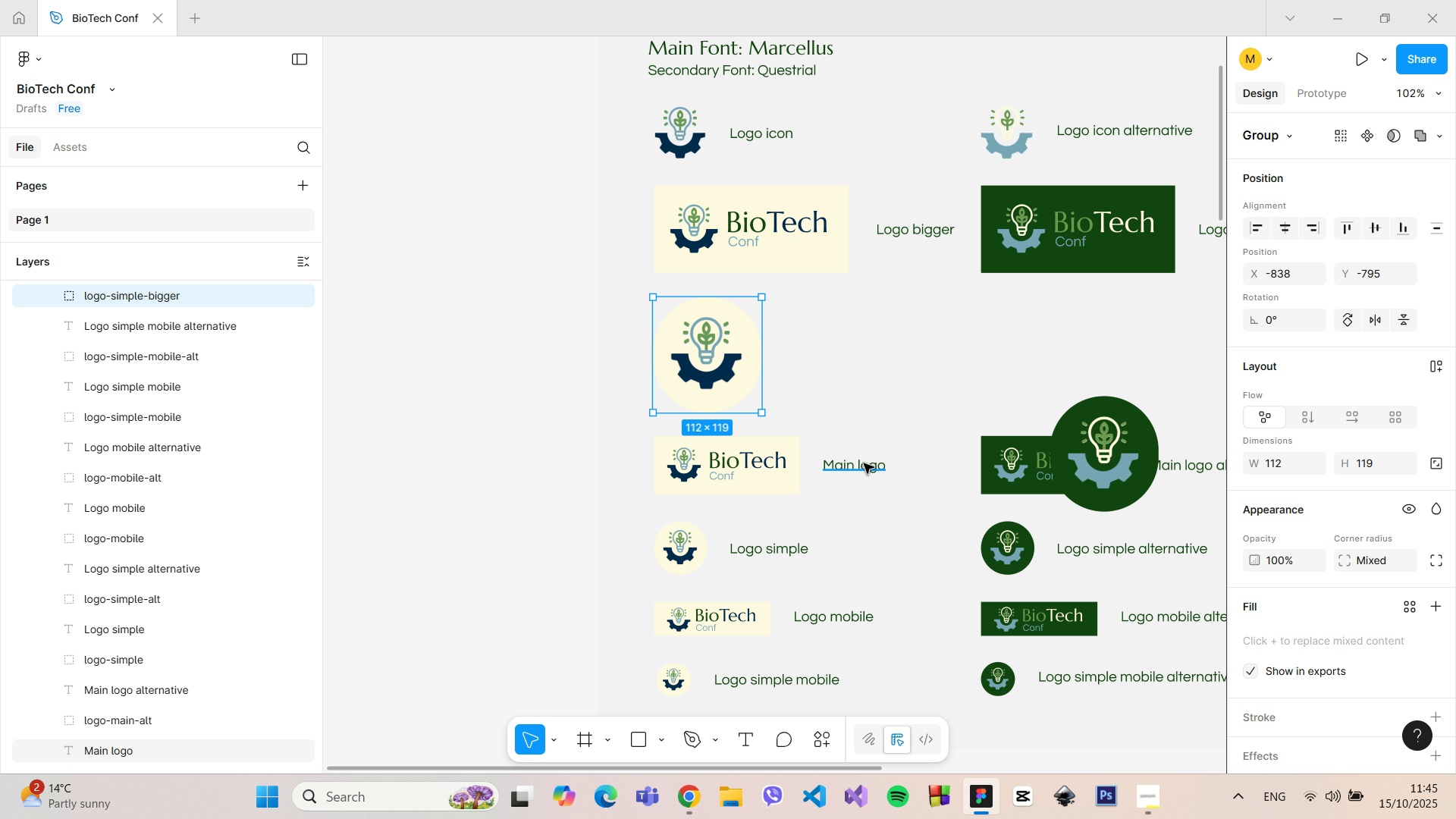 
left_click([864, 463])
 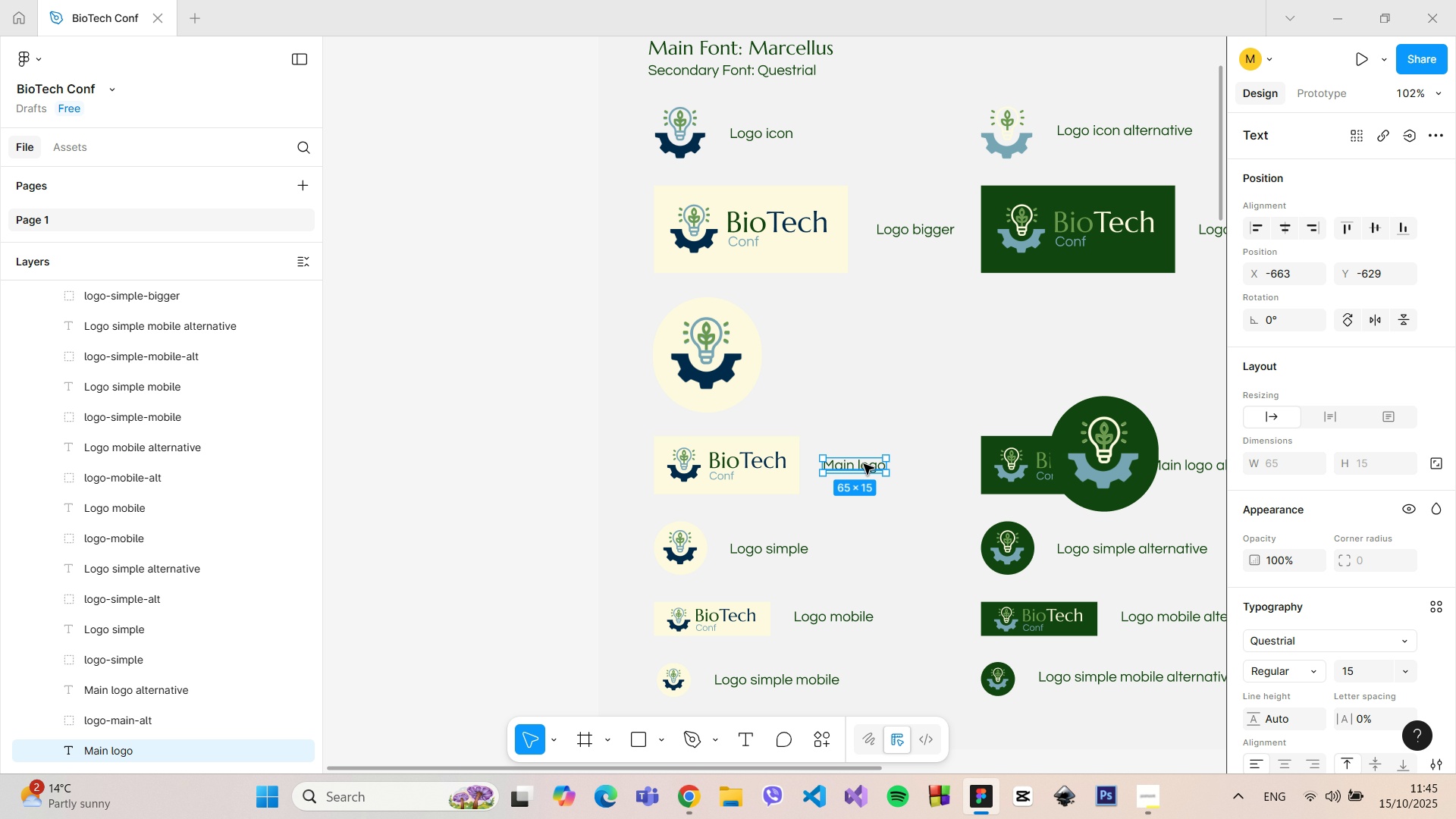 
left_click_drag(start_coordinate=[864, 464], to_coordinate=[858, 353])
 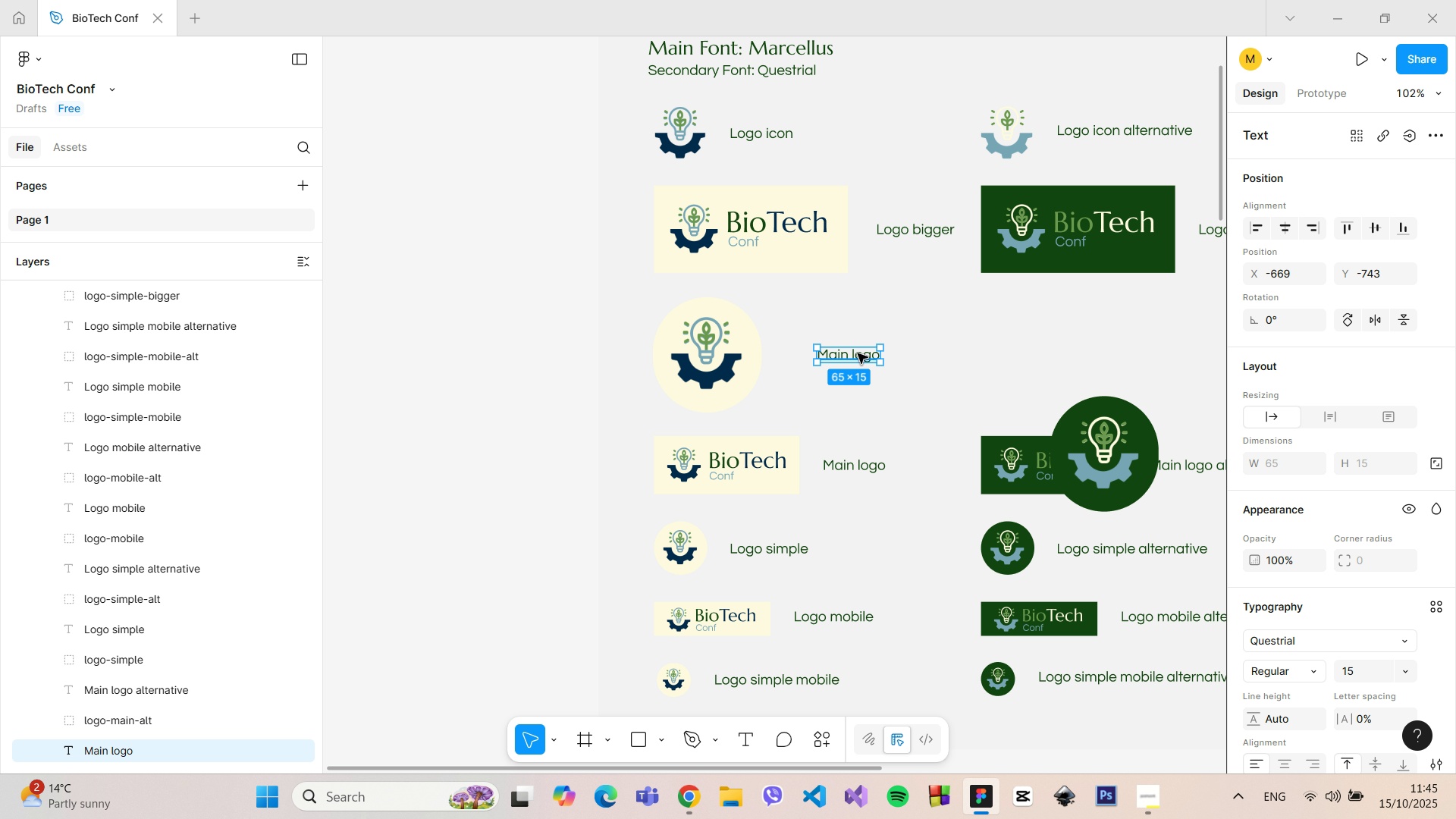 
hold_key(key=AltLeft, duration=1.51)
 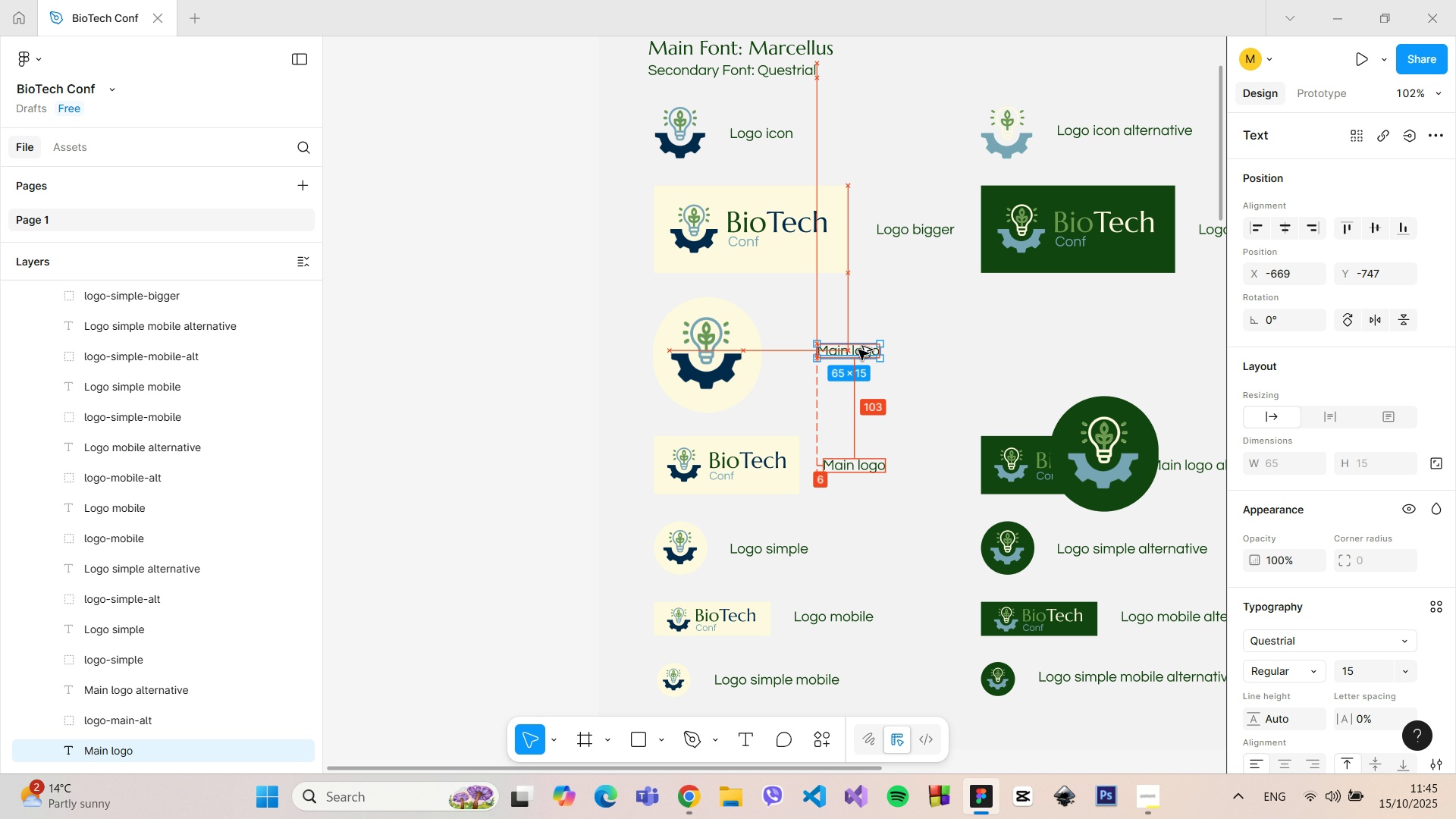 
hold_key(key=AltLeft, duration=0.53)
 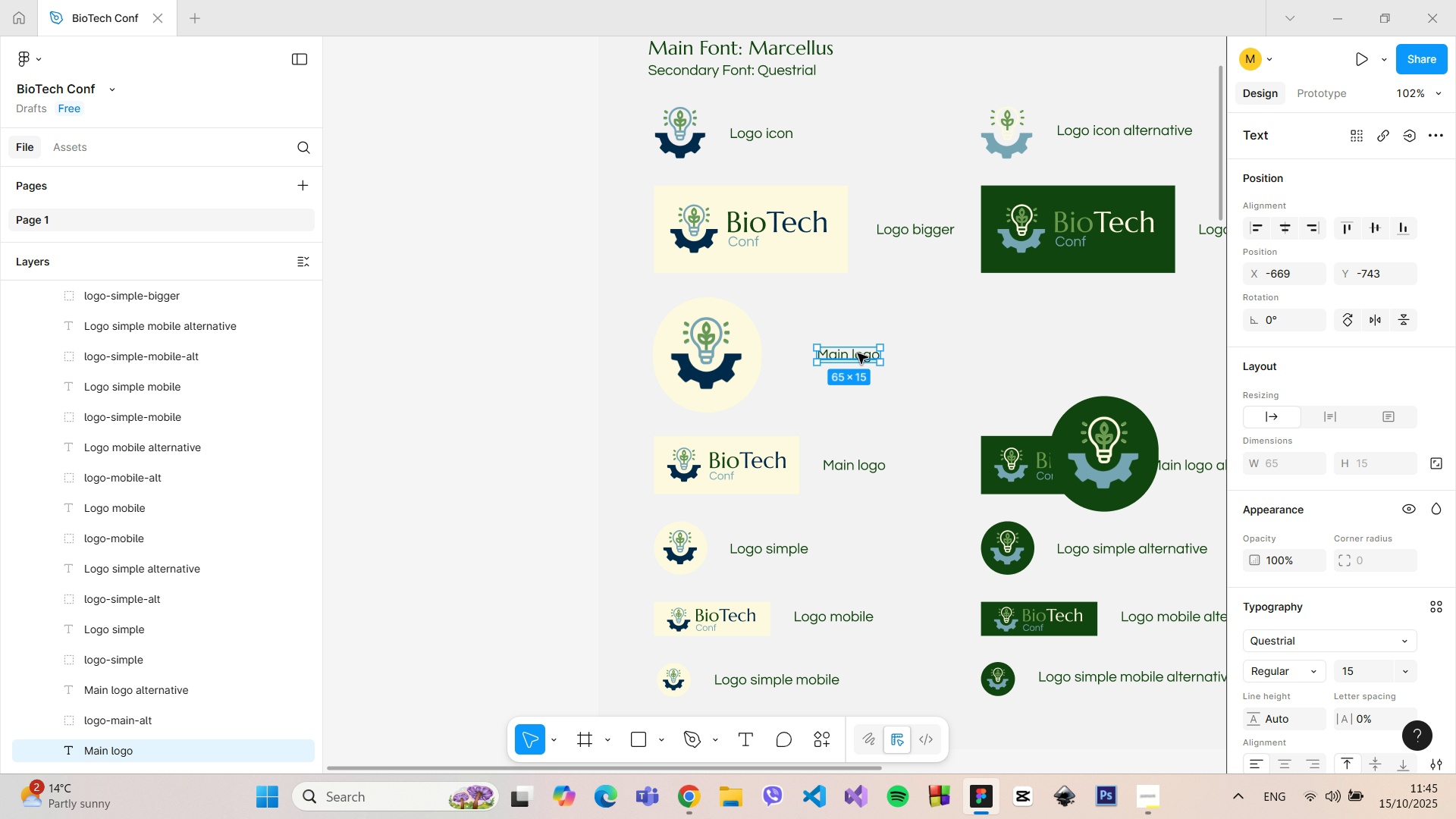 
double_click([858, 353])
 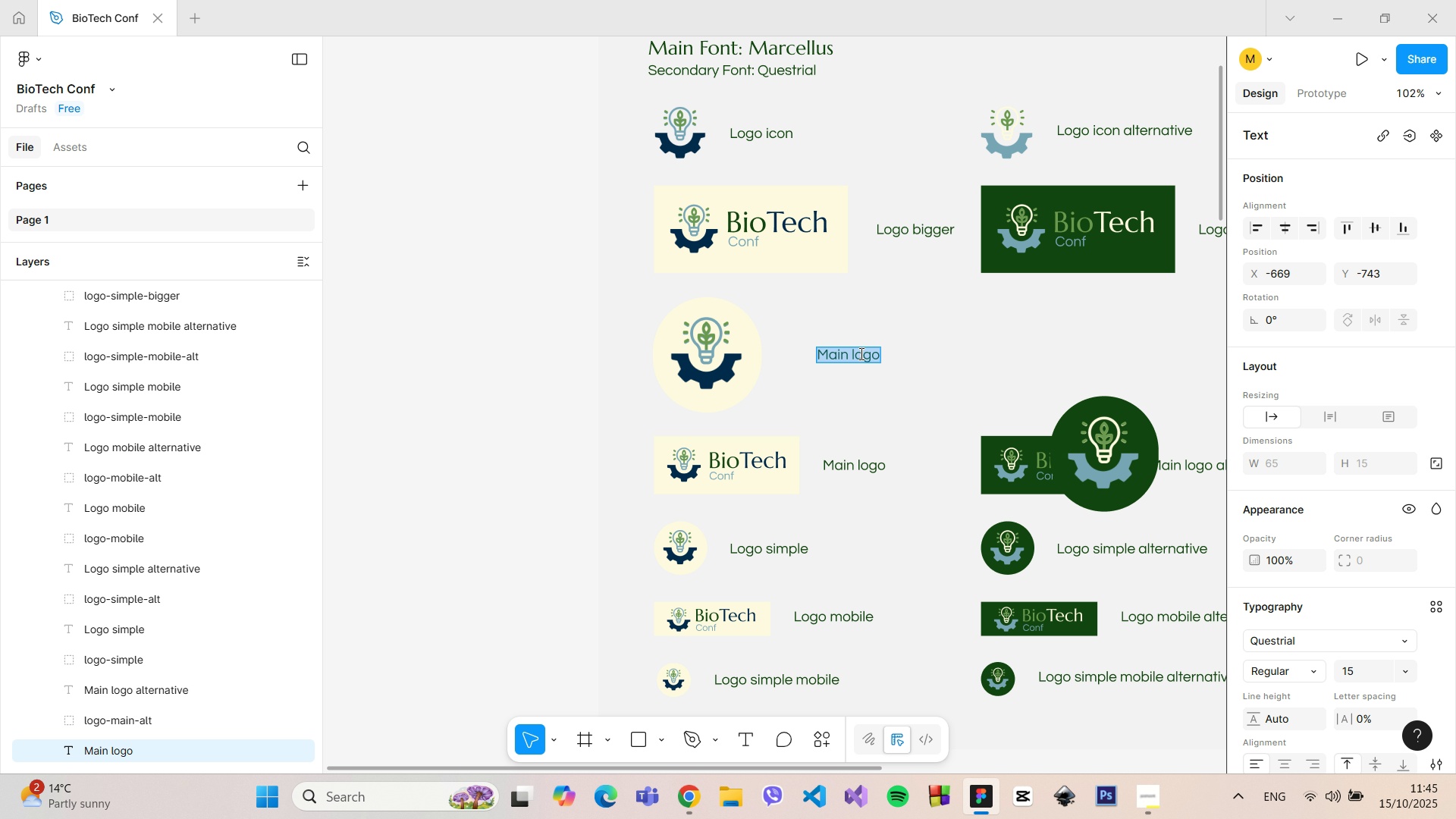 
type(Logo simple bigger)
 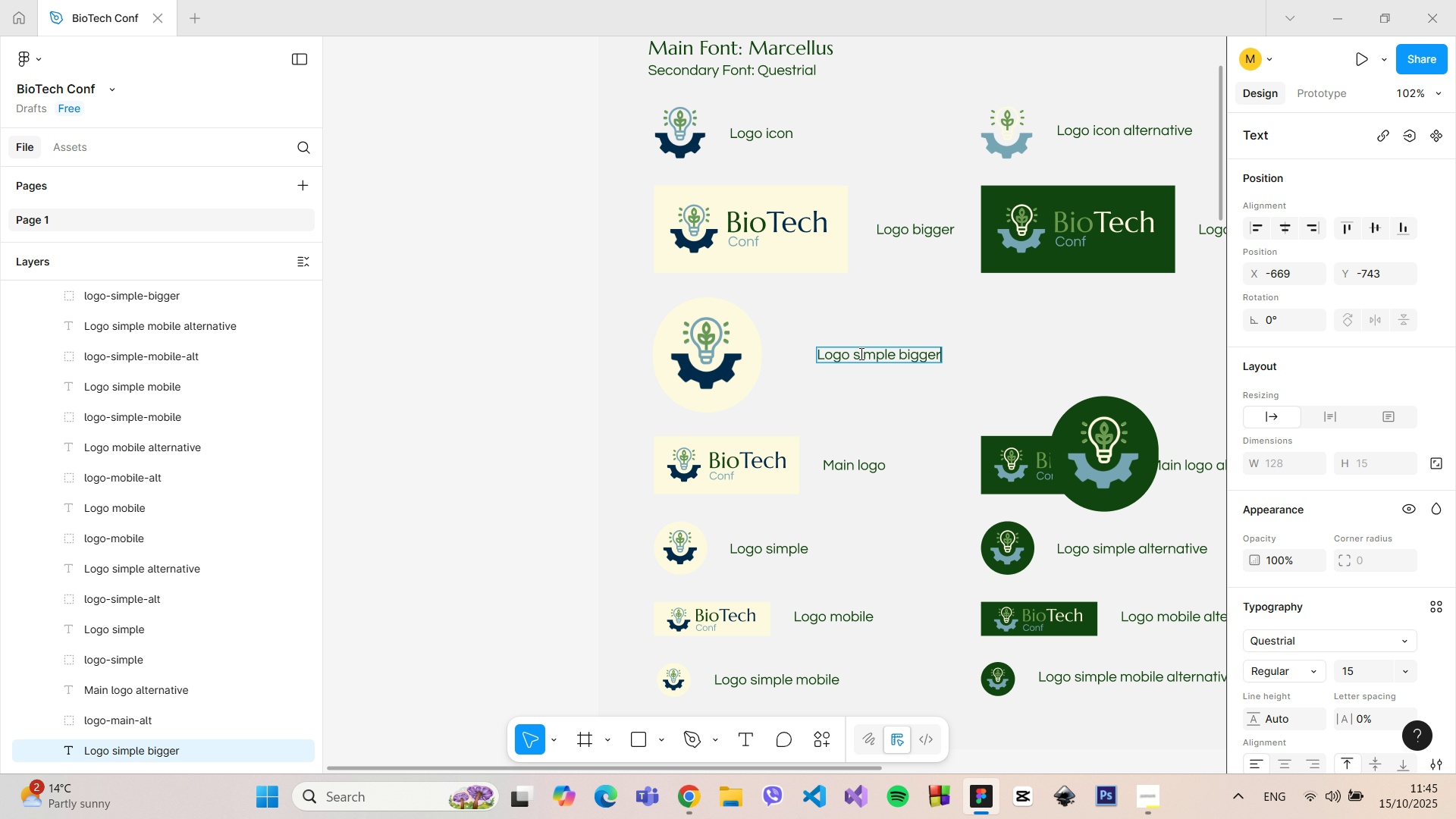 
key(Enter)
 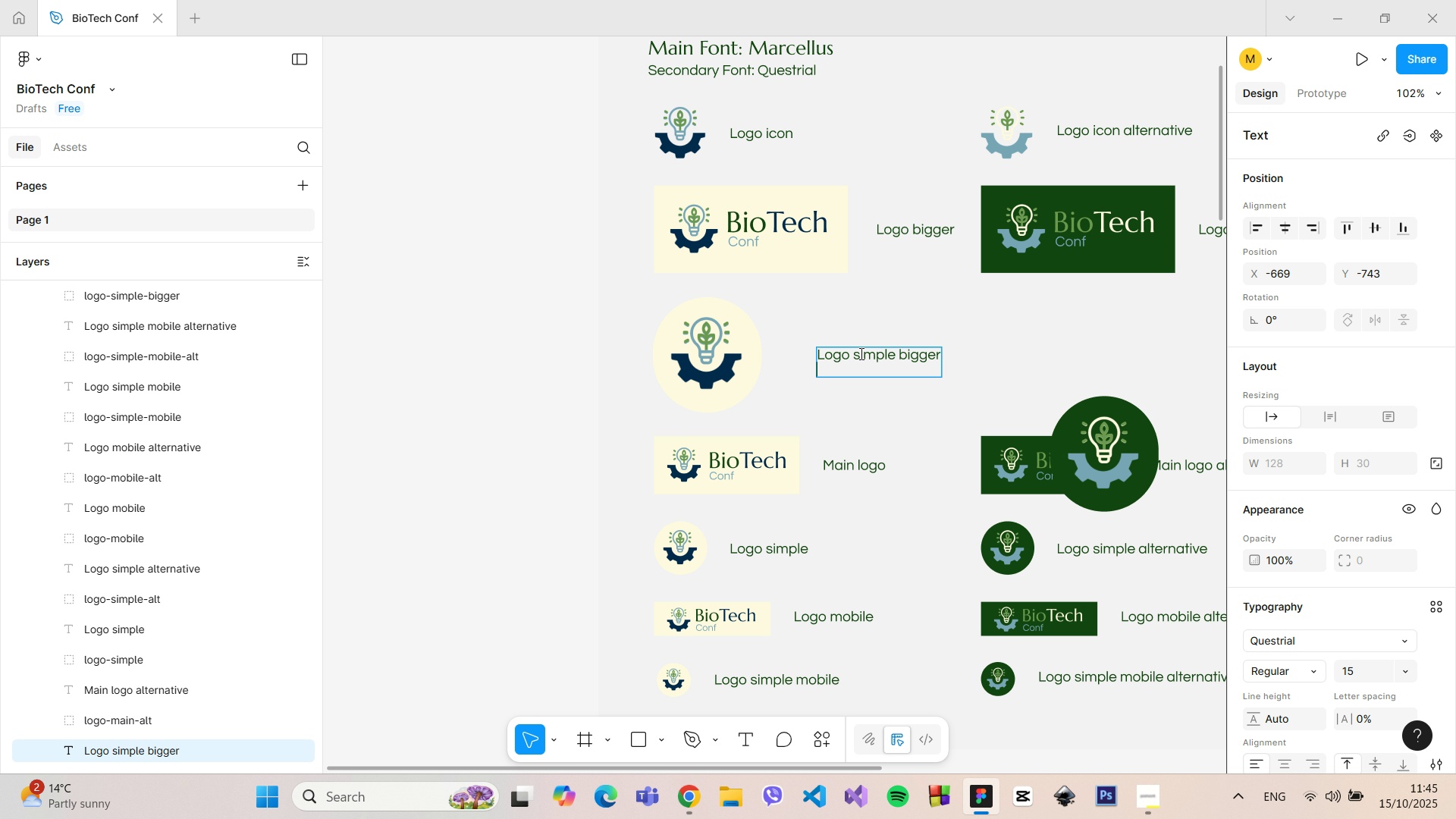 
key(Backspace)
 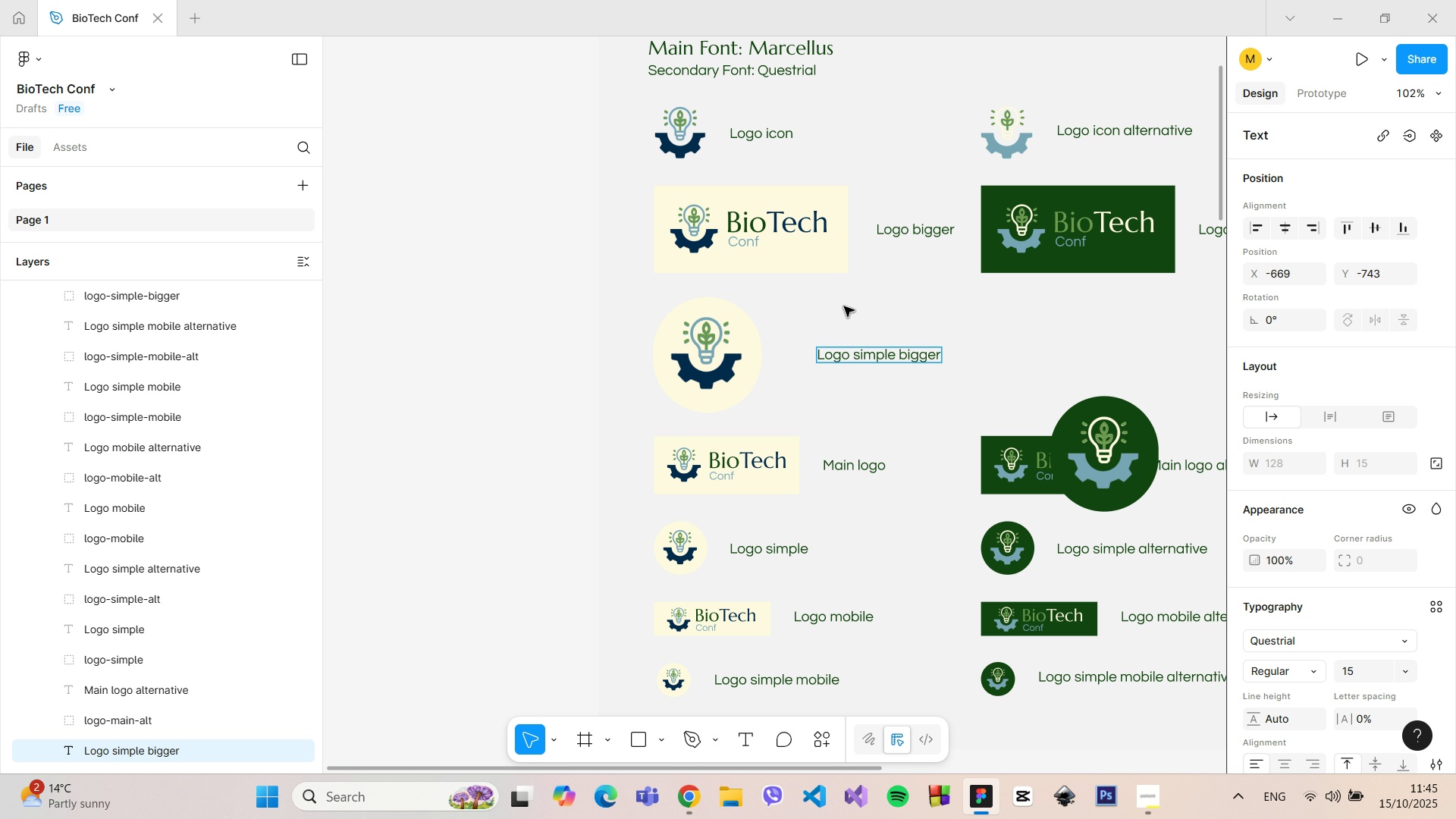 
left_click([844, 305])
 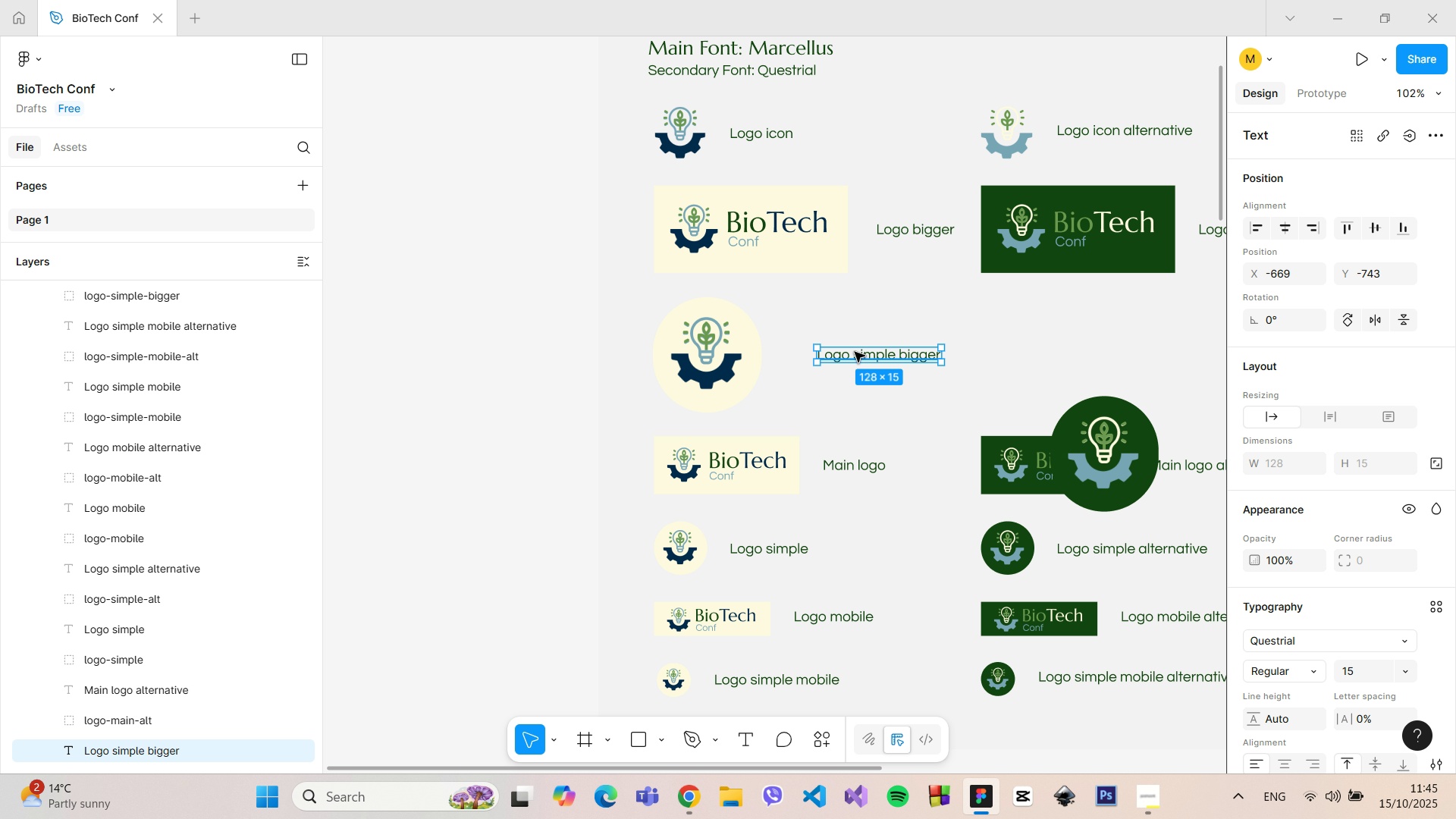 
left_click_drag(start_coordinate=[855, 352], to_coordinate=[838, 351])
 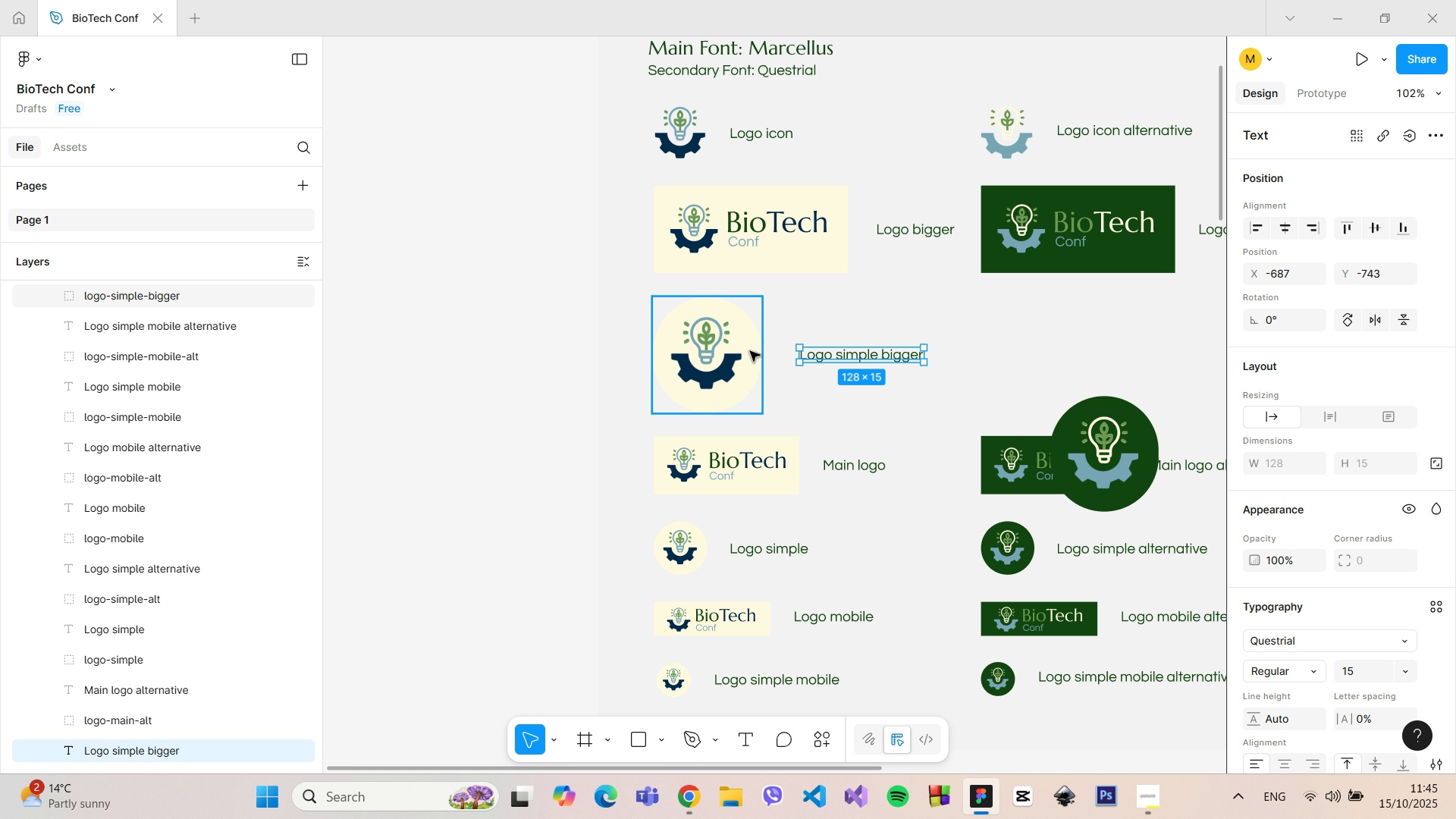 
hold_key(key=AltLeft, duration=0.68)
 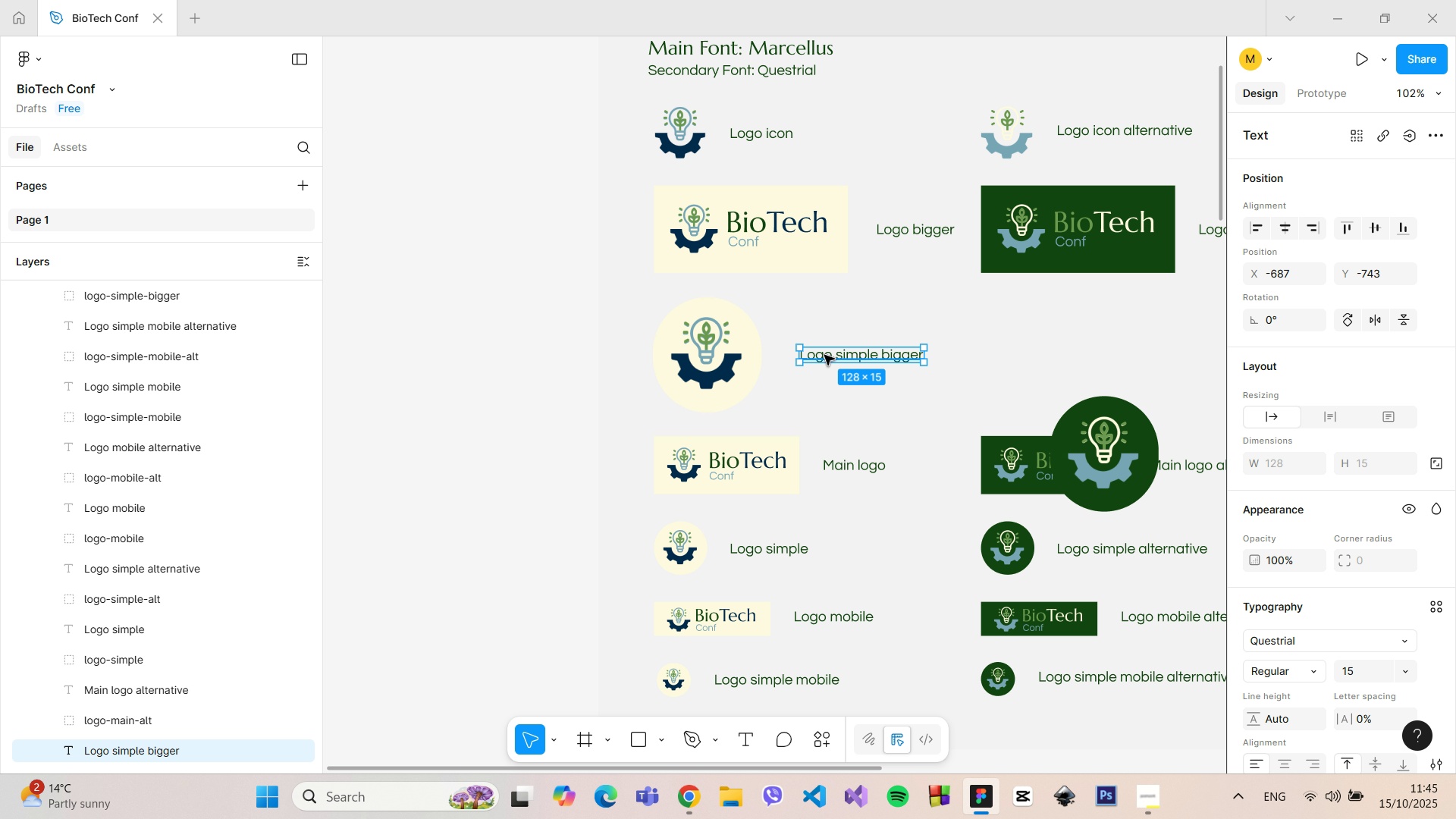 
left_click_drag(start_coordinate=[824, 355], to_coordinate=[817, 355])
 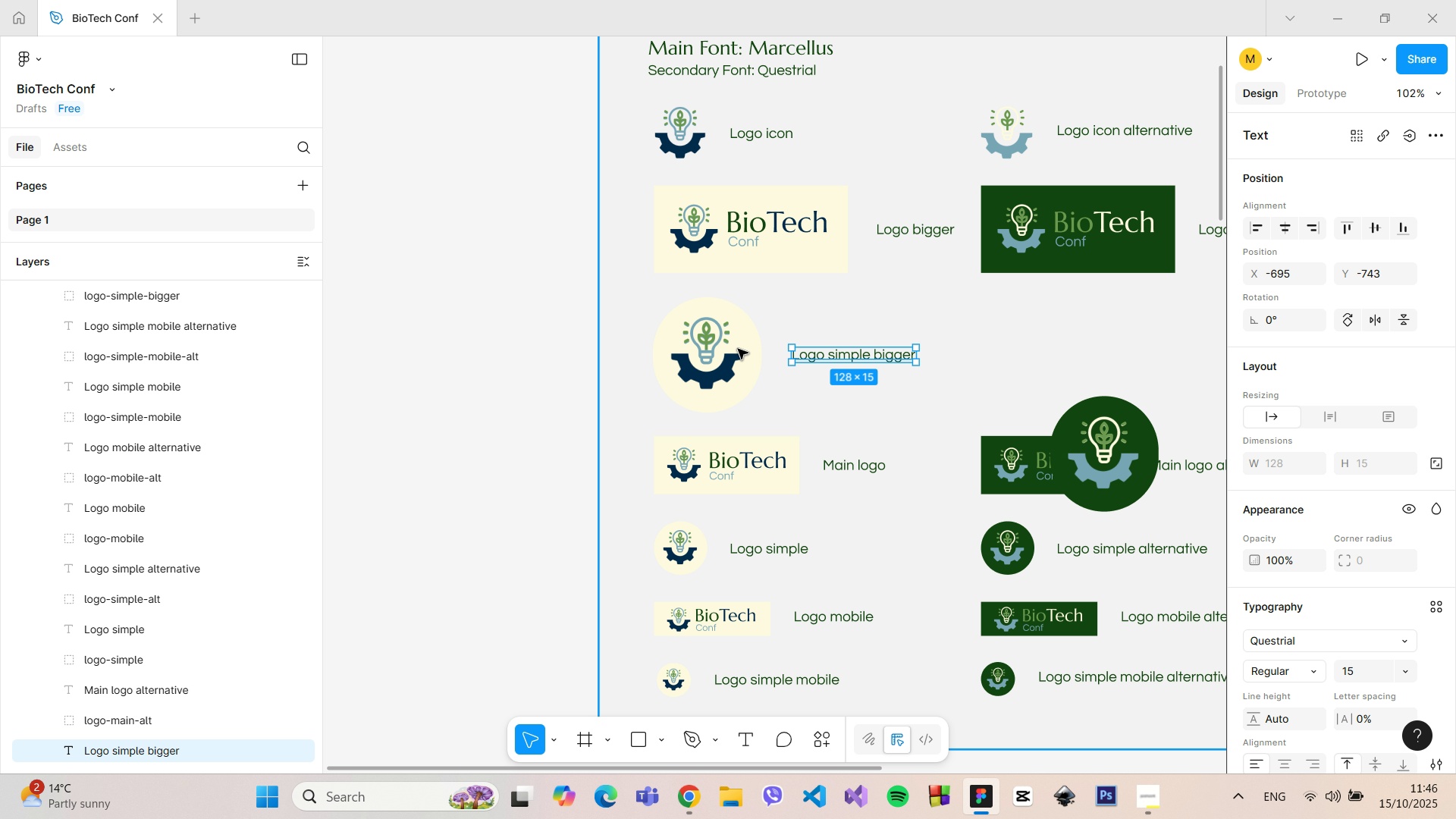 
hold_key(key=AltLeft, duration=0.59)
 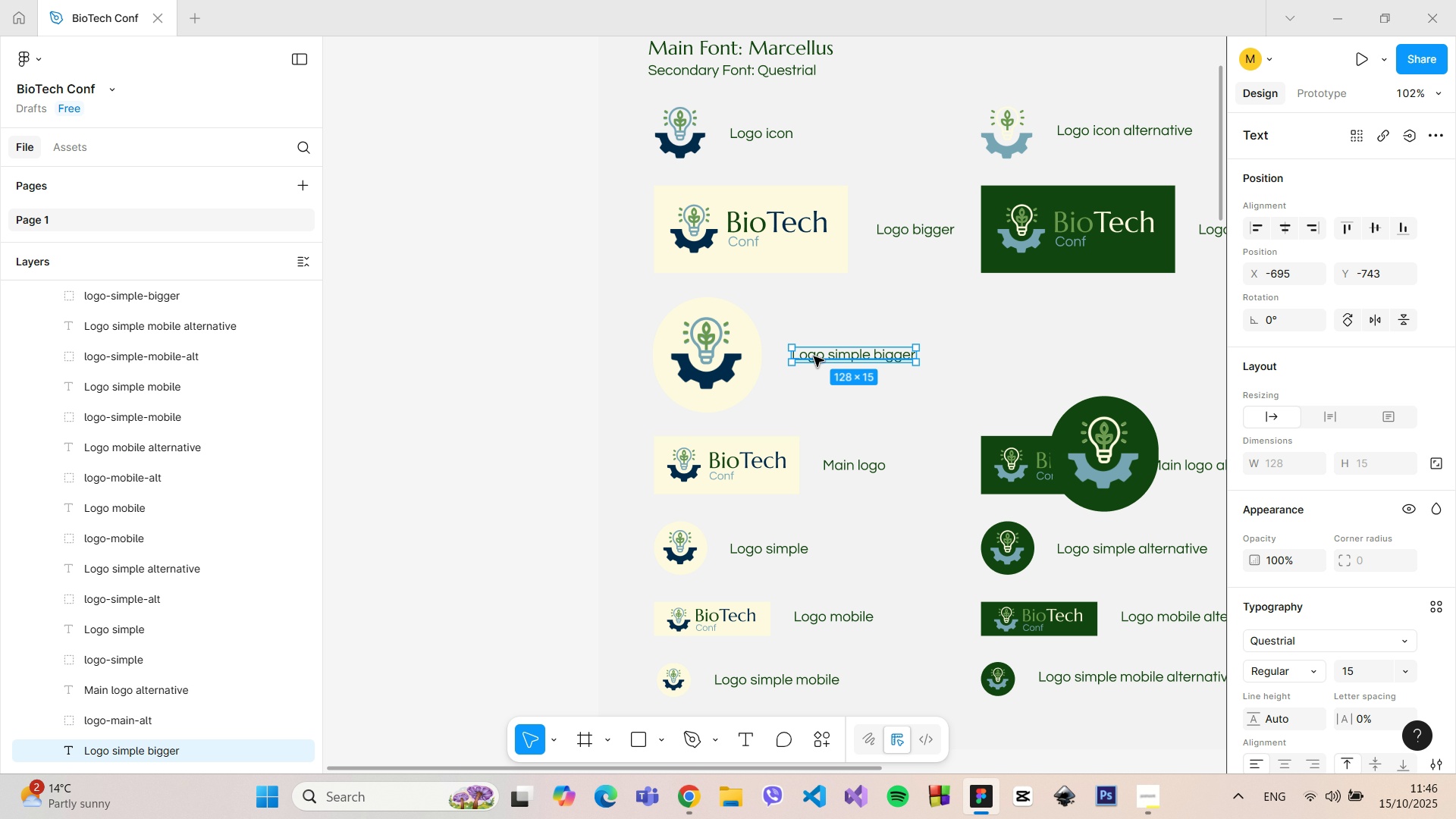 
left_click_drag(start_coordinate=[814, 356], to_coordinate=[808, 356])
 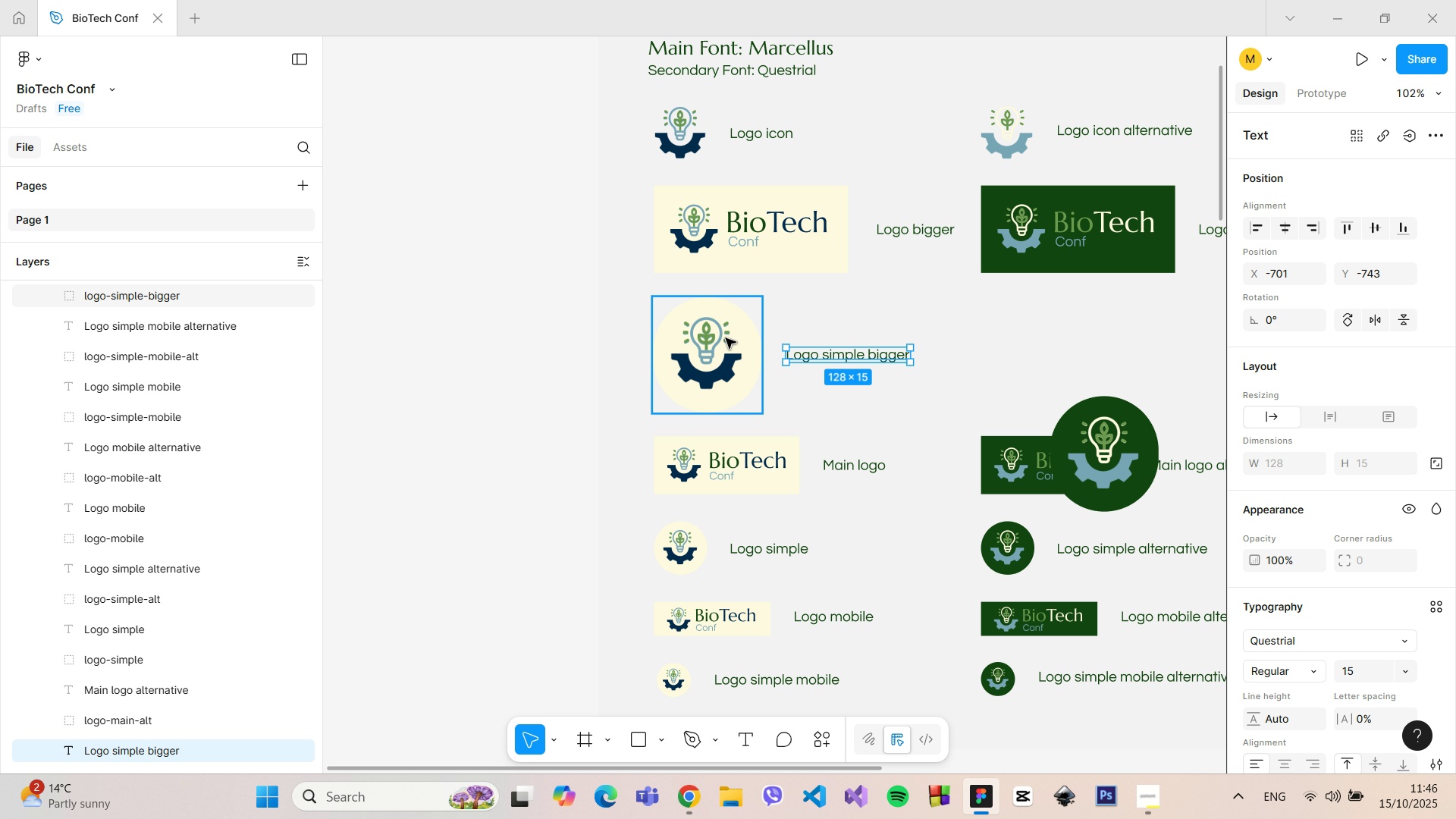 
hold_key(key=AltLeft, duration=0.55)
 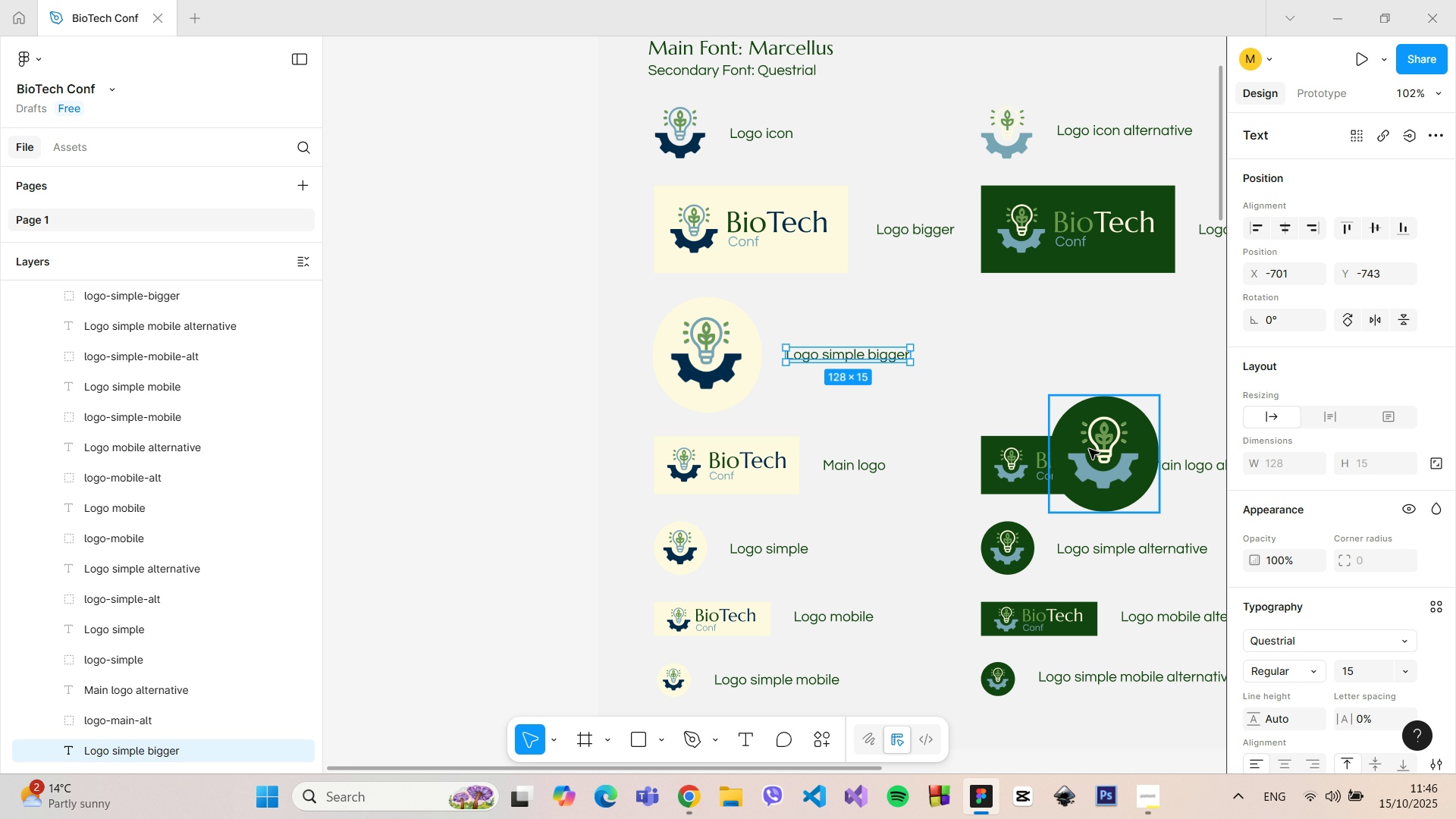 
left_click([1089, 449])
 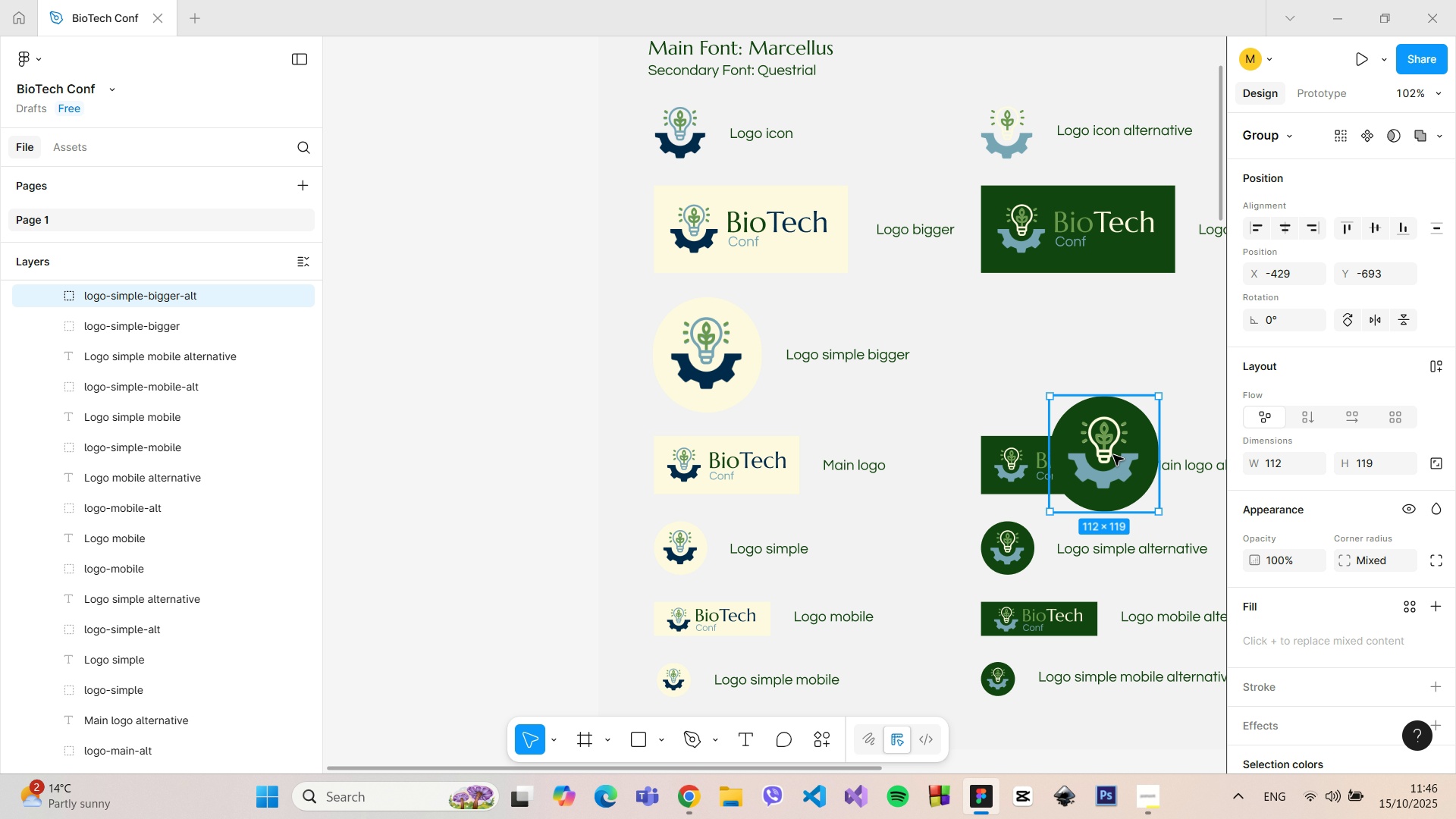 
left_click_drag(start_coordinate=[1113, 455], to_coordinate=[1043, 356])
 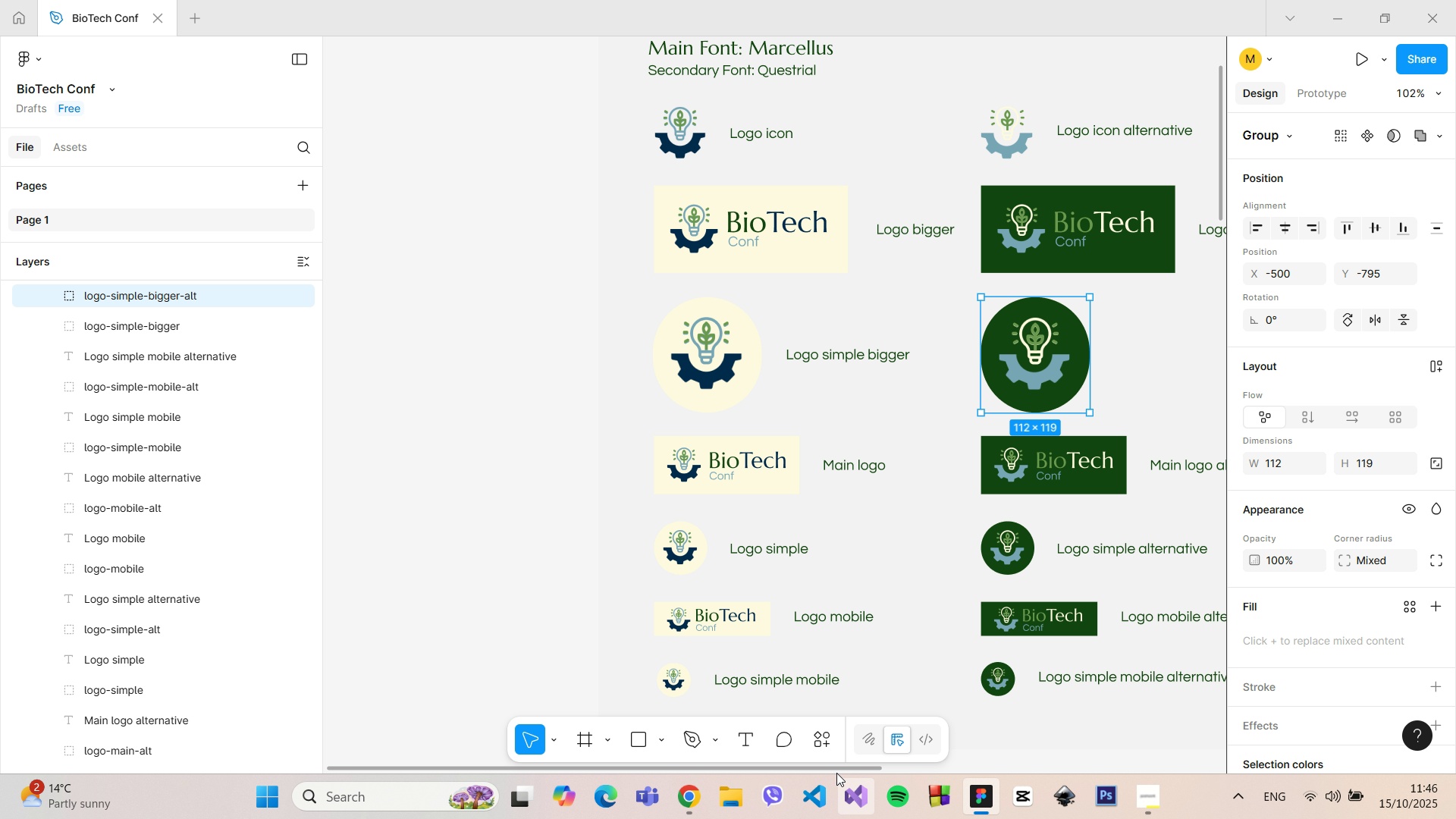 
left_click_drag(start_coordinate=[833, 768], to_coordinate=[956, 755])
 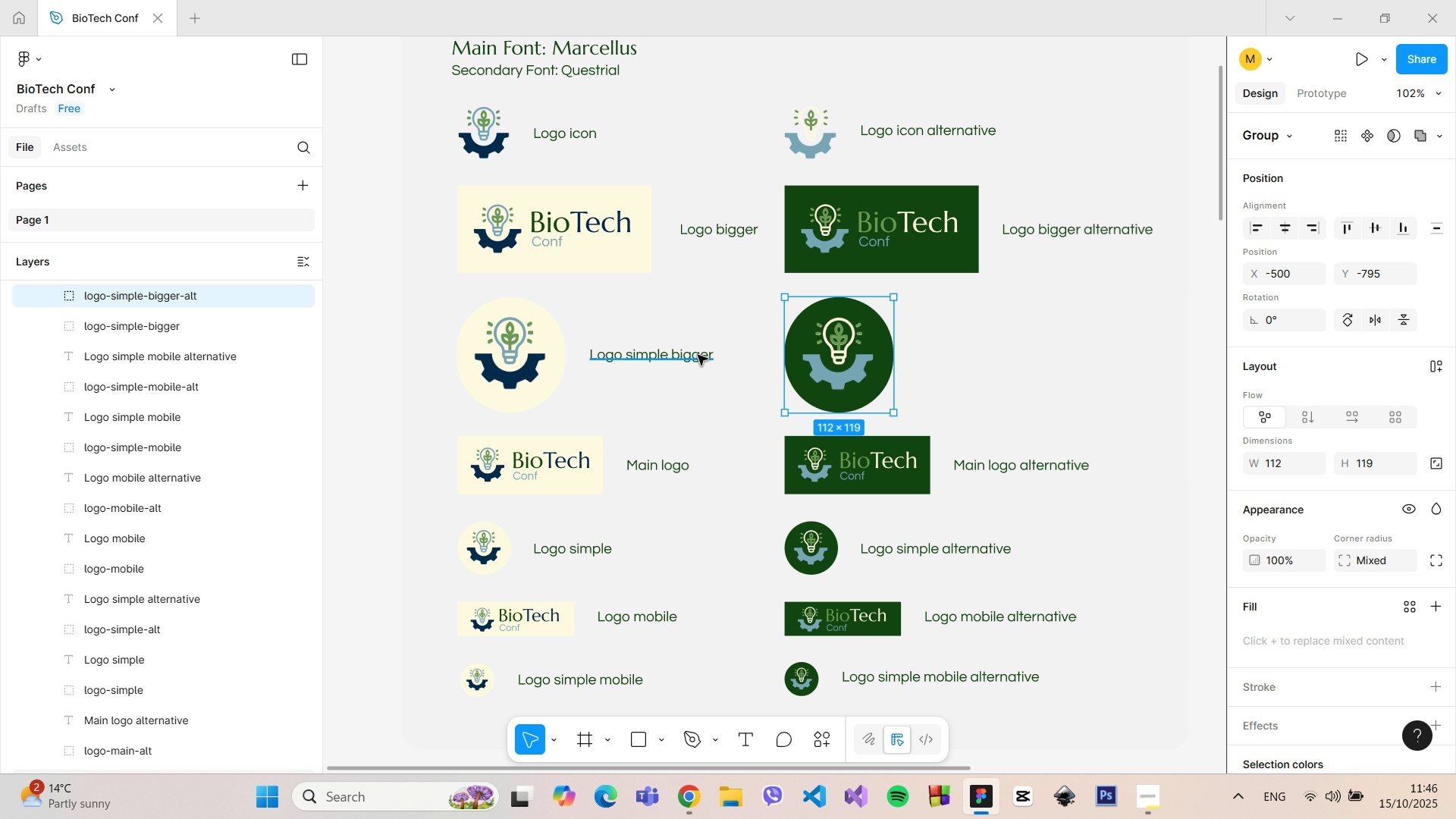 
left_click([696, 355])
 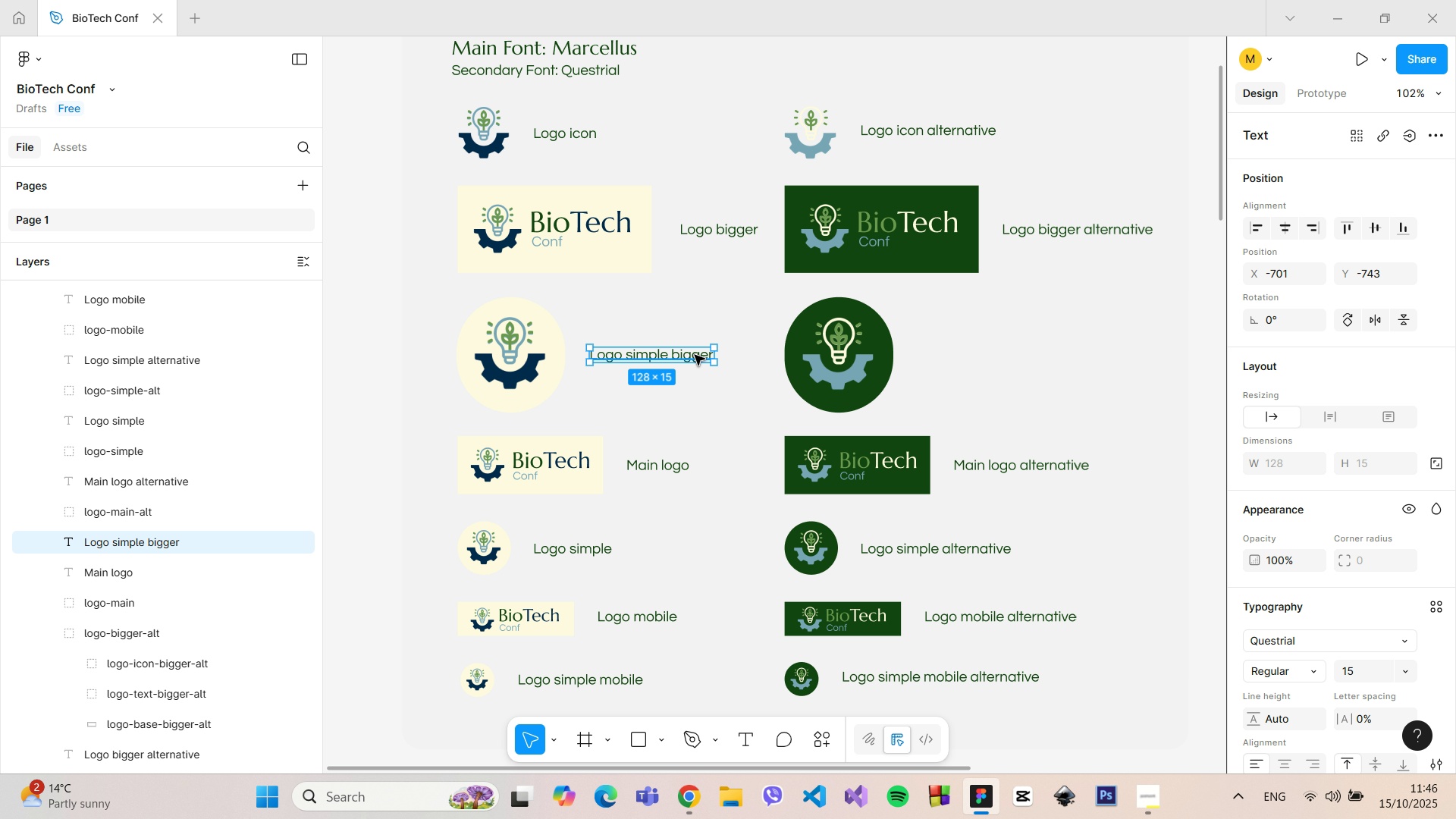 
hold_key(key=AltLeft, duration=1.03)
left_click_drag(start_coordinate=[695, 355], to_coordinate=[1009, 364])
 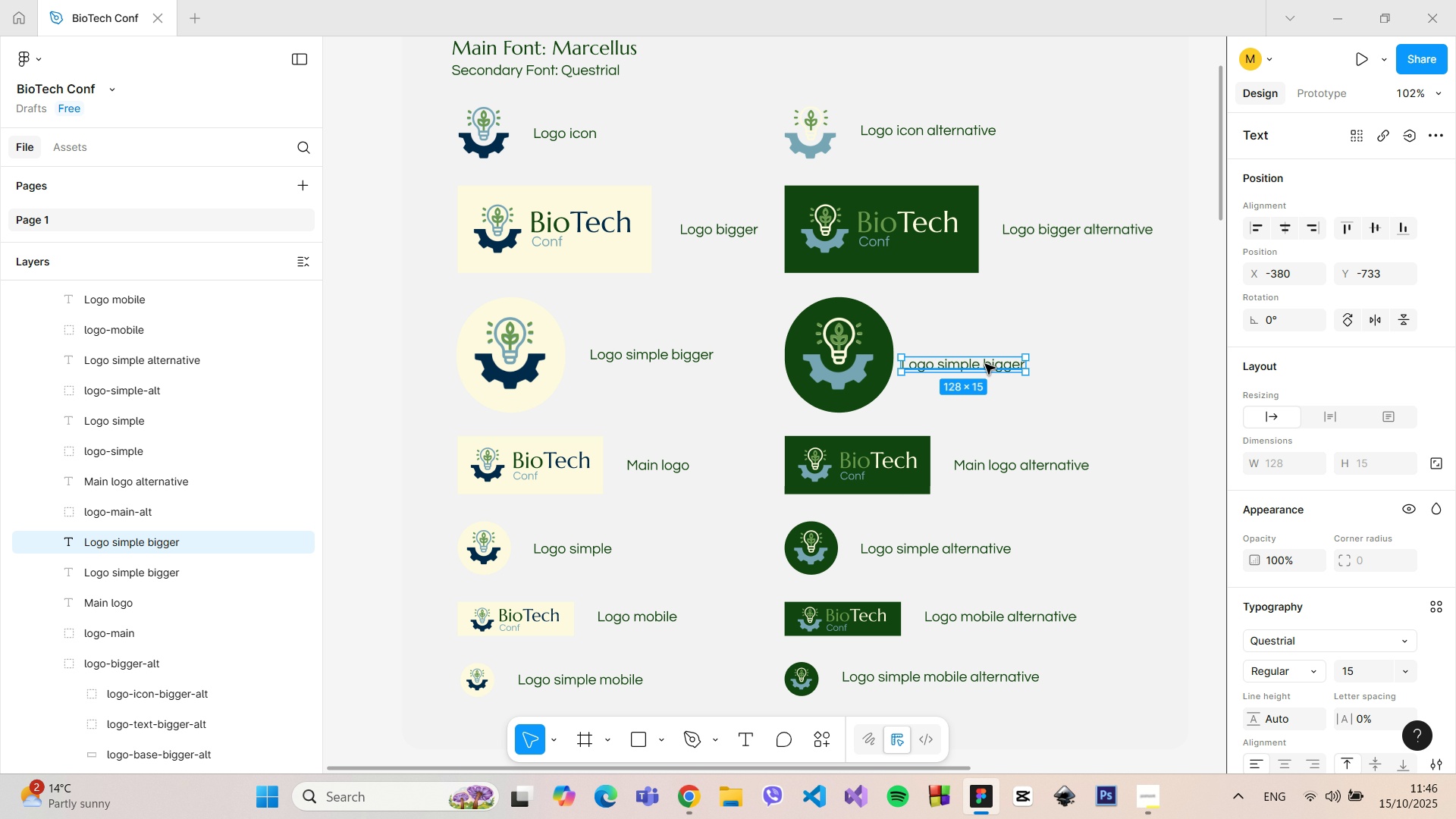 
left_click_drag(start_coordinate=[986, 364], to_coordinate=[996, 354])
 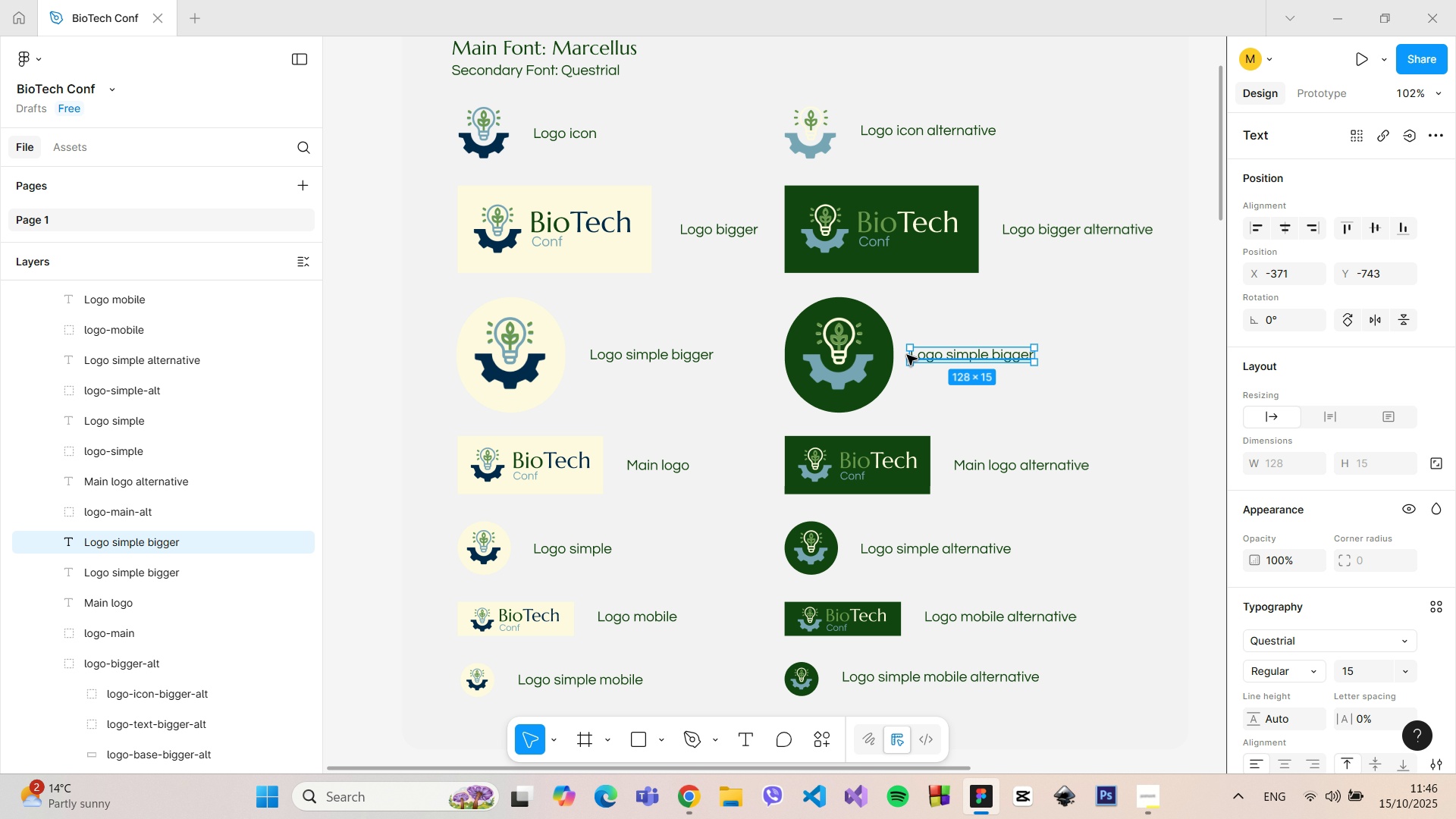 
hold_key(key=AltLeft, duration=0.46)
 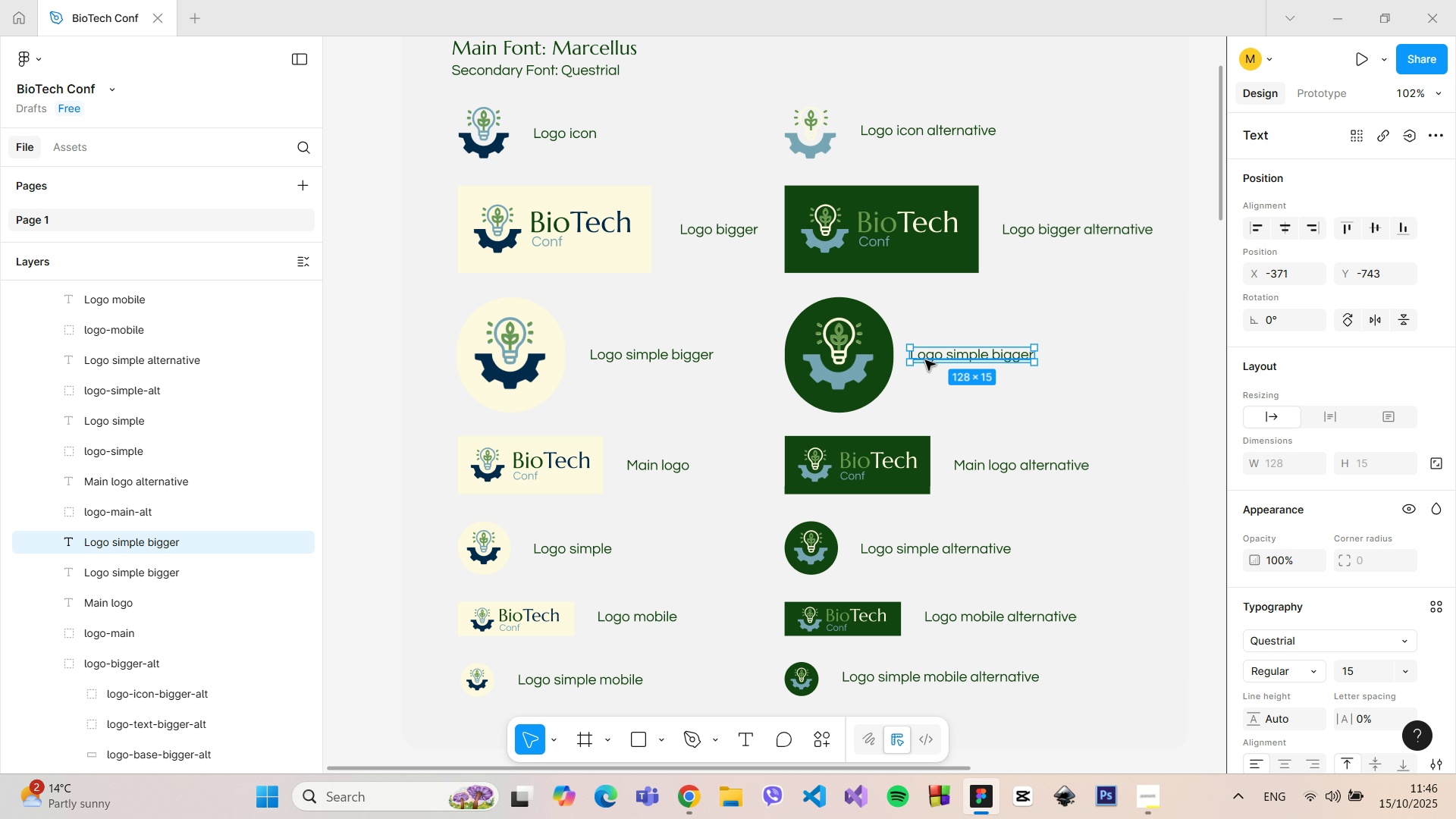 
left_click_drag(start_coordinate=[925, 360], to_coordinate=[932, 360])
 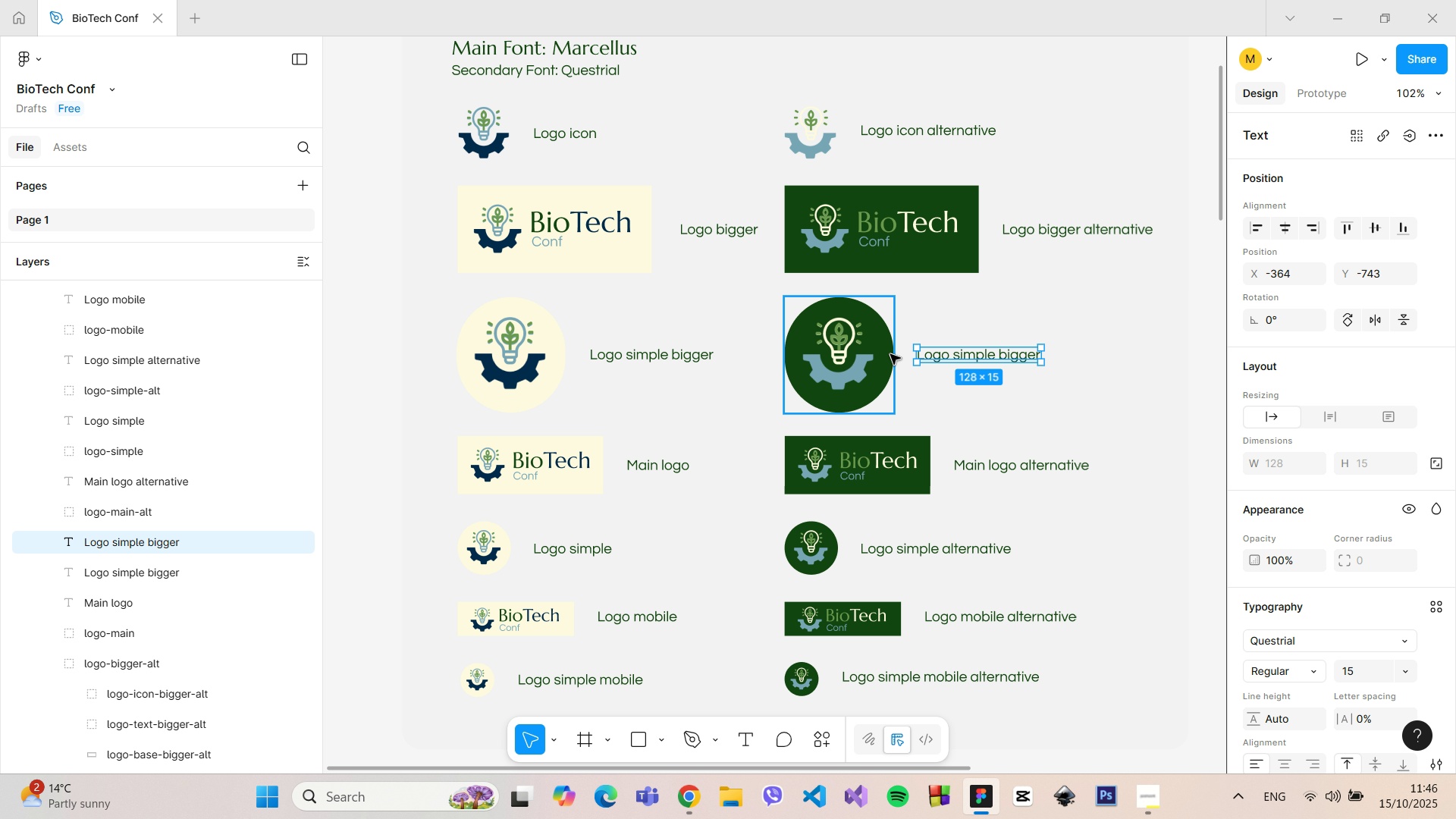 
hold_key(key=AltLeft, duration=0.45)
 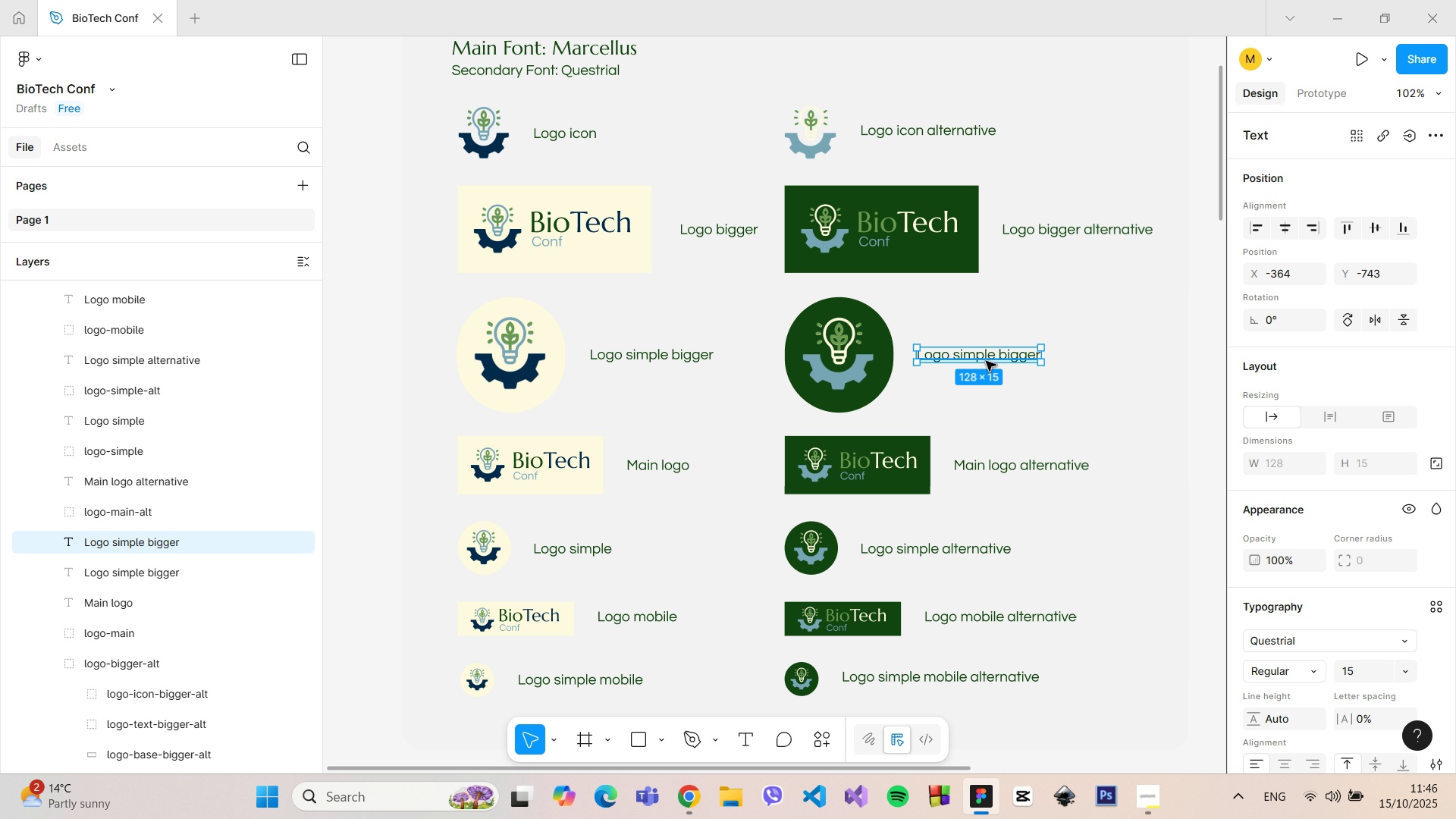 
double_click([986, 361])
 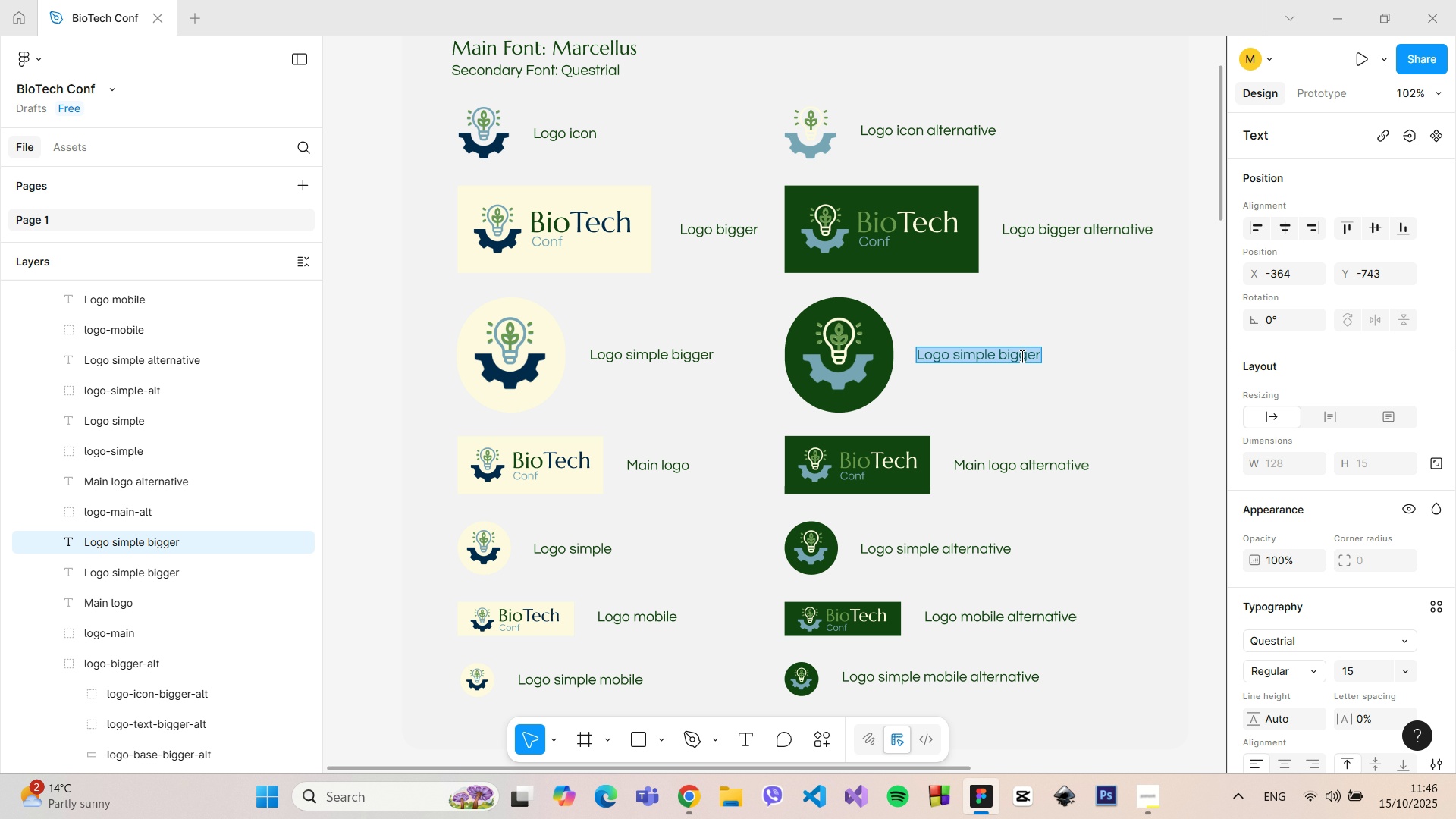 
triple_click([1021, 356])
 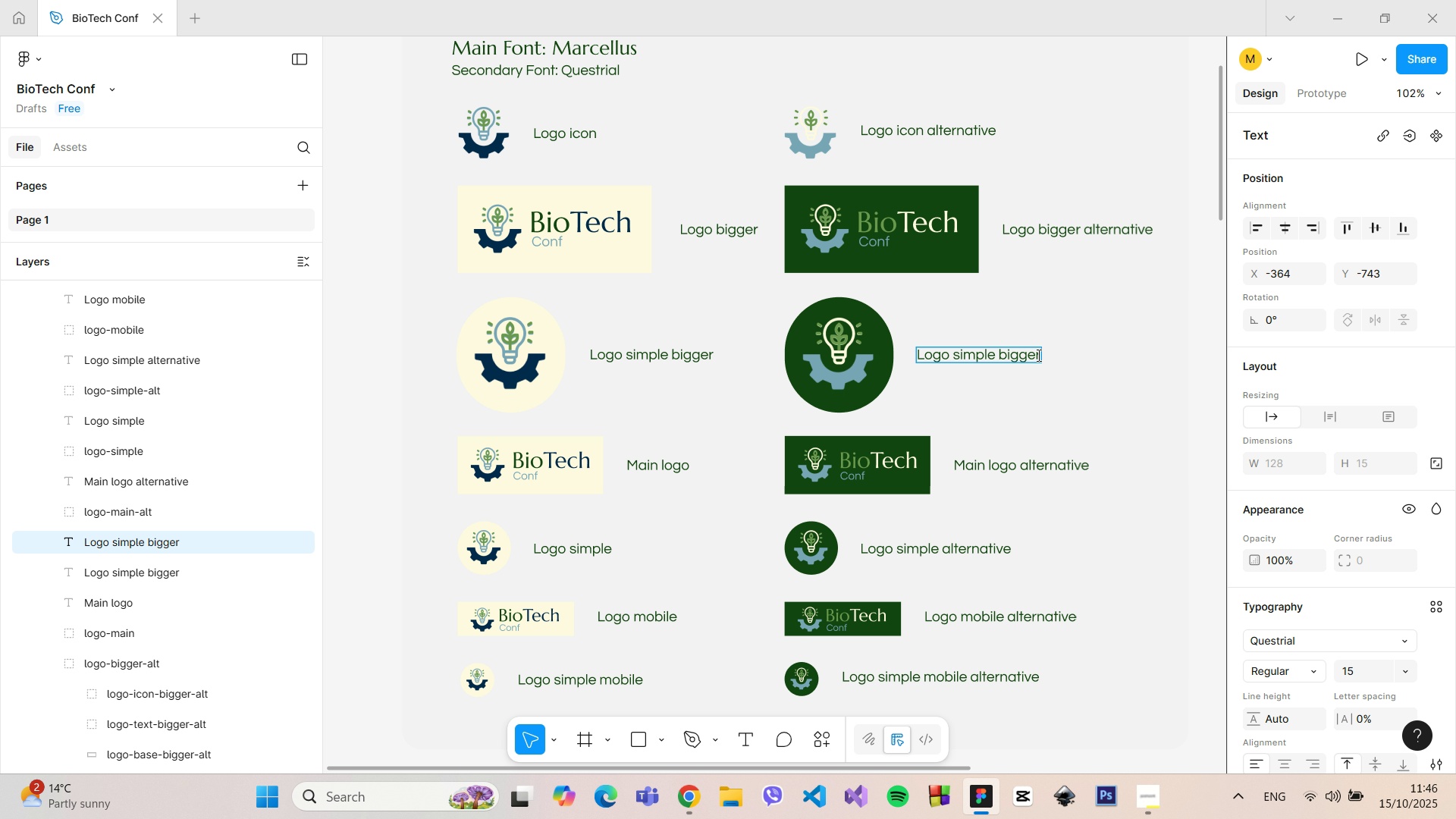 
left_click([1037, 355])
 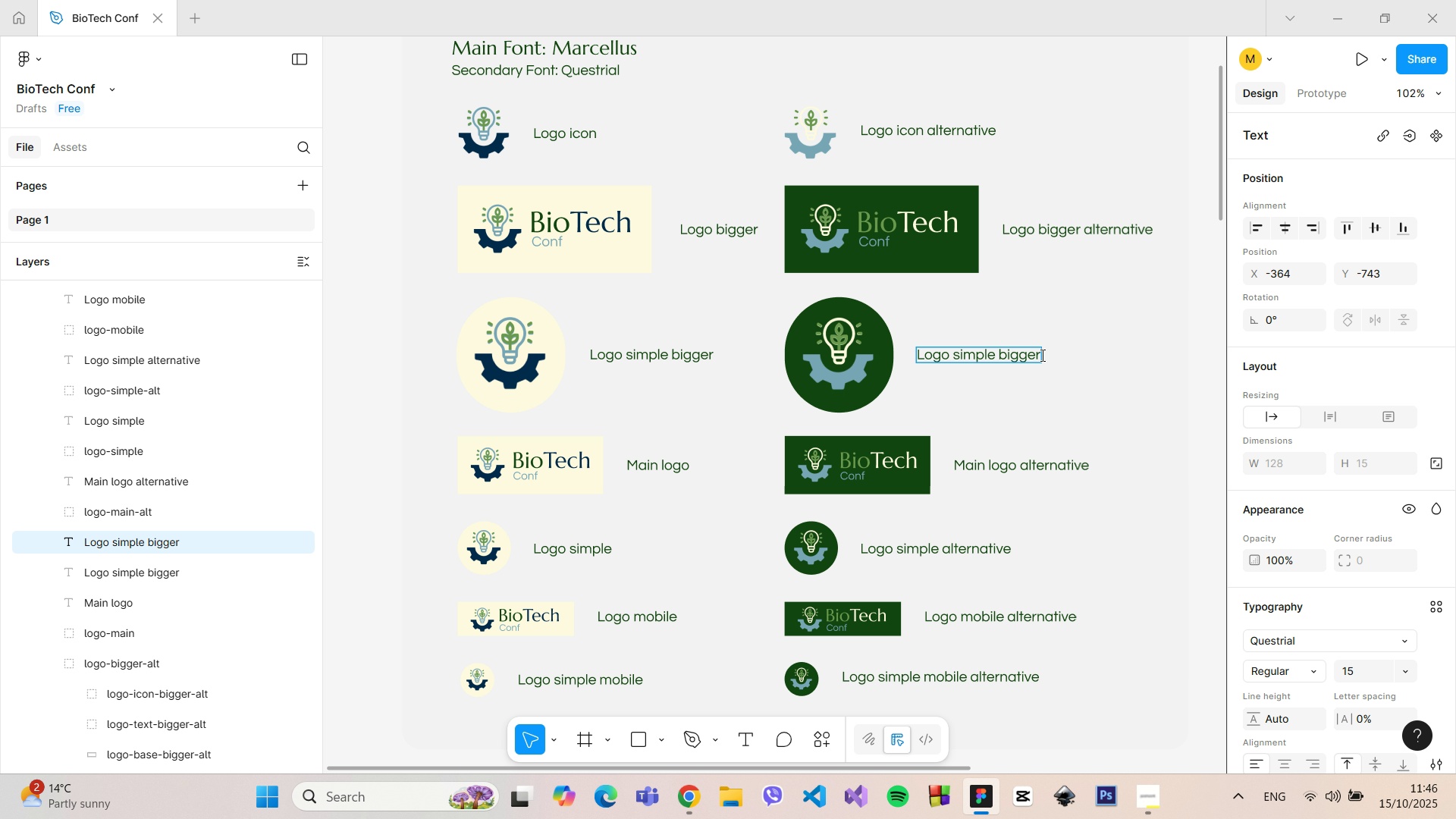 
left_click([1041, 355])
 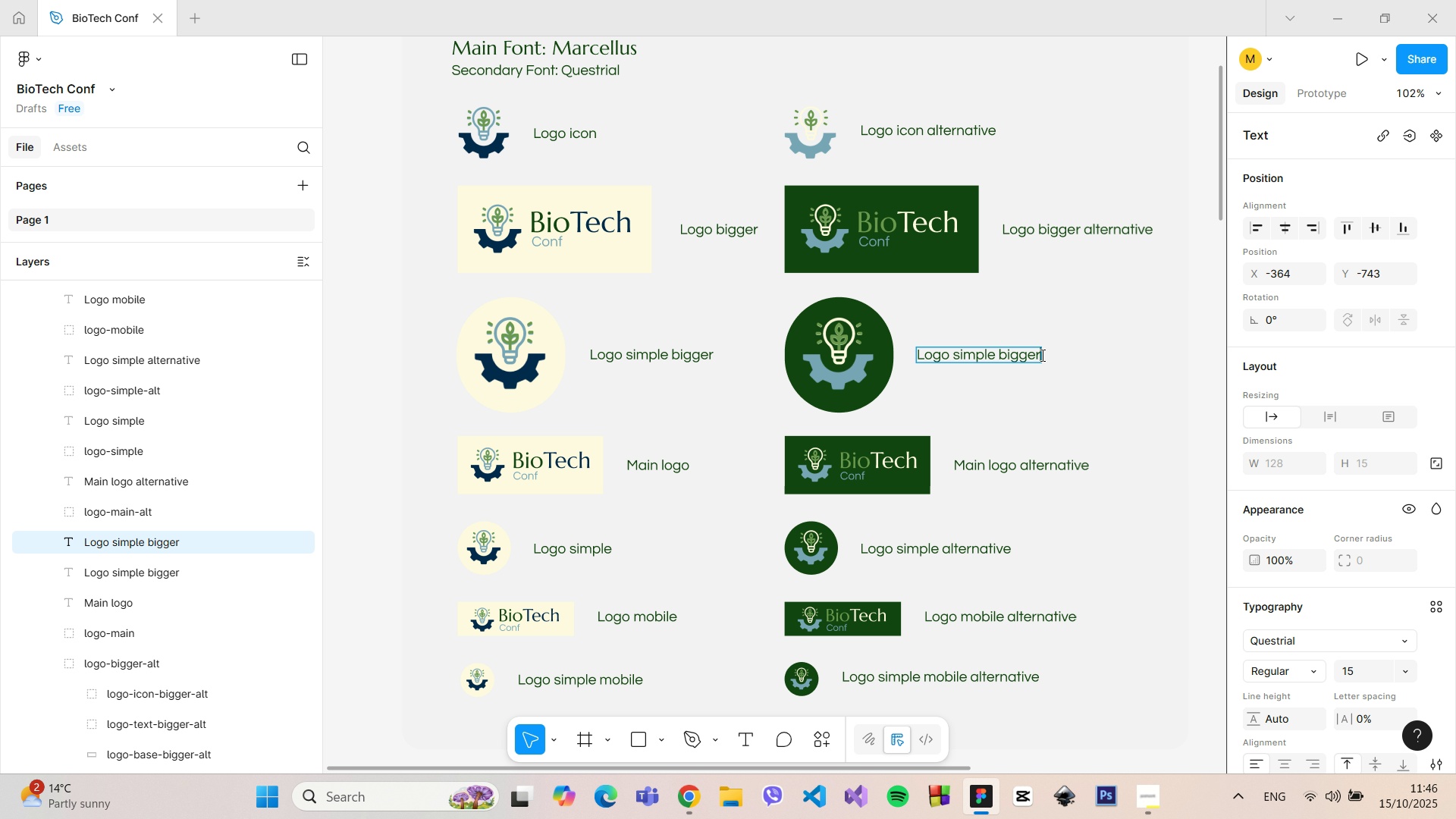 
type( alternative)
 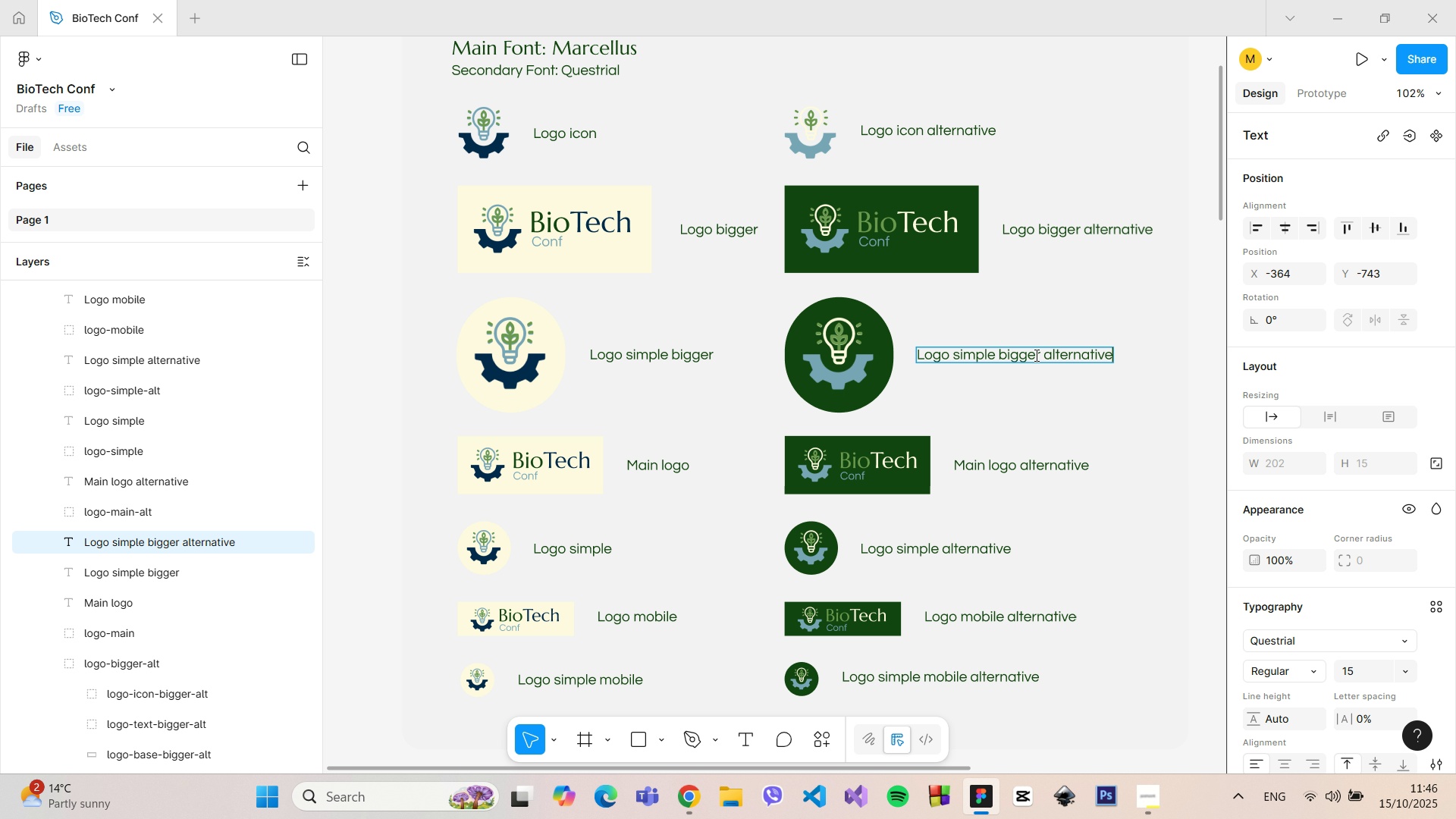 
key(Enter)
 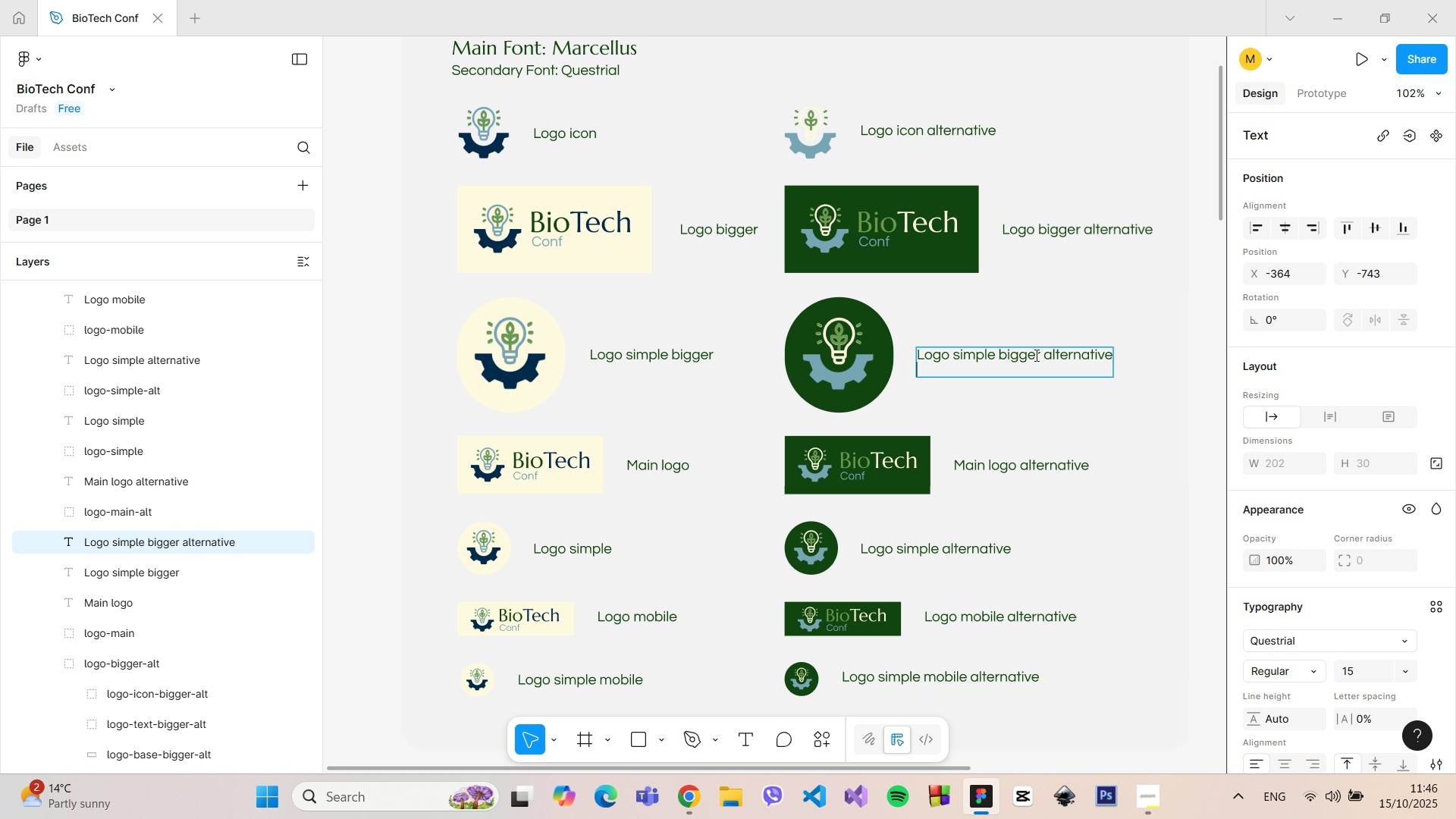 
key(Backspace)
 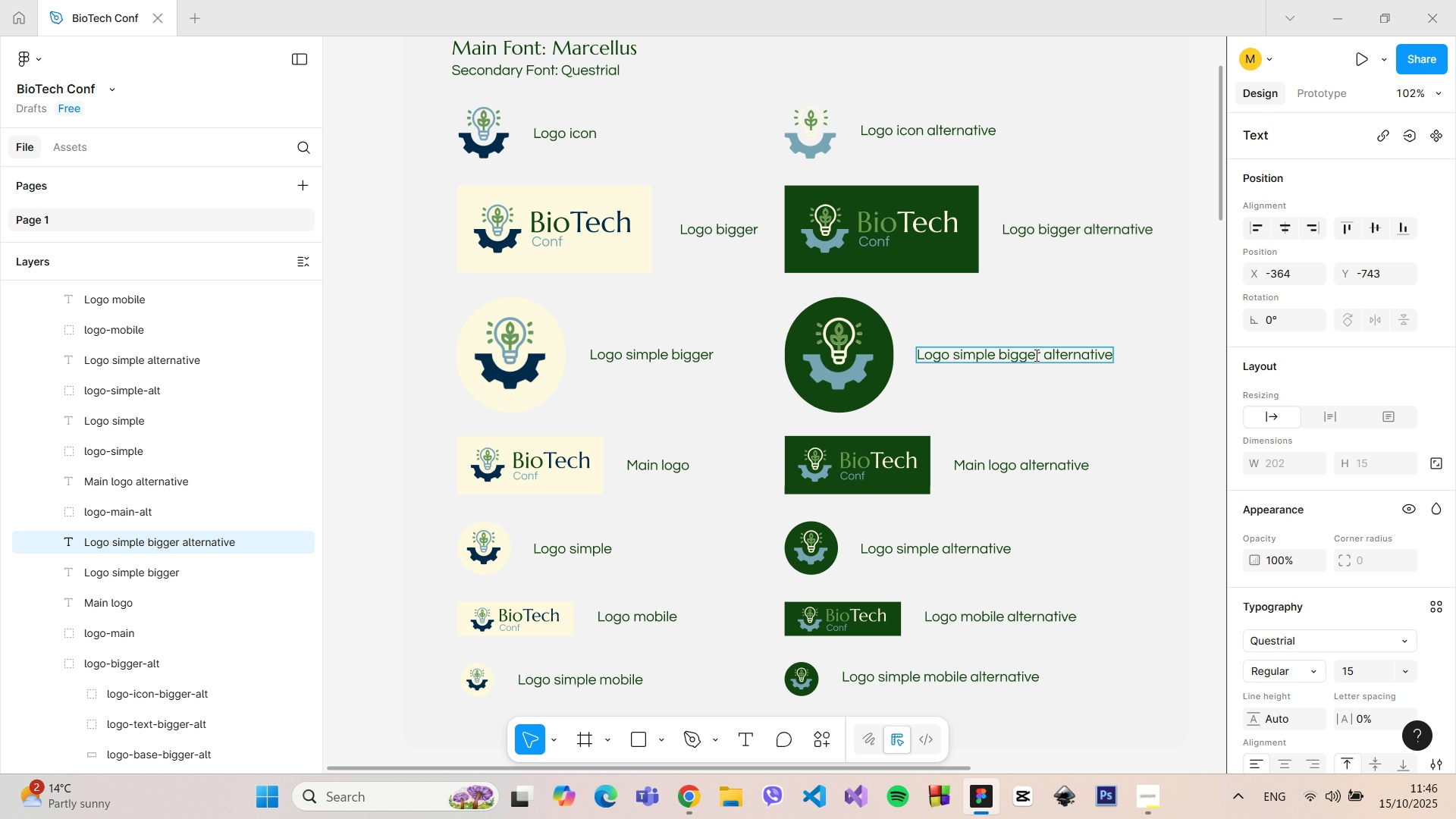 
hold_key(key=ControlLeft, duration=0.51)
scroll: coordinate [1054, 372], scroll_direction: down, amount: 5.0
 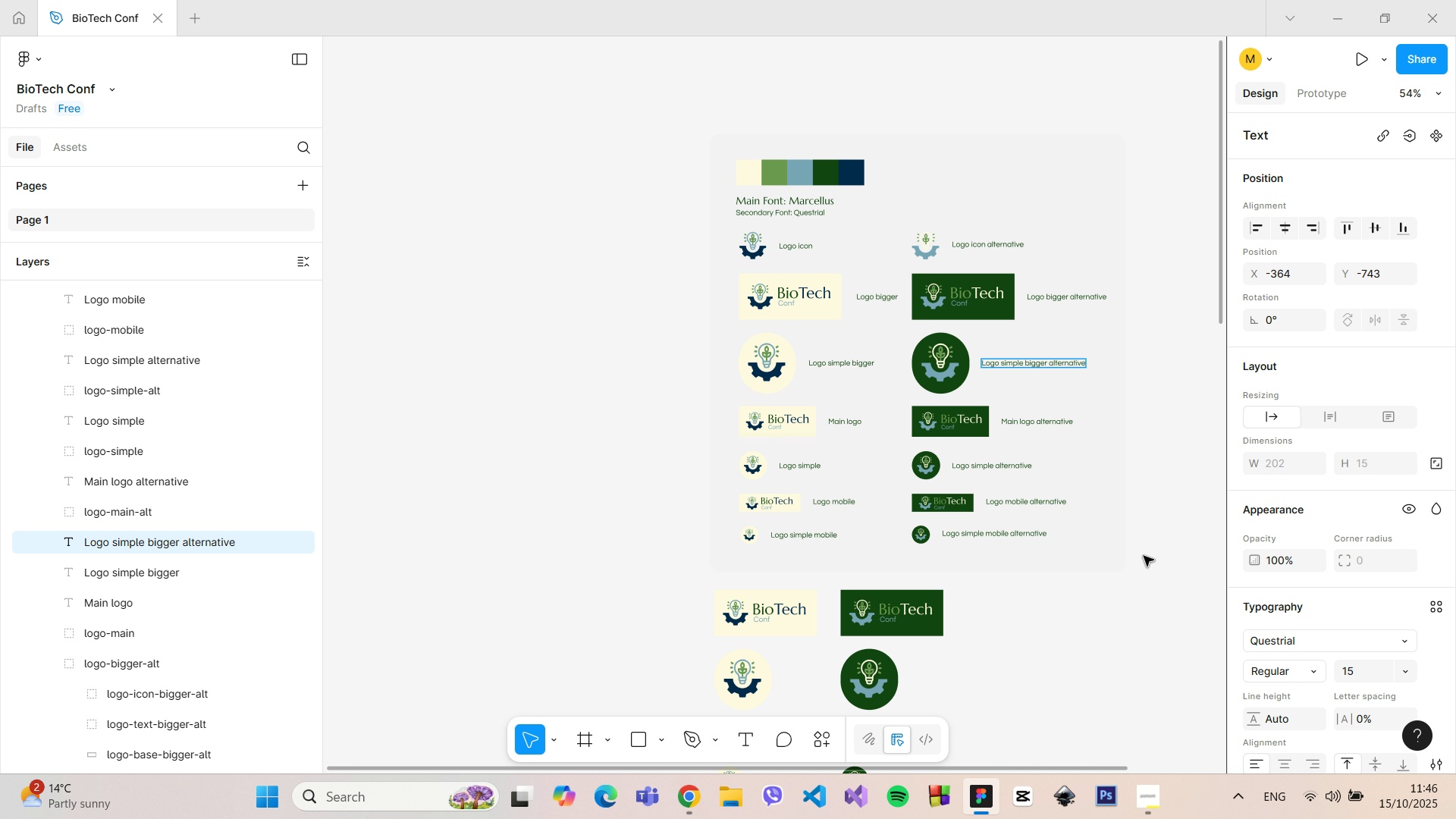 
left_click([1148, 562])
 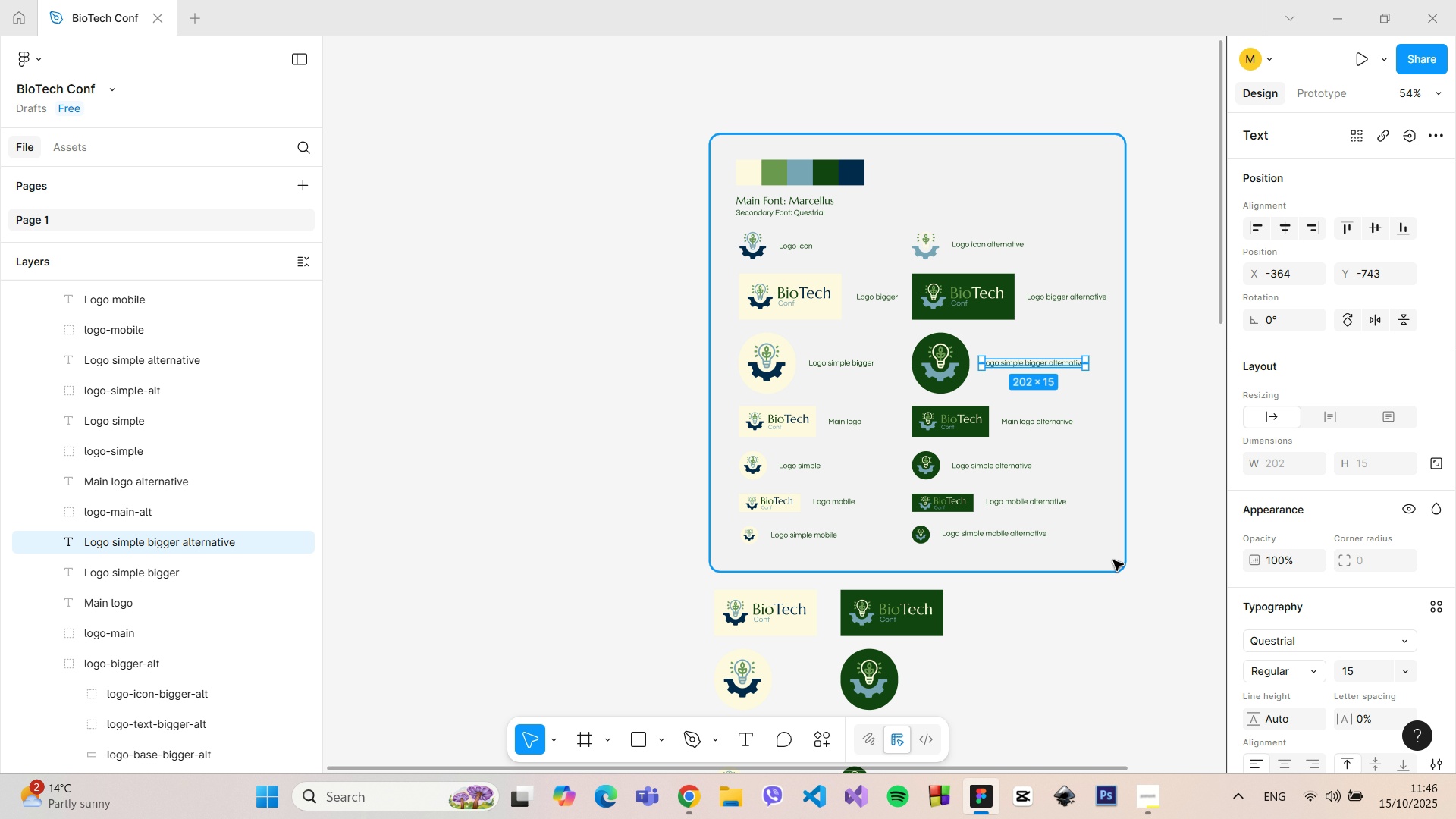 
left_click([1113, 560])
 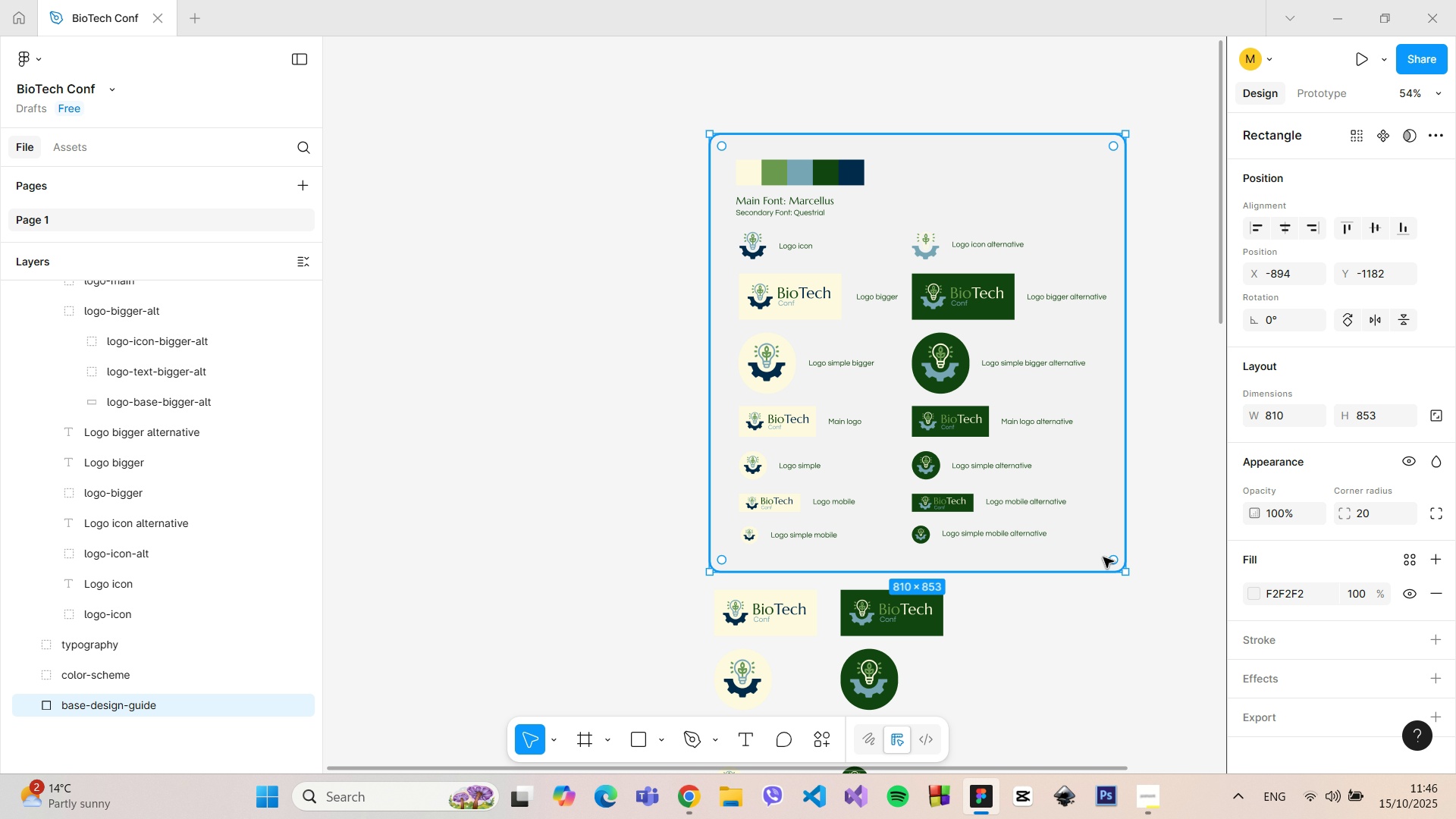 
left_click_drag(start_coordinate=[1103, 557], to_coordinate=[1106, 548])
 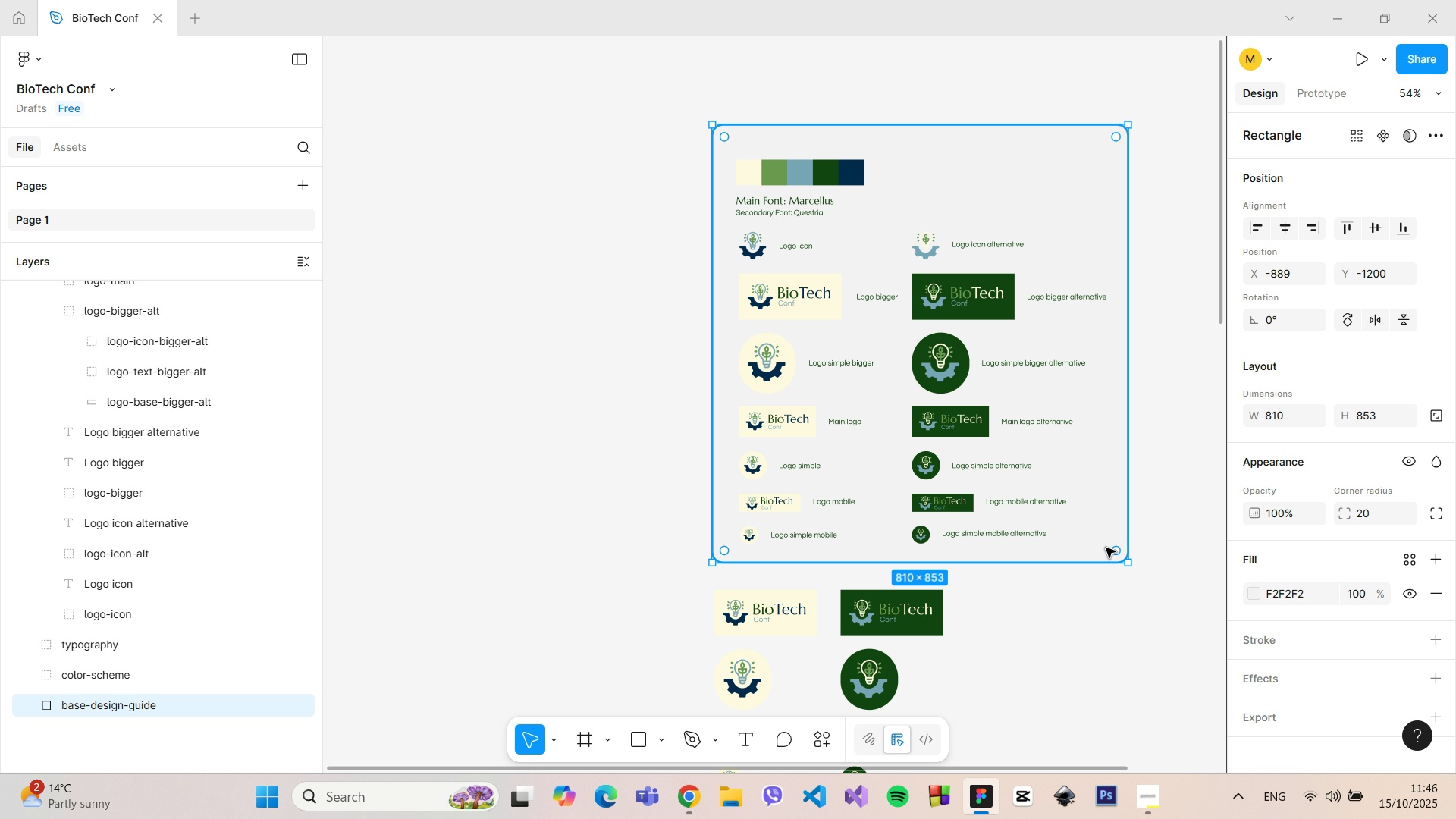 
key(Control+Z)
 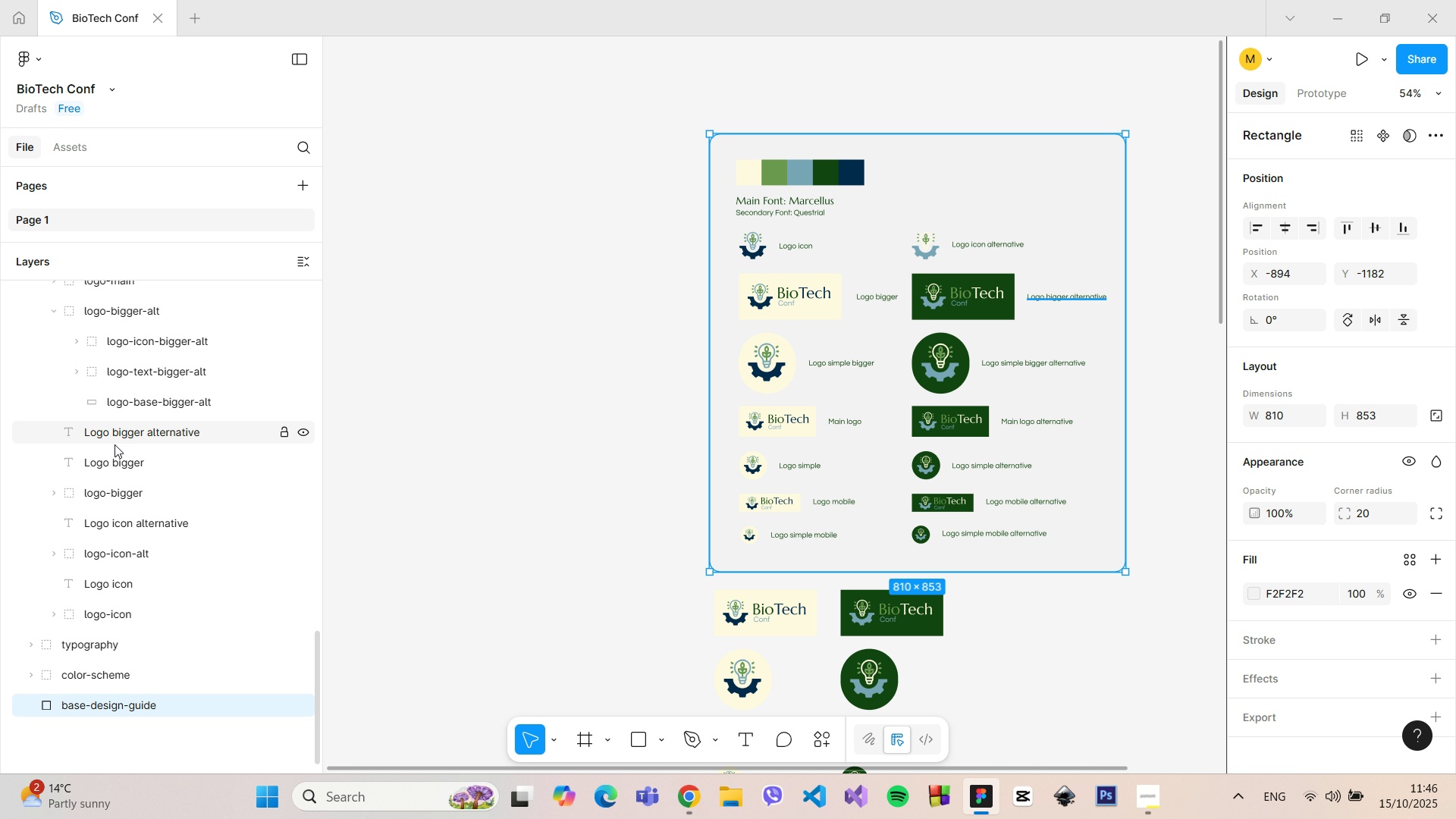 
scroll: coordinate [120, 437], scroll_direction: up, amount: 8.0
 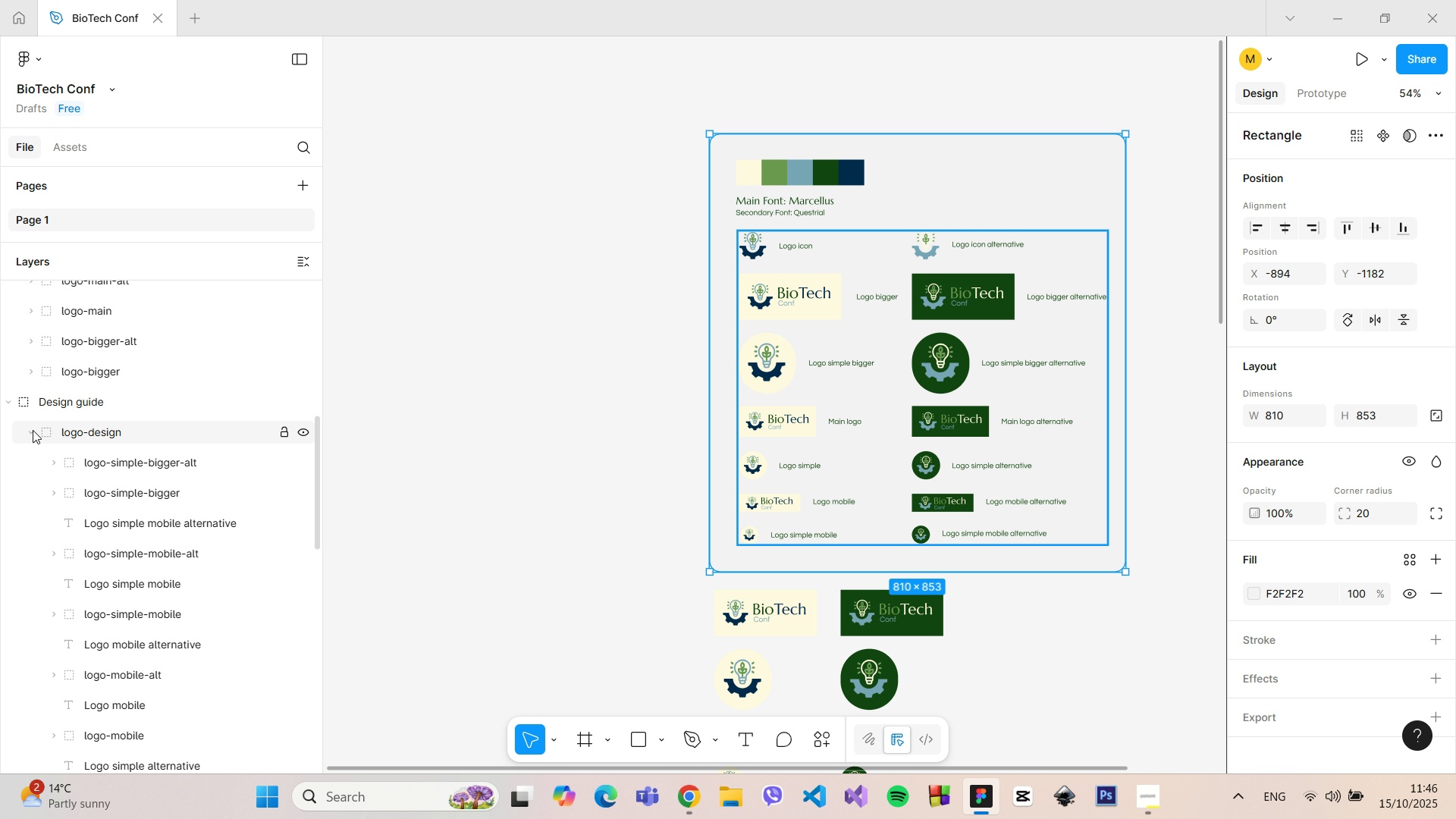 
left_click([32, 435])
 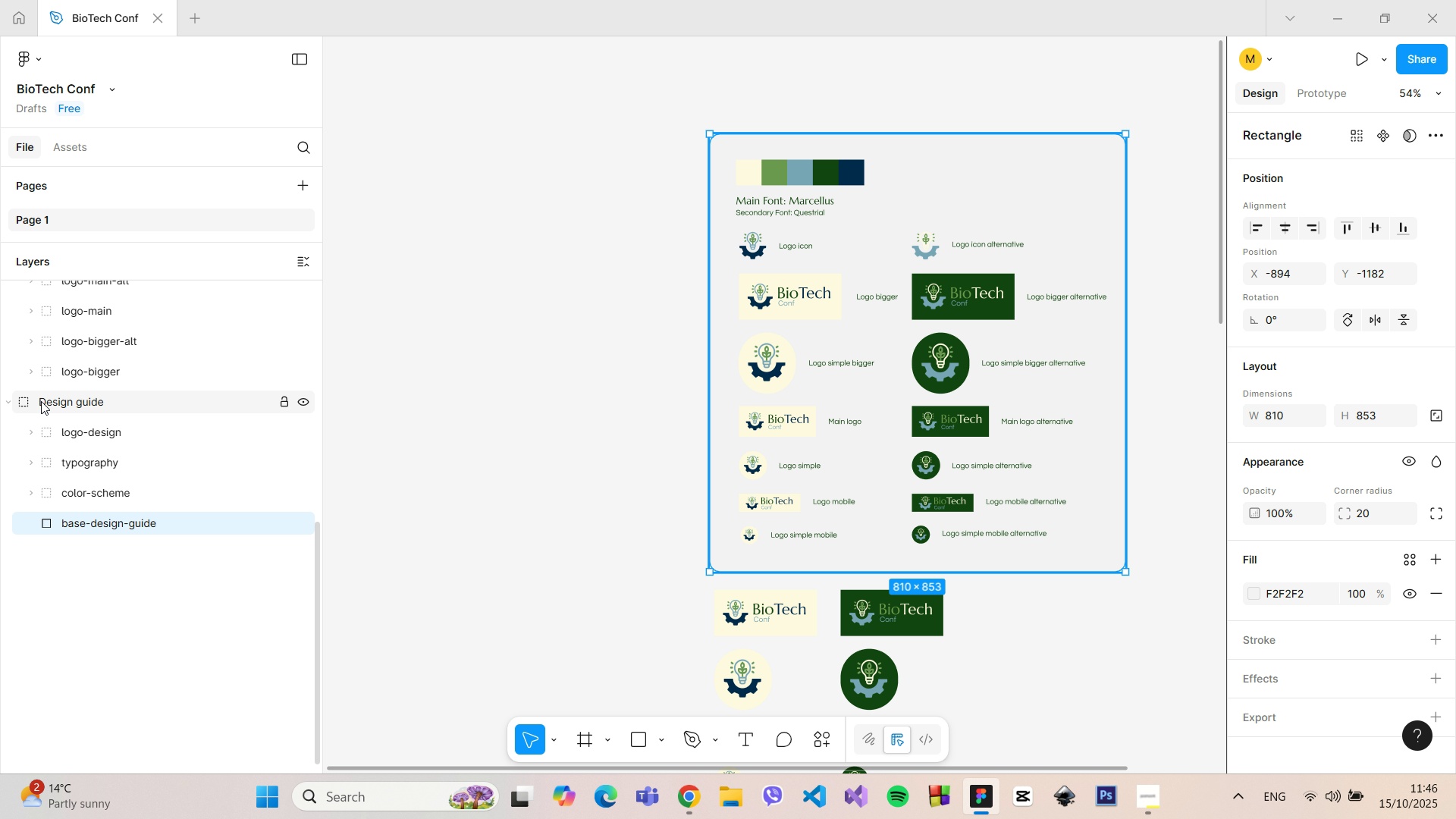 
left_click([42, 400])
 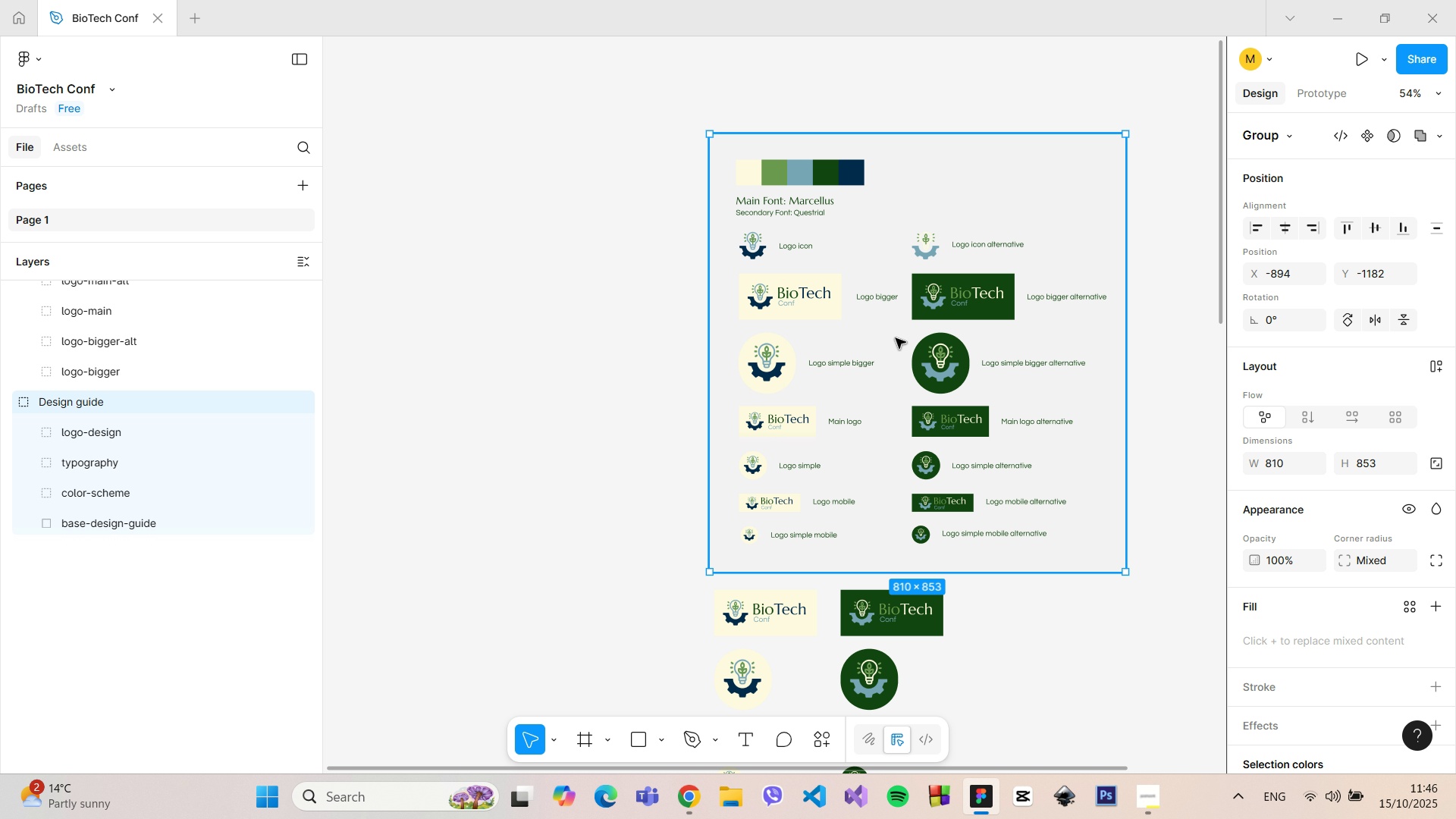 
left_click_drag(start_coordinate=[879, 334], to_coordinate=[882, 306])
 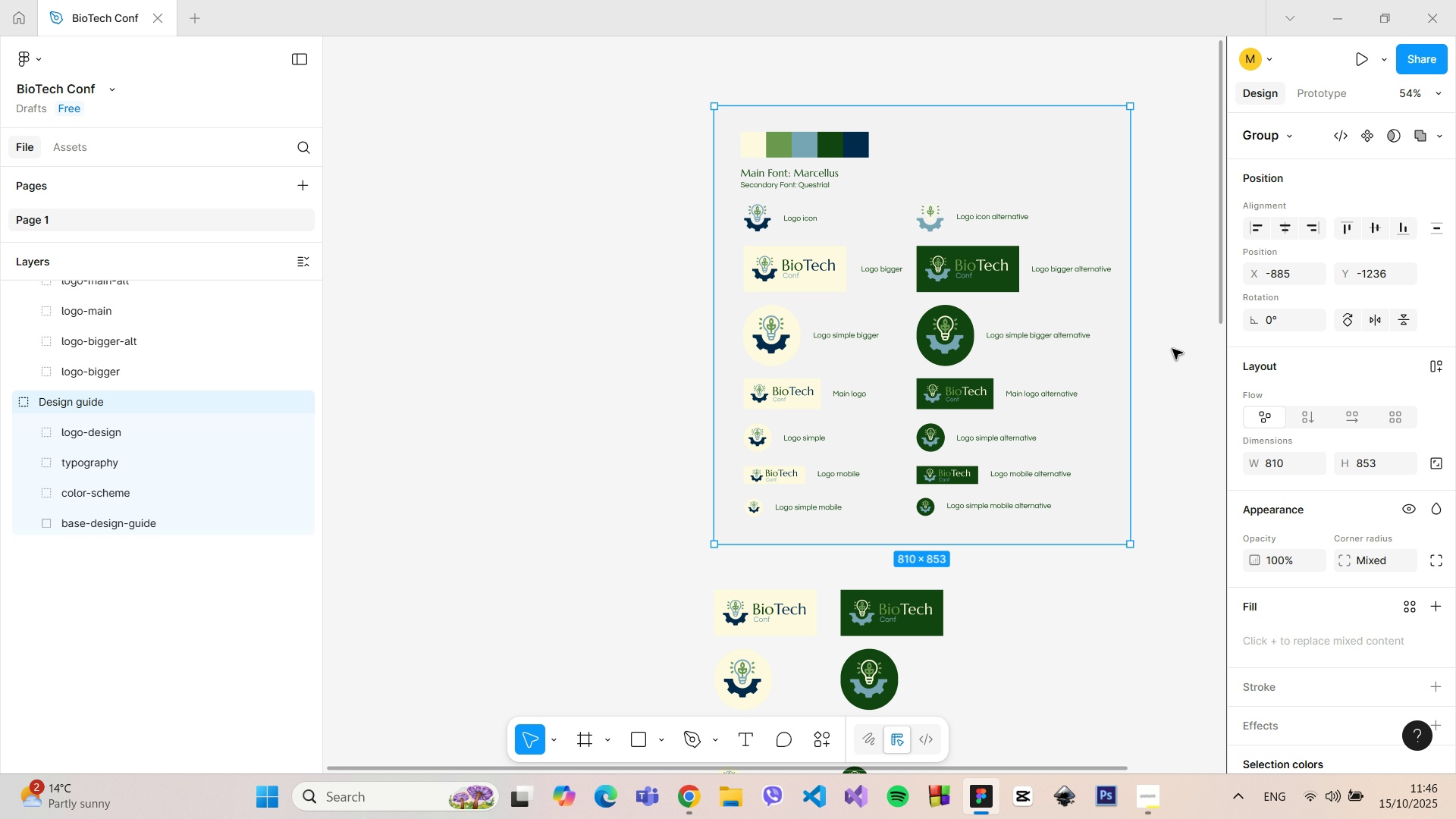 
left_click([1172, 349])
 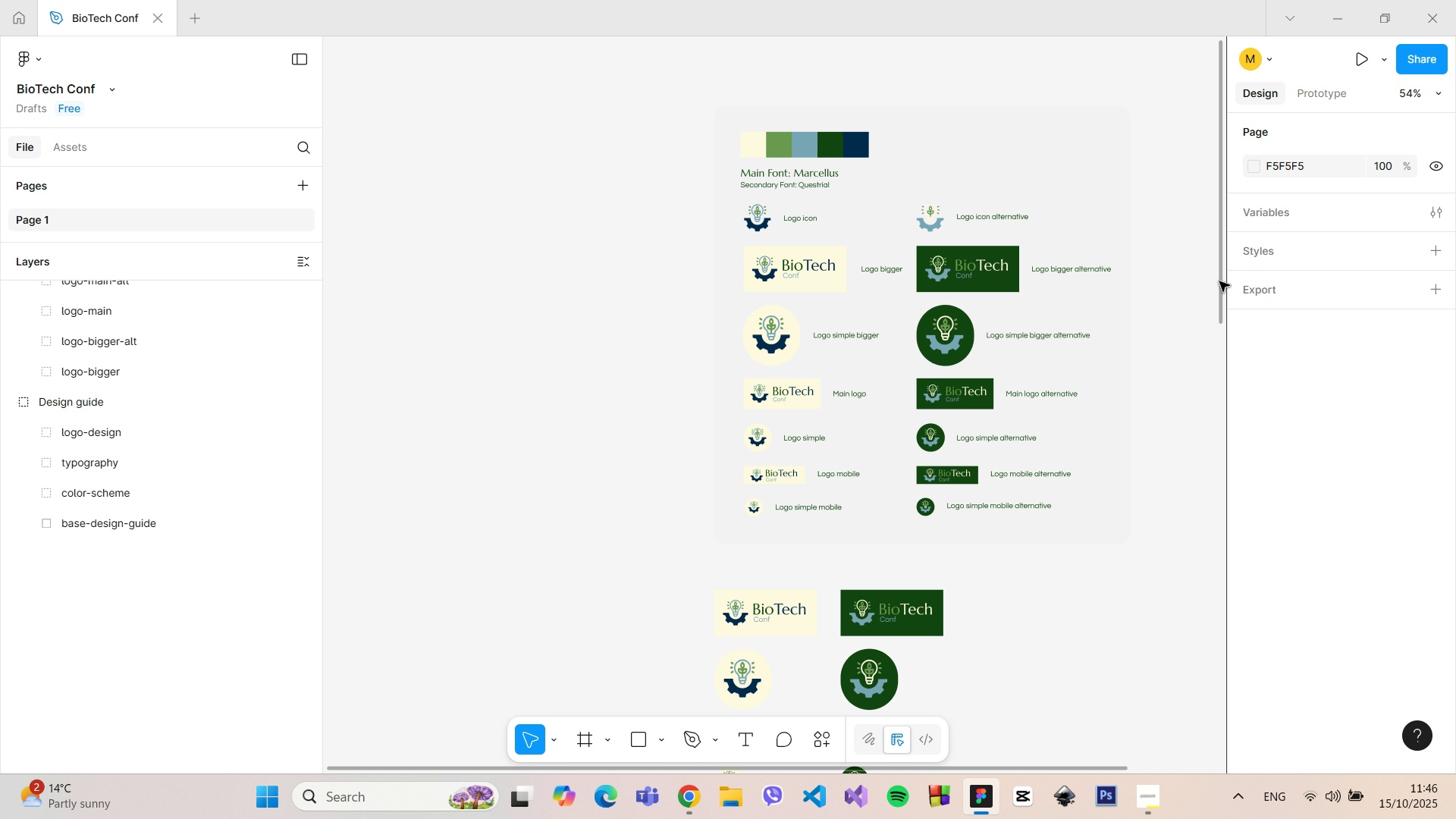 
left_click_drag(start_coordinate=[1220, 281], to_coordinate=[1217, 389])
 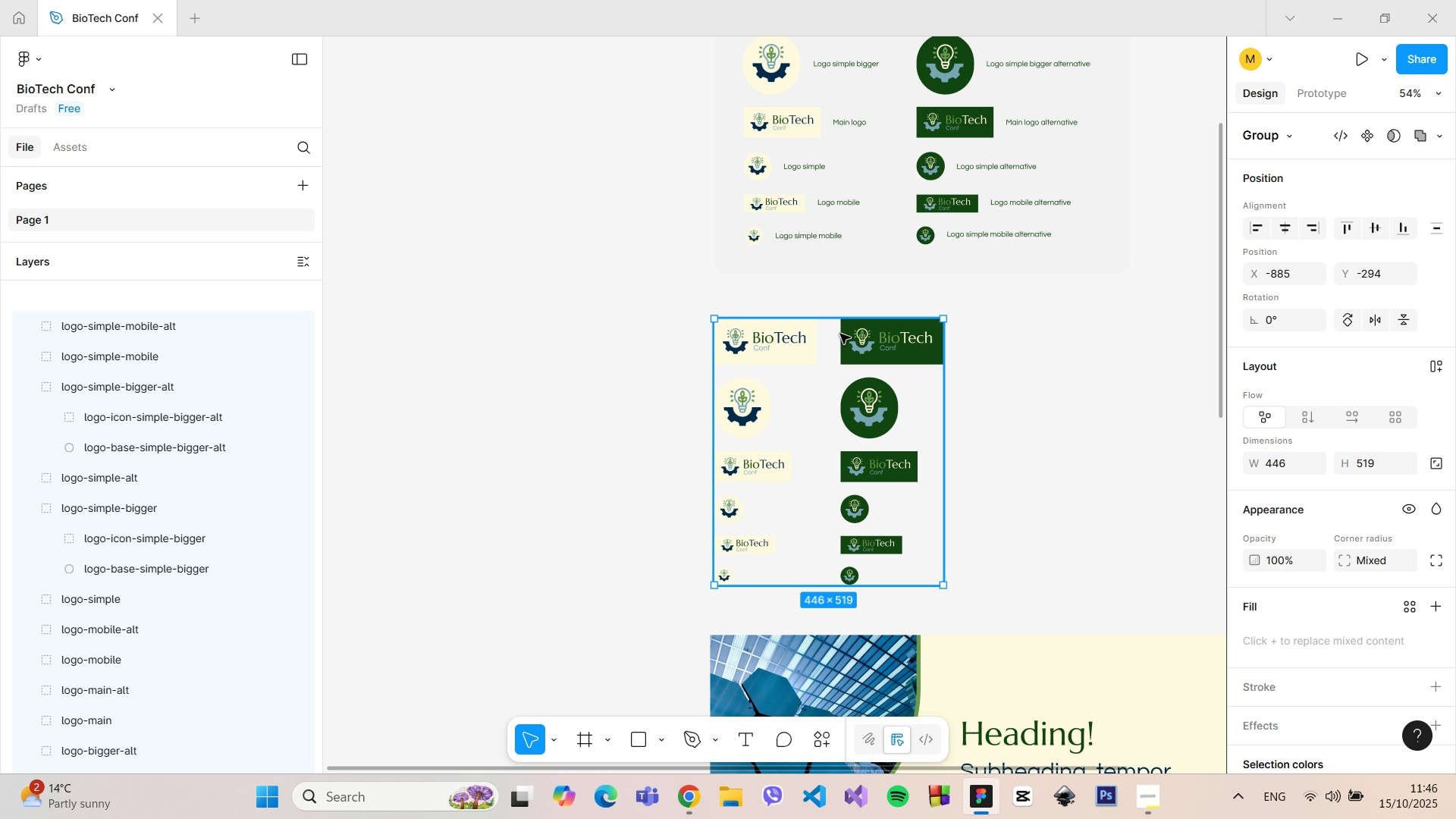 
left_click([843, 329])
 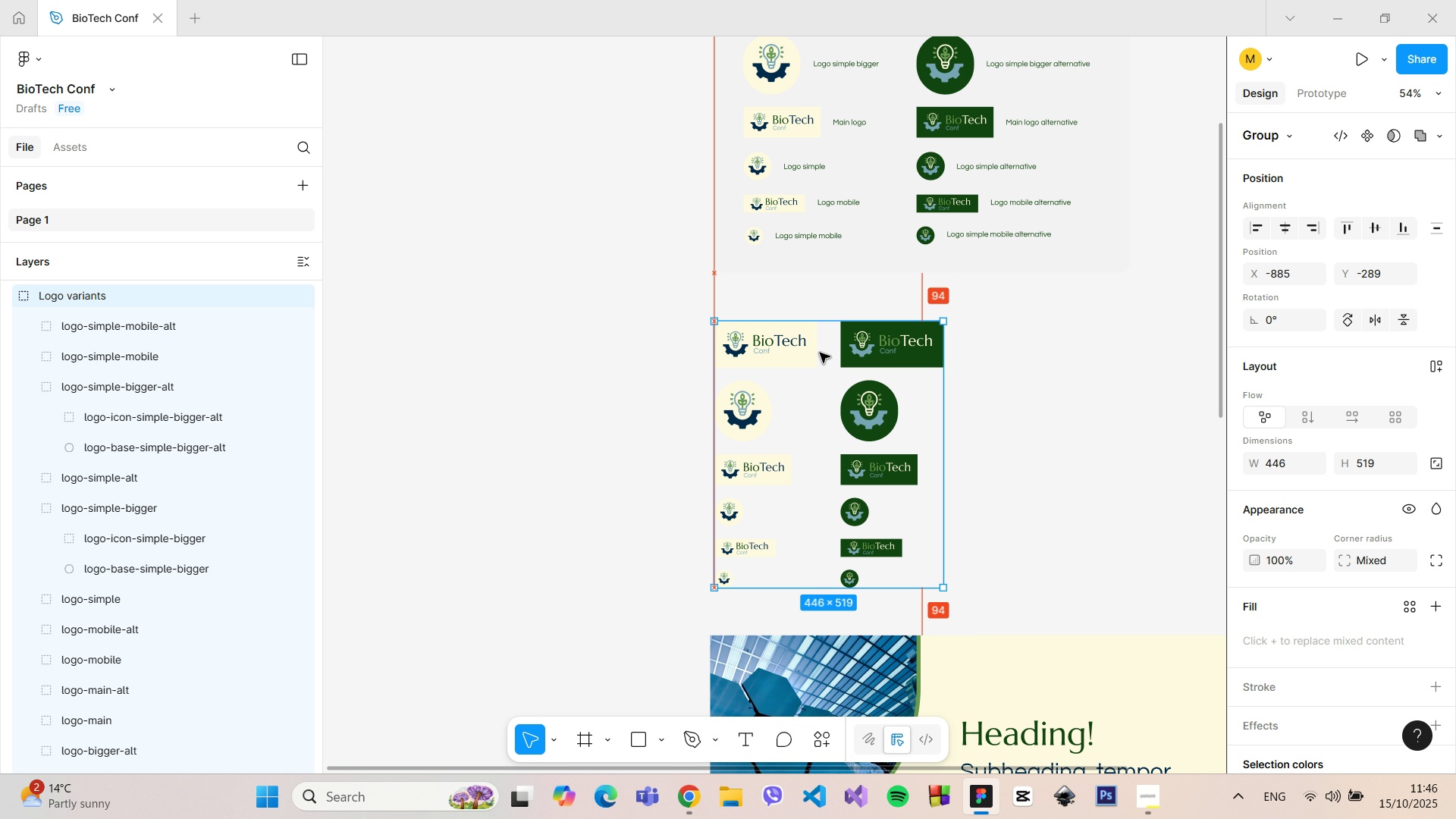 
wait(6.34)
 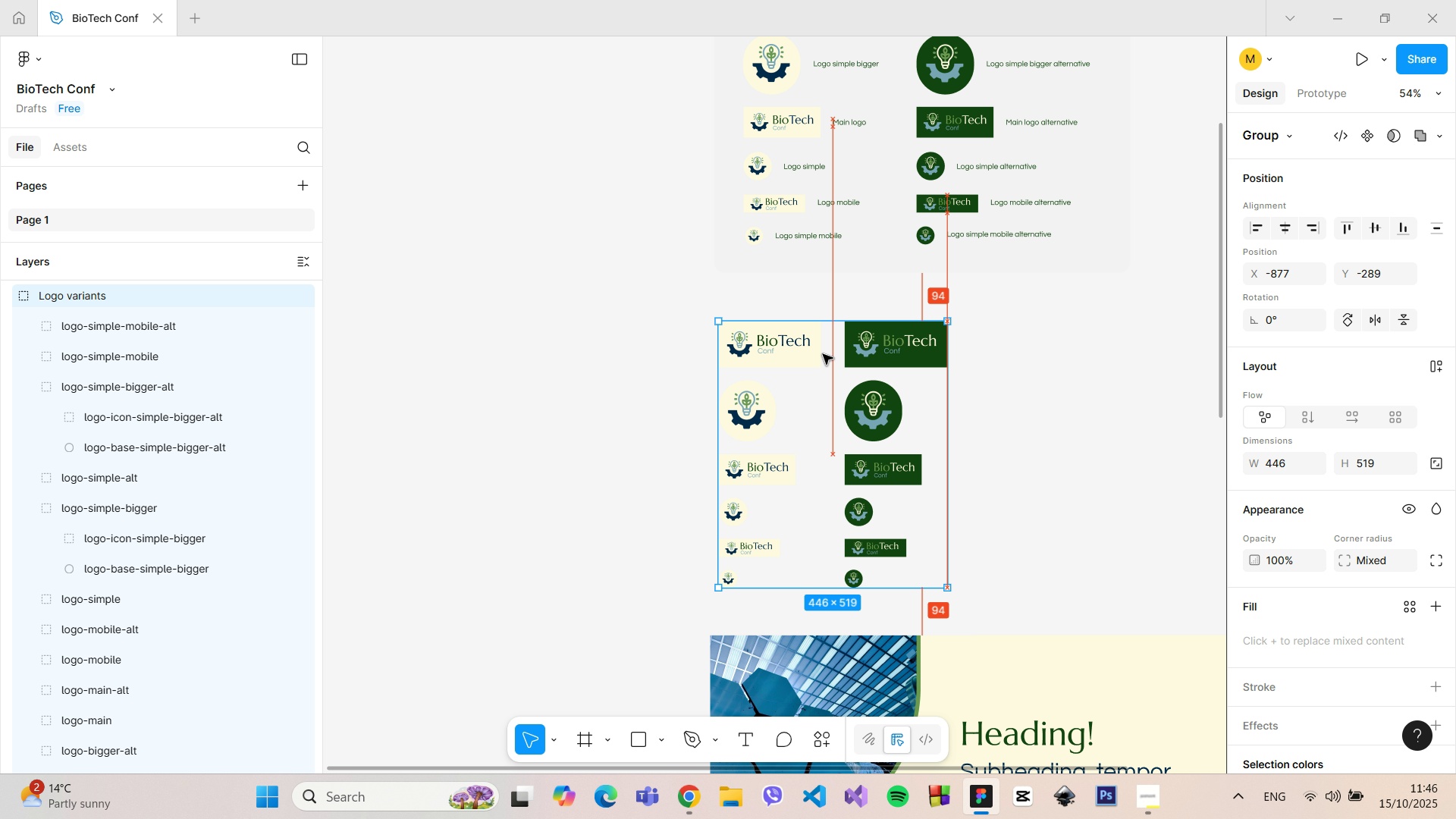 
left_click([1021, 353])
 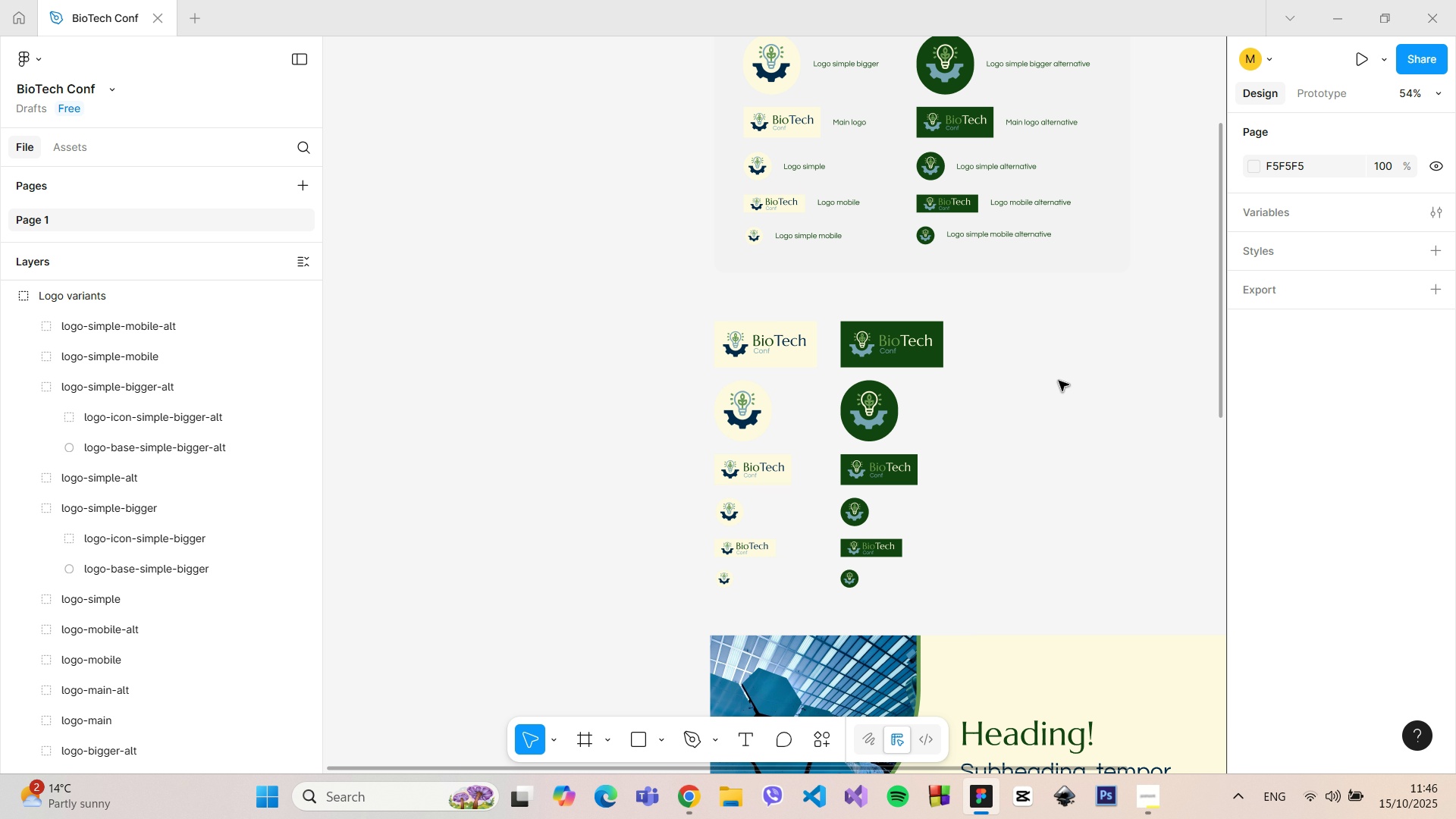 
scroll: coordinate [1063, 397], scroll_direction: down, amount: 5.0
 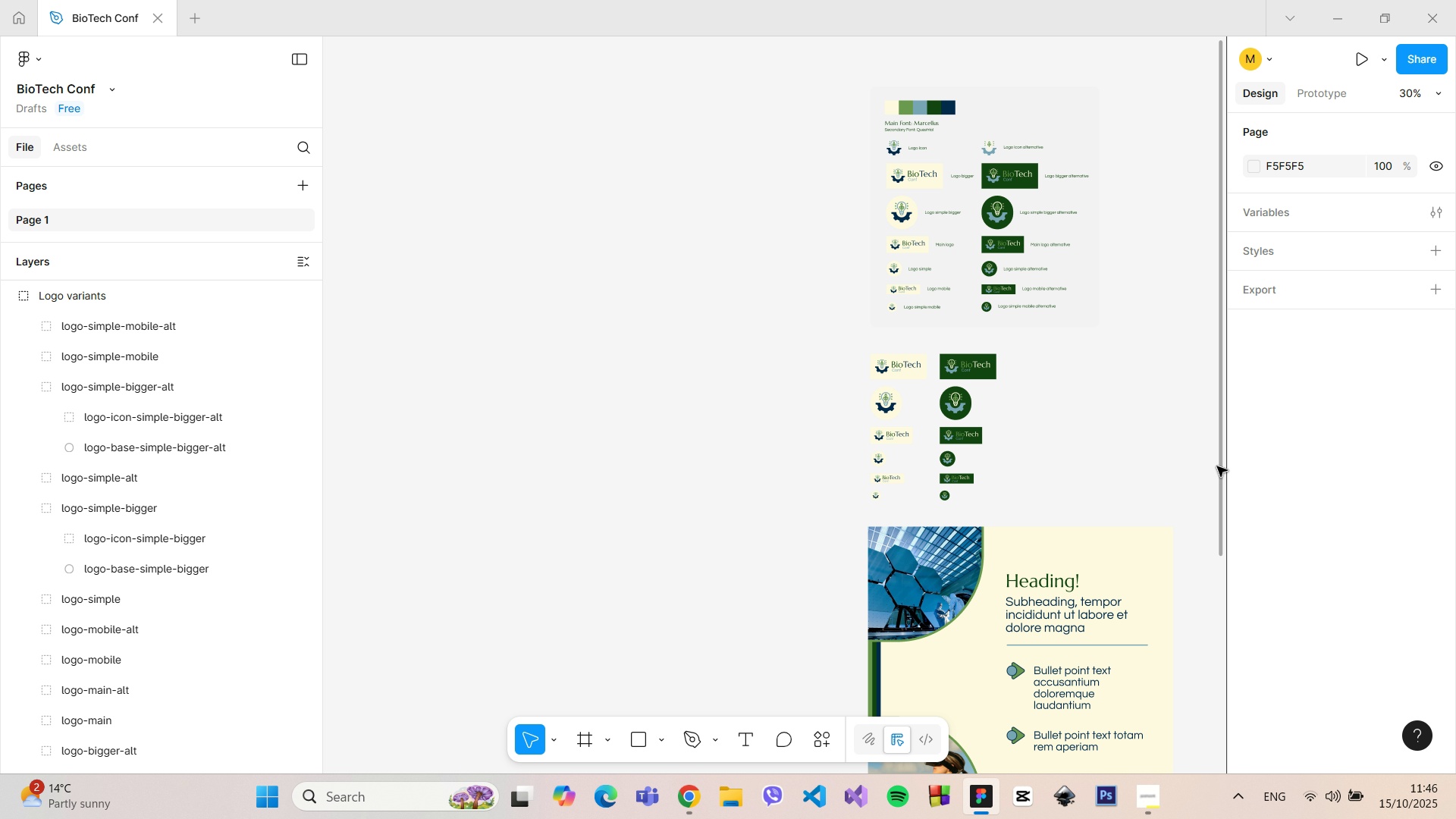 
left_click_drag(start_coordinate=[1220, 468], to_coordinate=[1217, 812])
 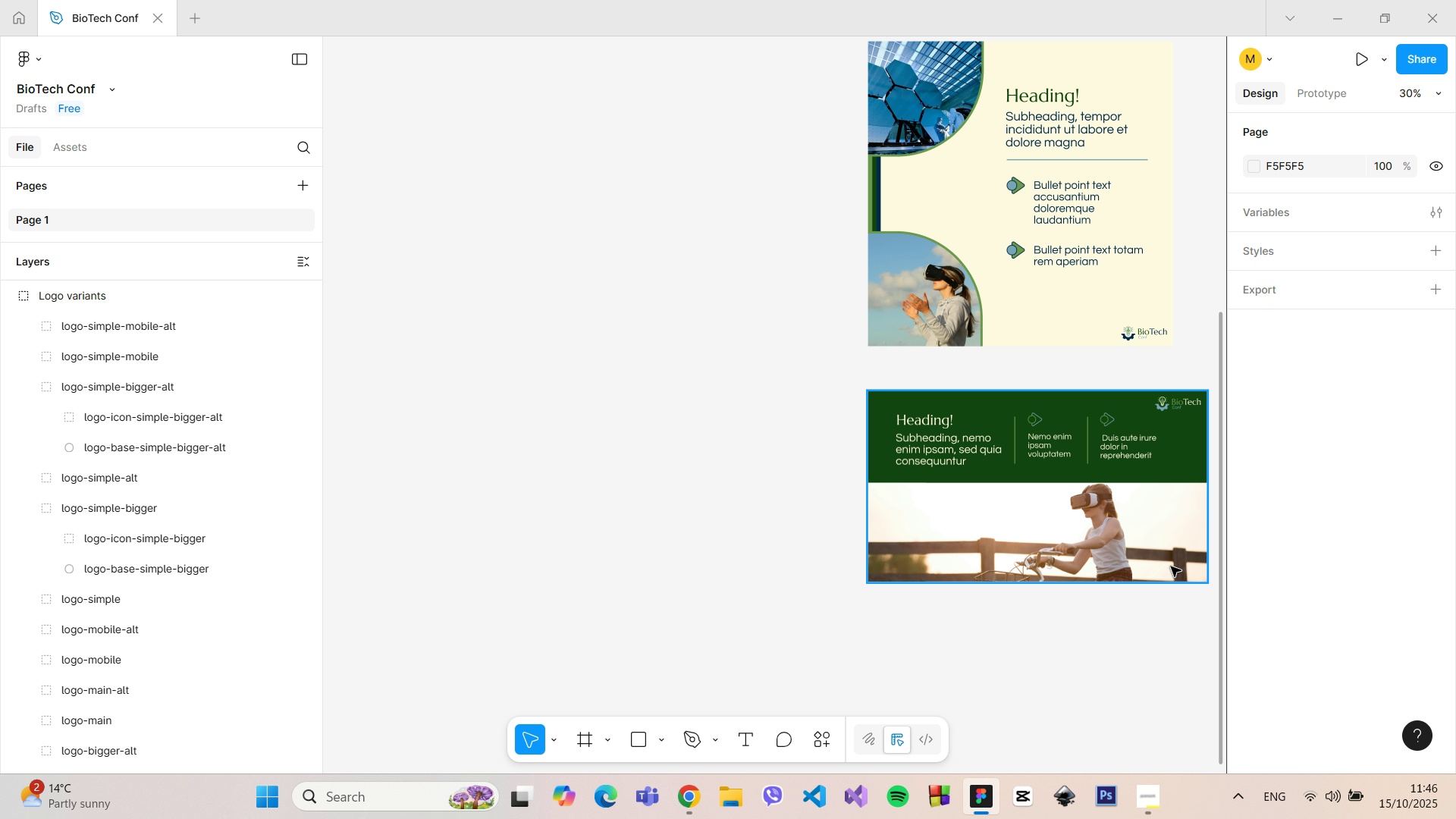 
hold_key(key=ControlLeft, duration=1.51)
scroll: coordinate [1208, 485], scroll_direction: up, amount: 8.0
 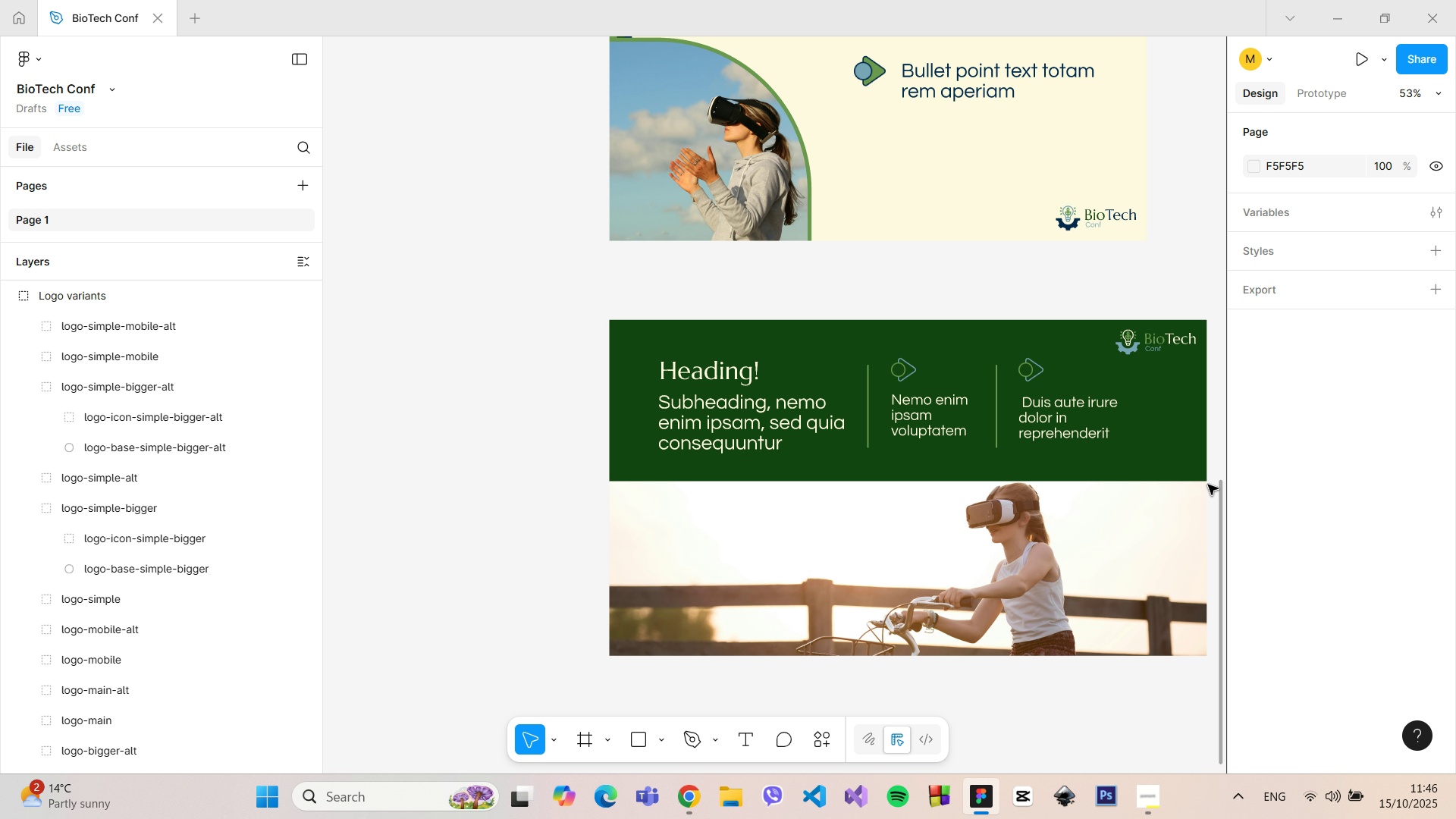 
hold_key(key=ControlLeft, duration=0.32)
 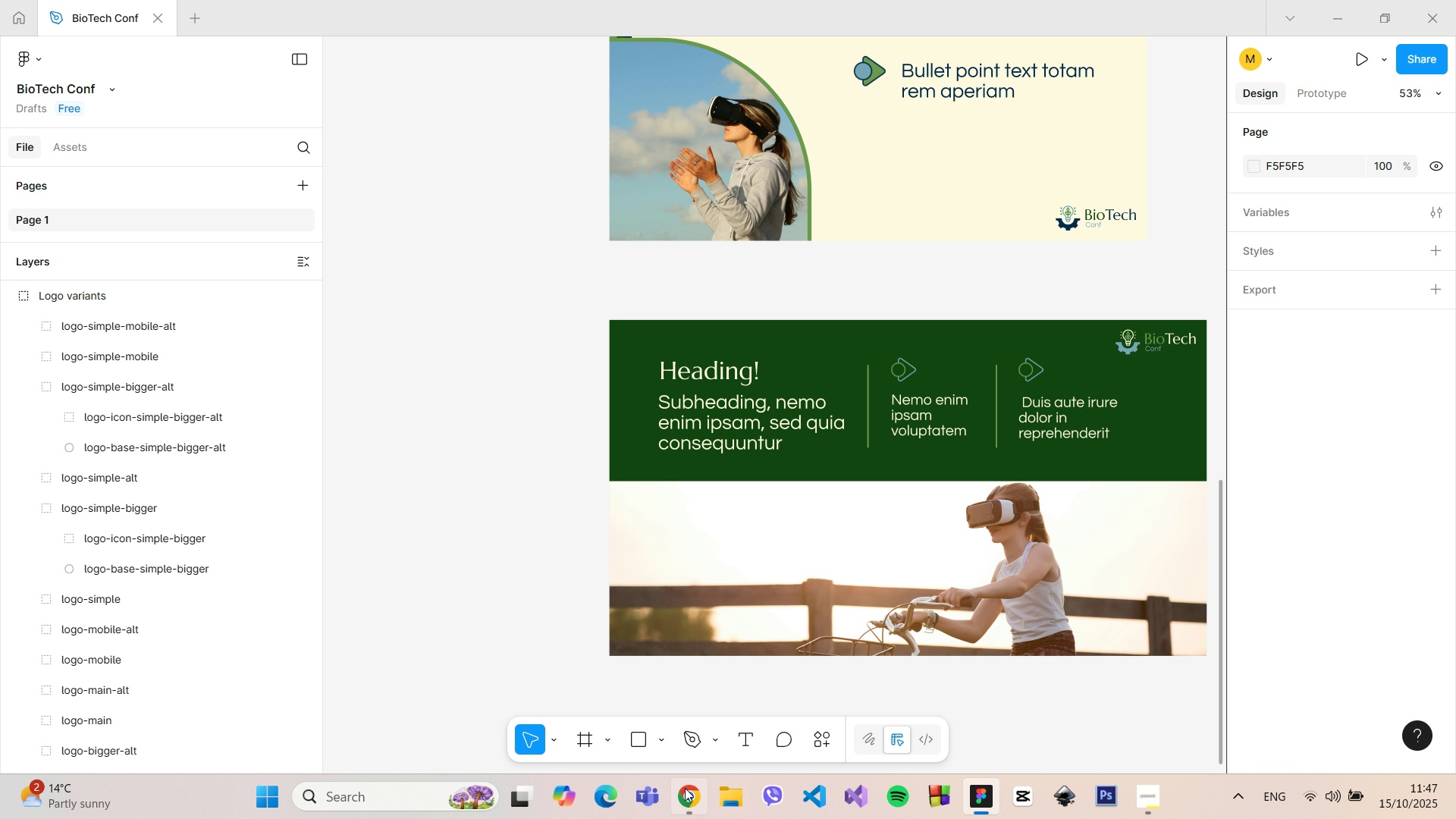 
left_click([685, 788])
 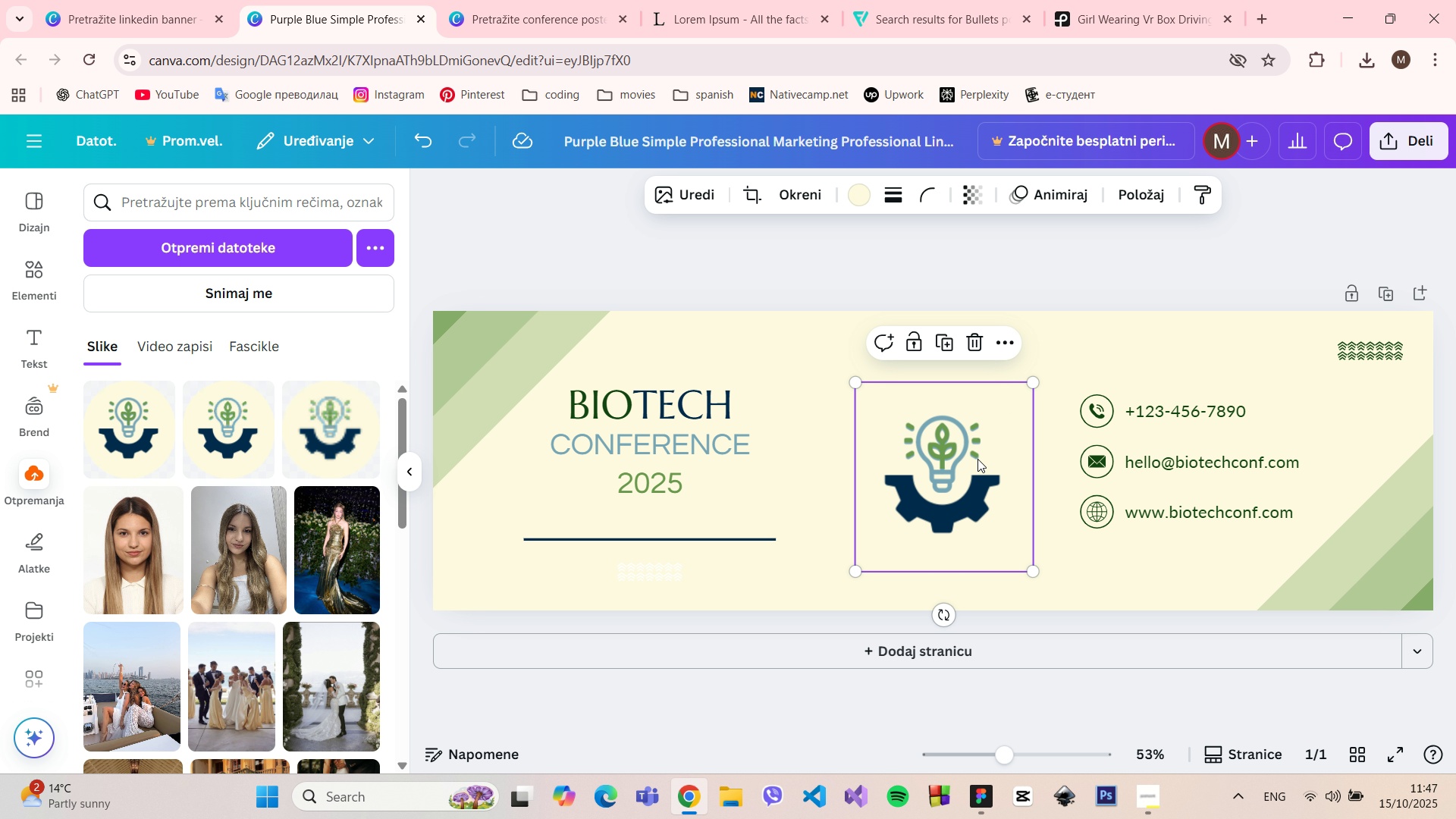 
left_click([919, 199])
 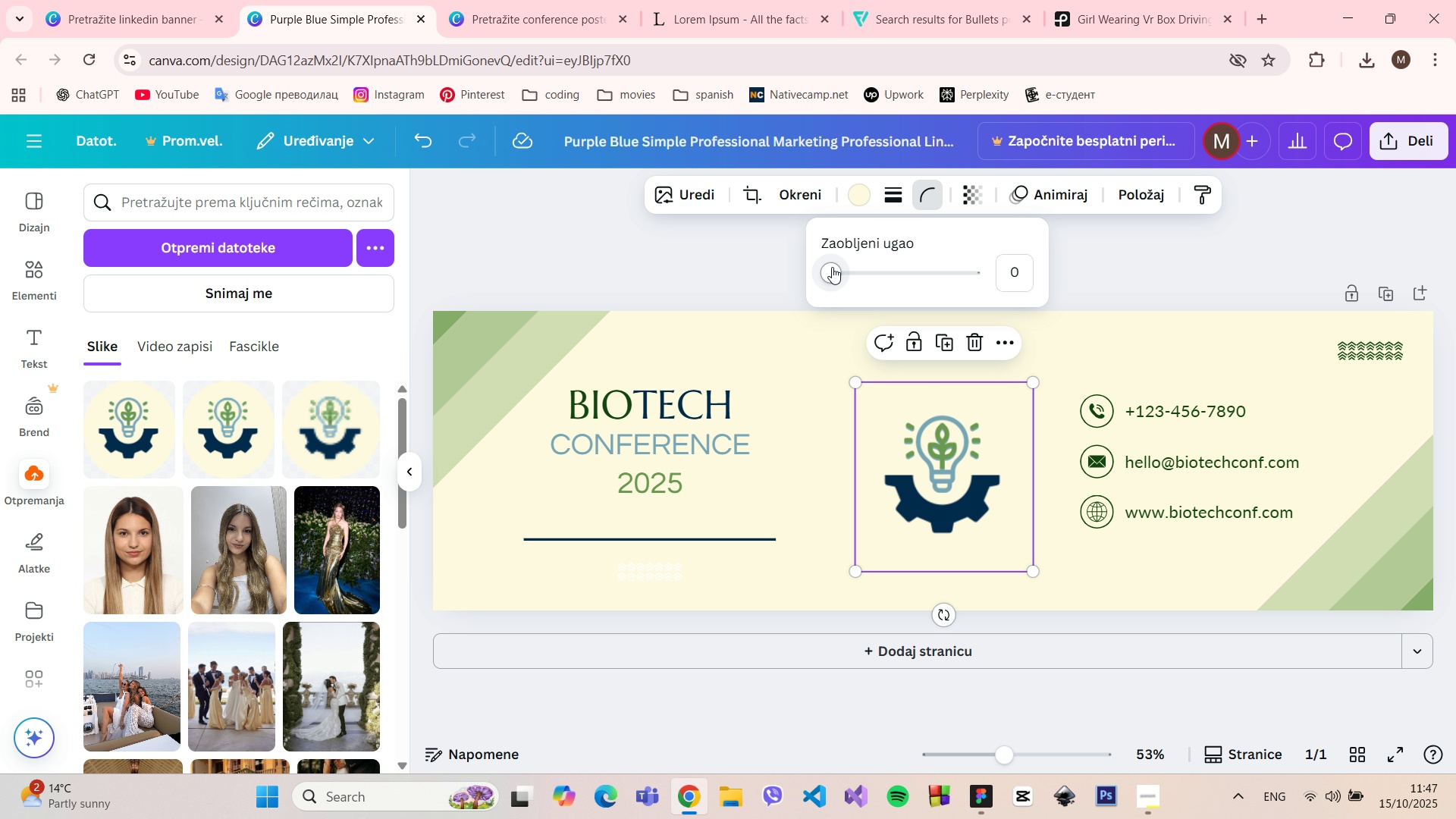 
left_click_drag(start_coordinate=[832, 267], to_coordinate=[986, 264])
 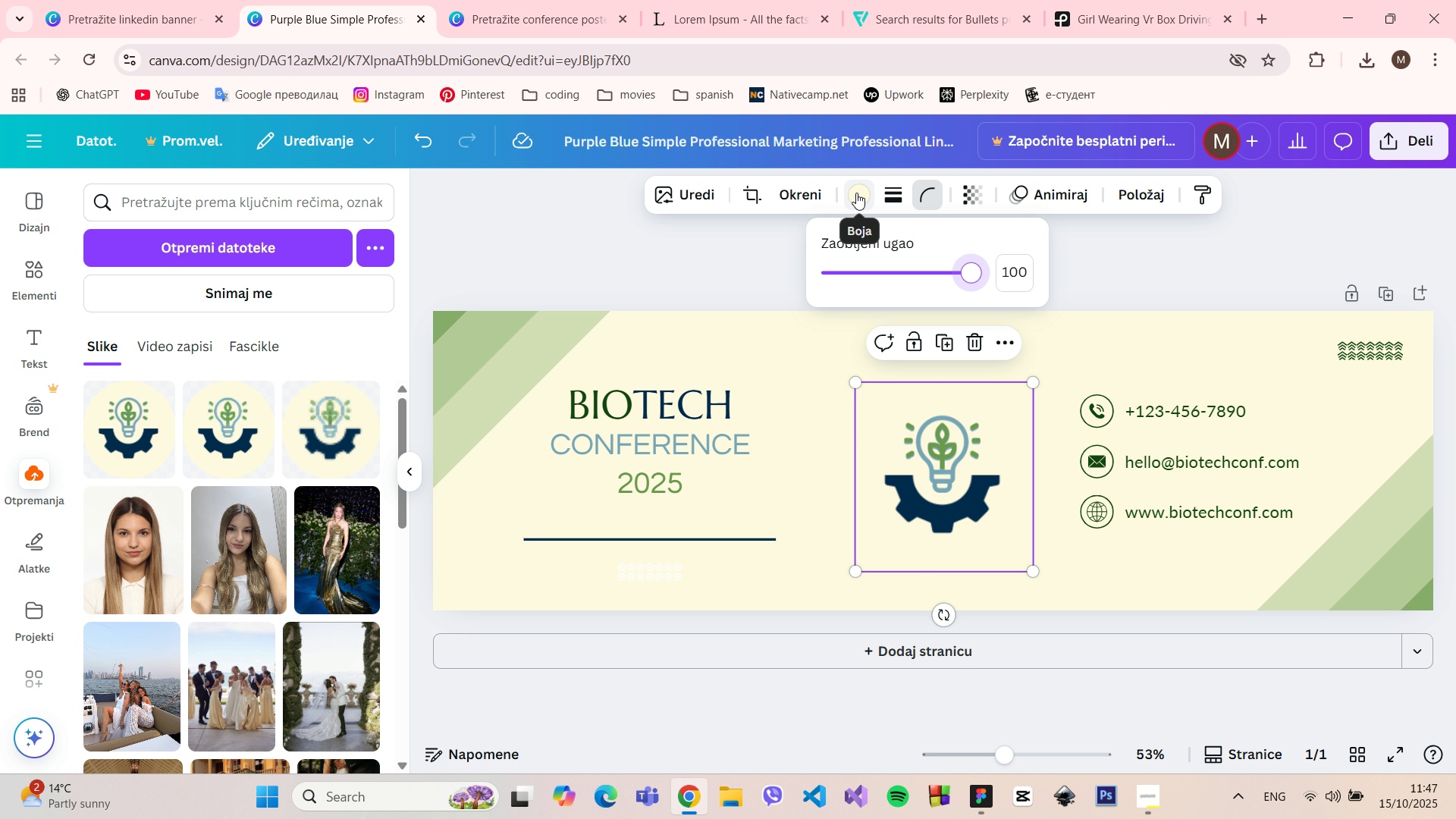 
left_click([856, 193])
 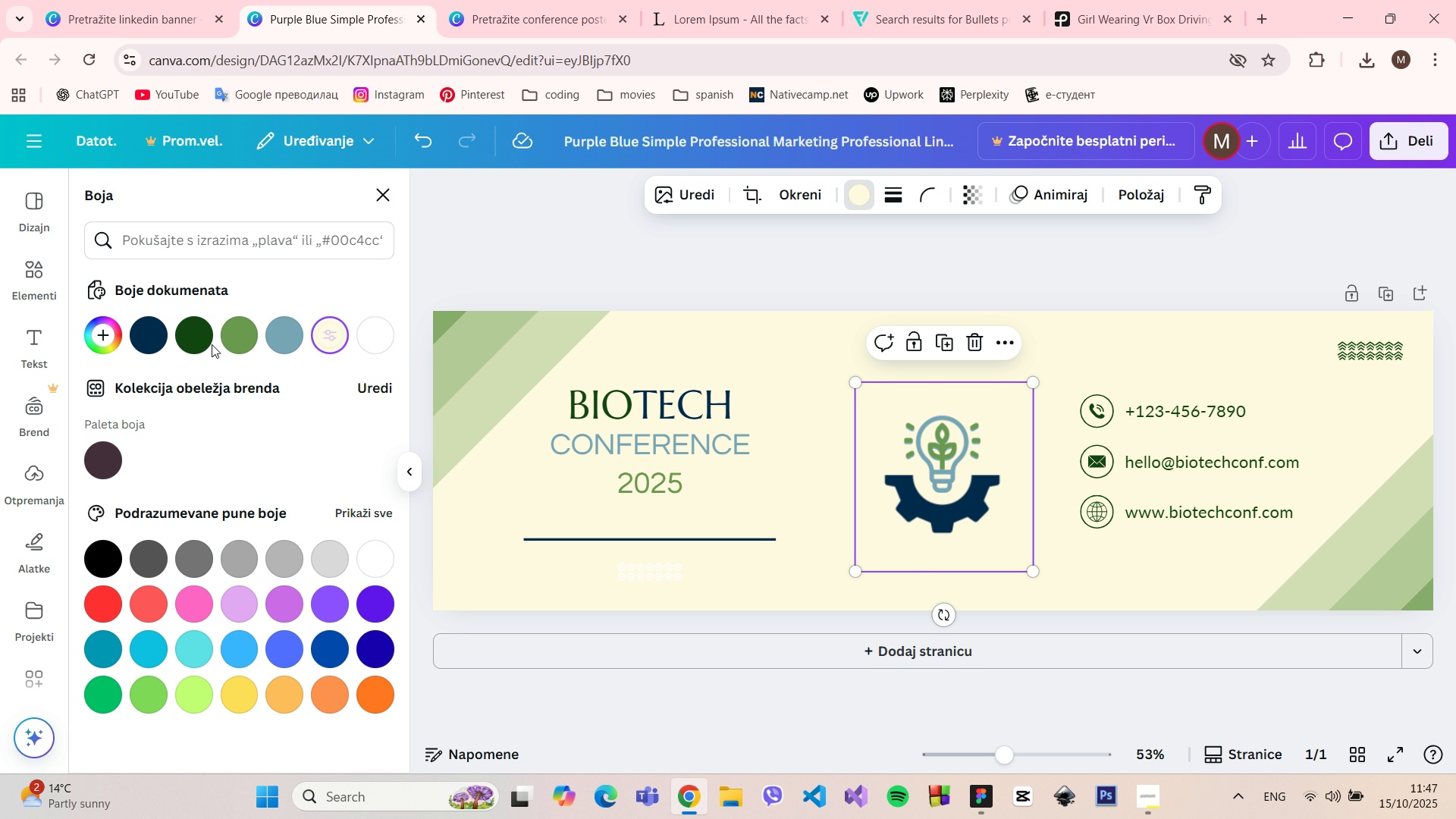 
left_click([196, 338])
 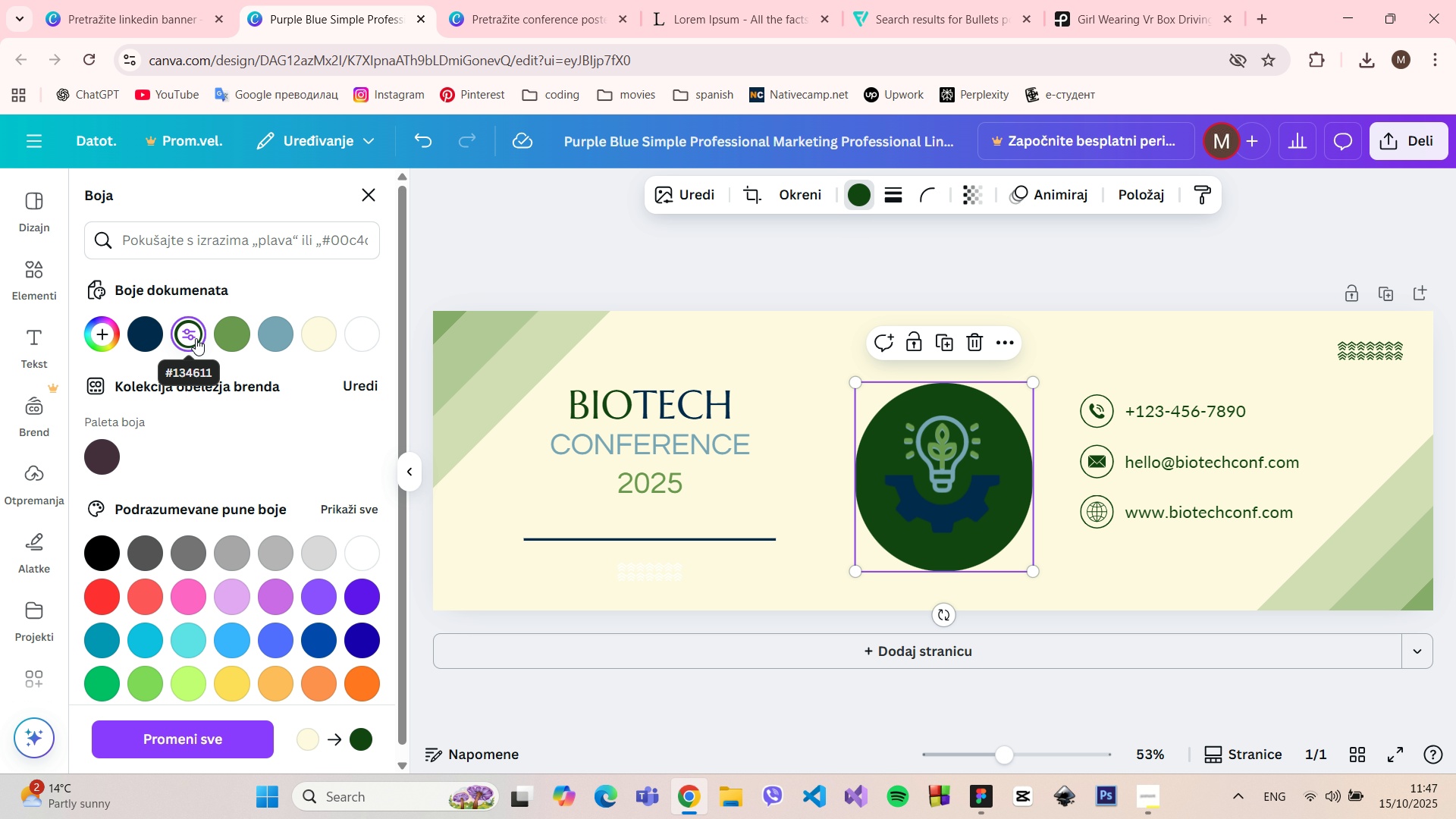 
left_click([326, 336])
 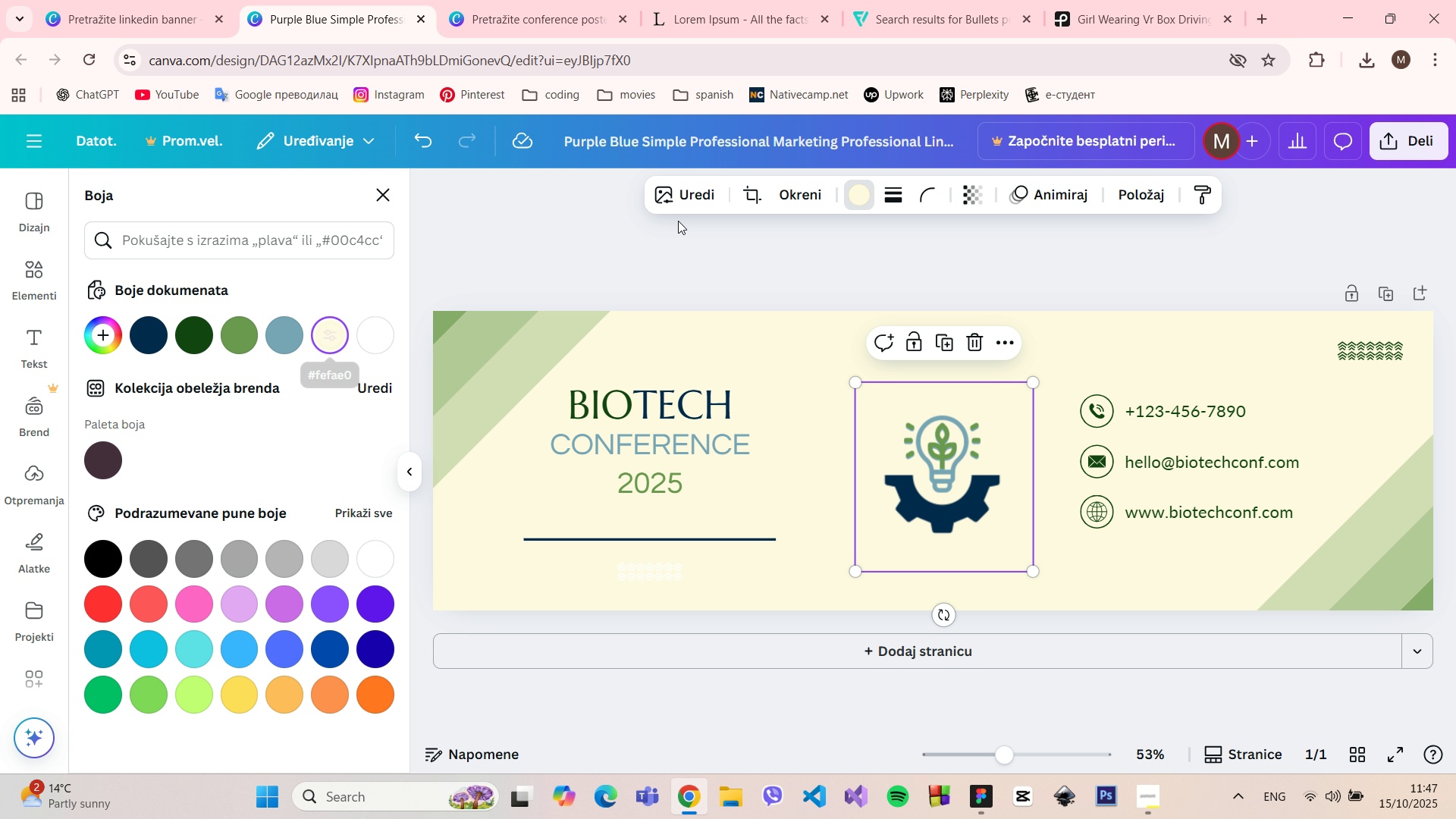 
left_click([925, 193])
 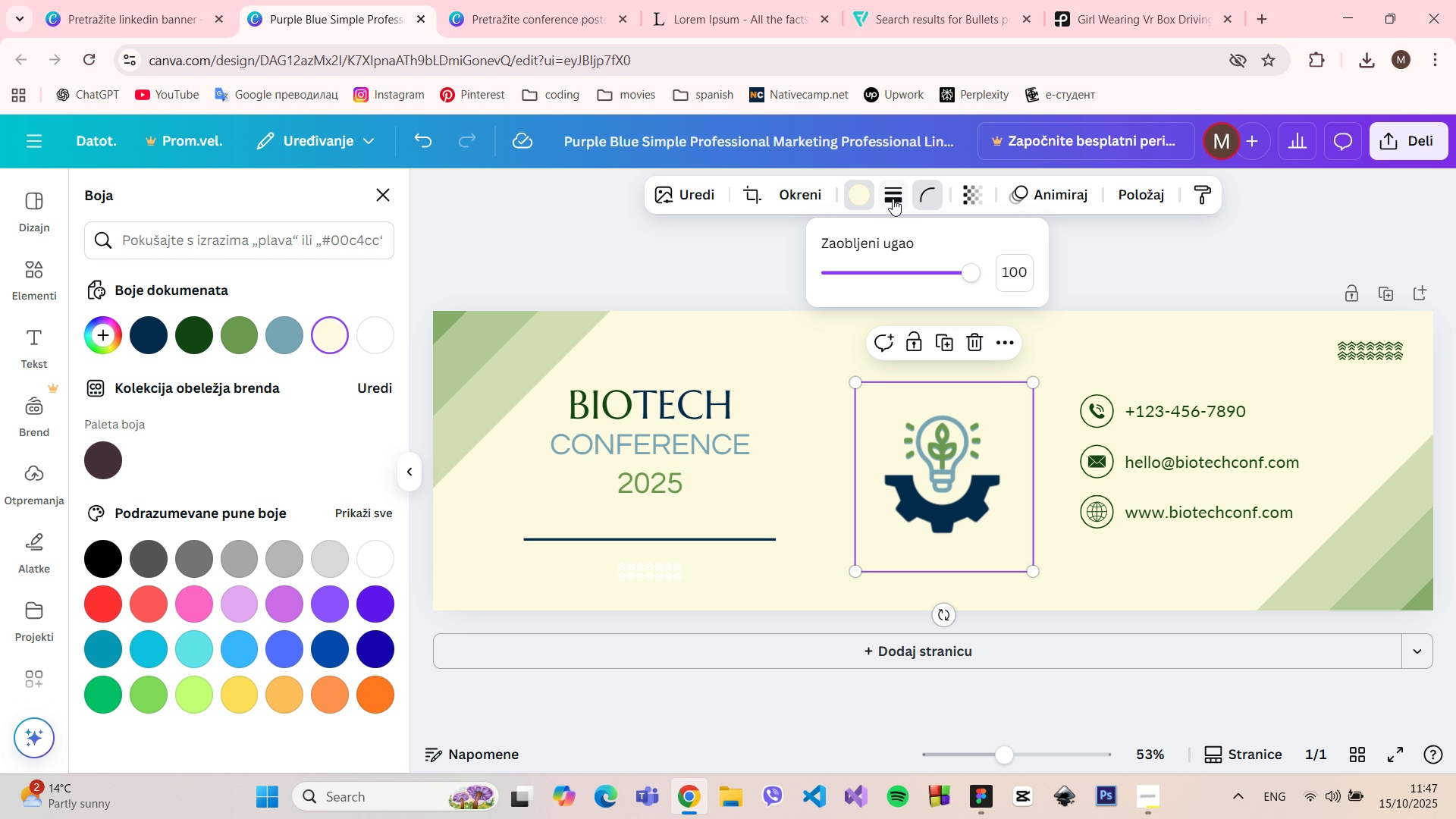 
left_click([893, 199])
 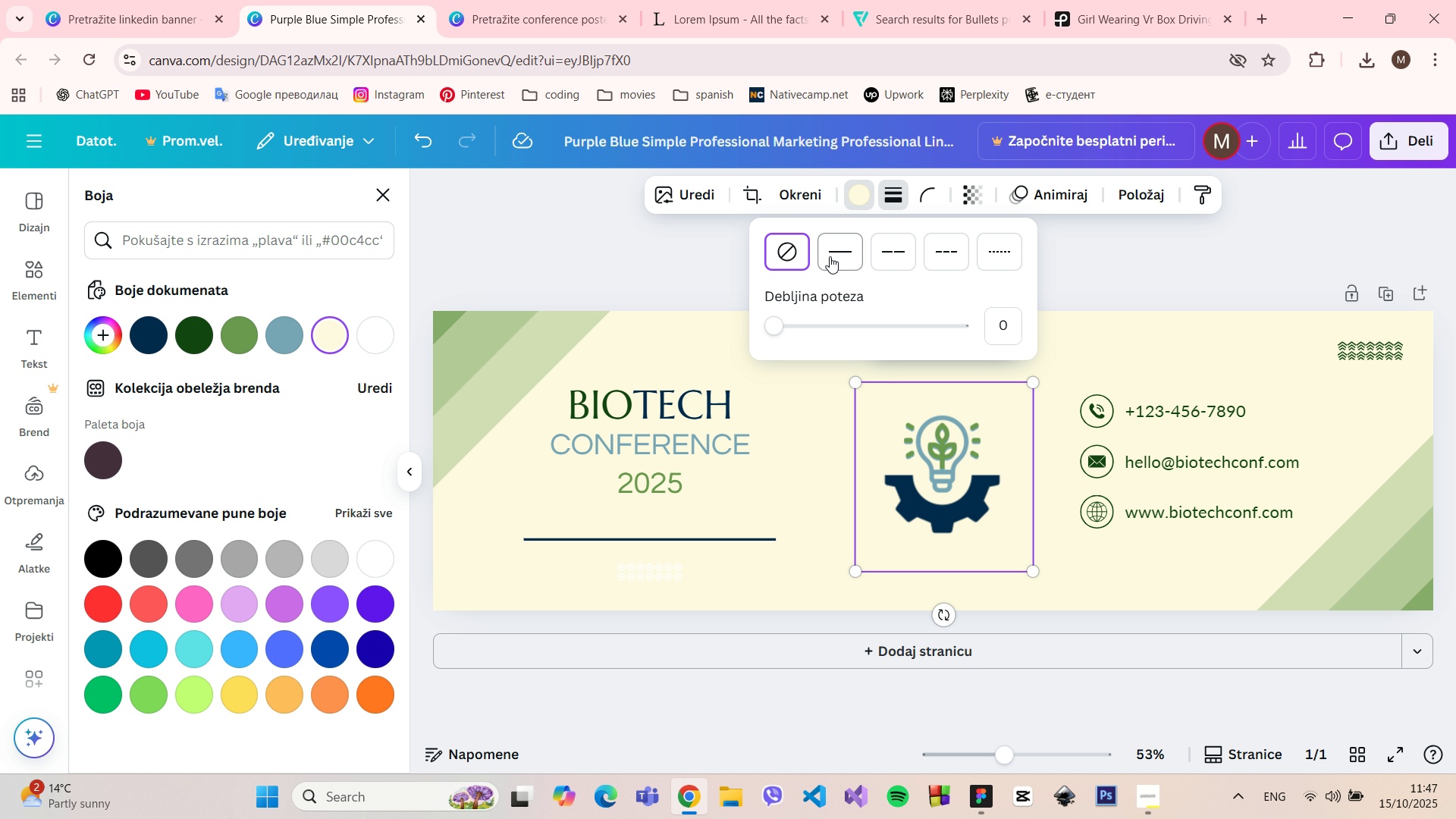 
left_click([834, 256])
 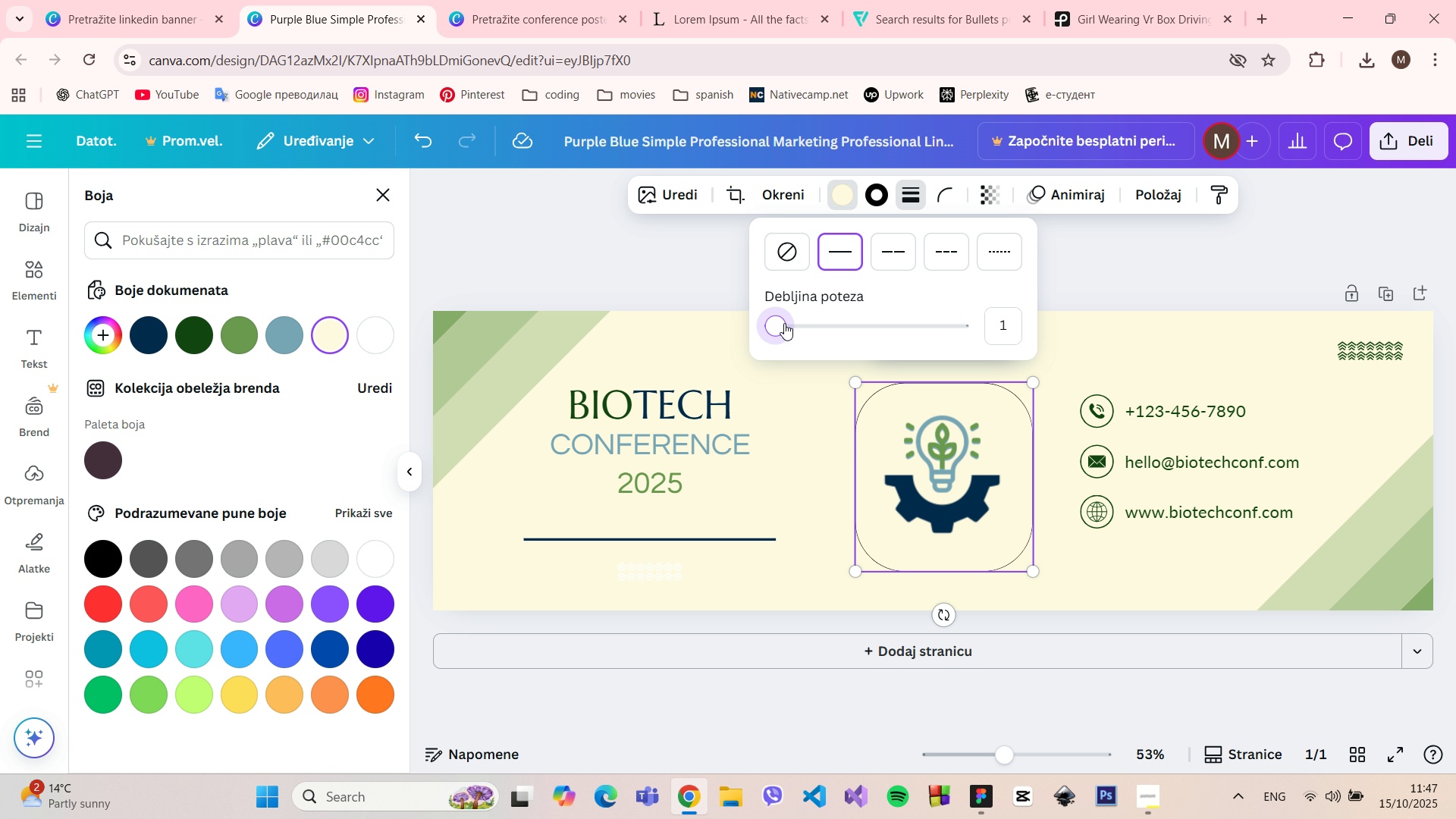 
left_click_drag(start_coordinate=[783, 325], to_coordinate=[788, 325])
 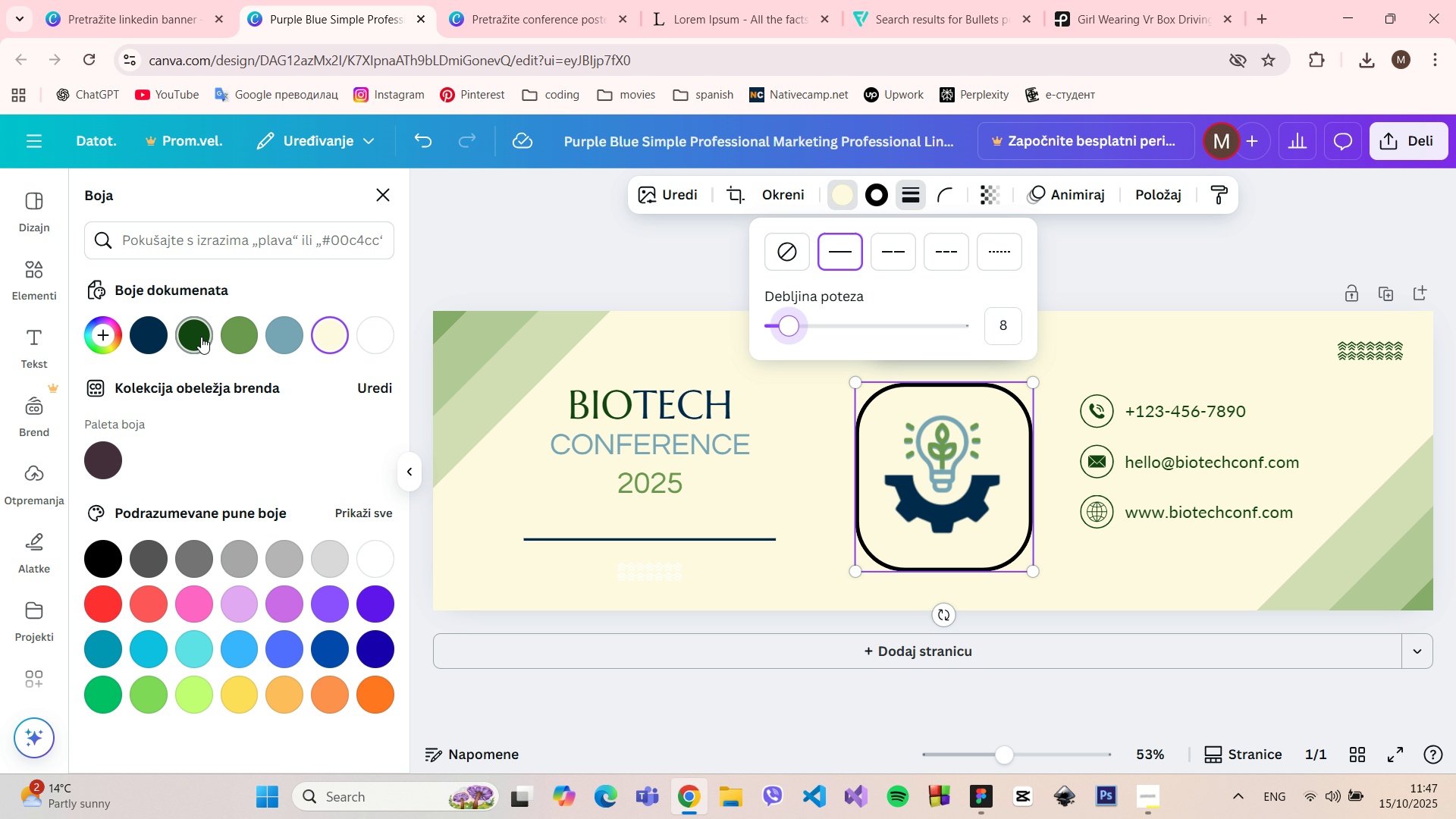 
left_click([201, 337])
 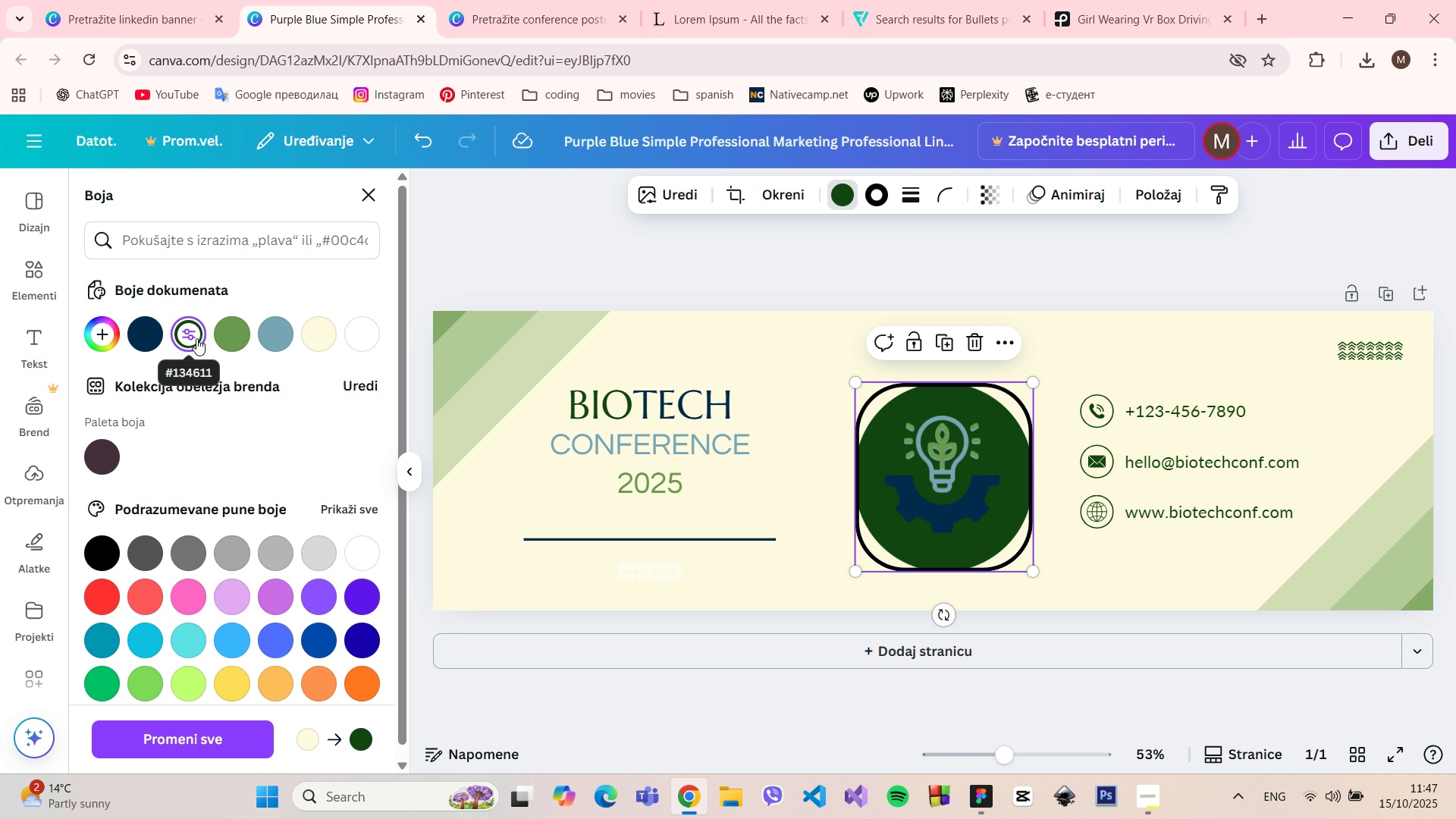 
key(Control+Z)
 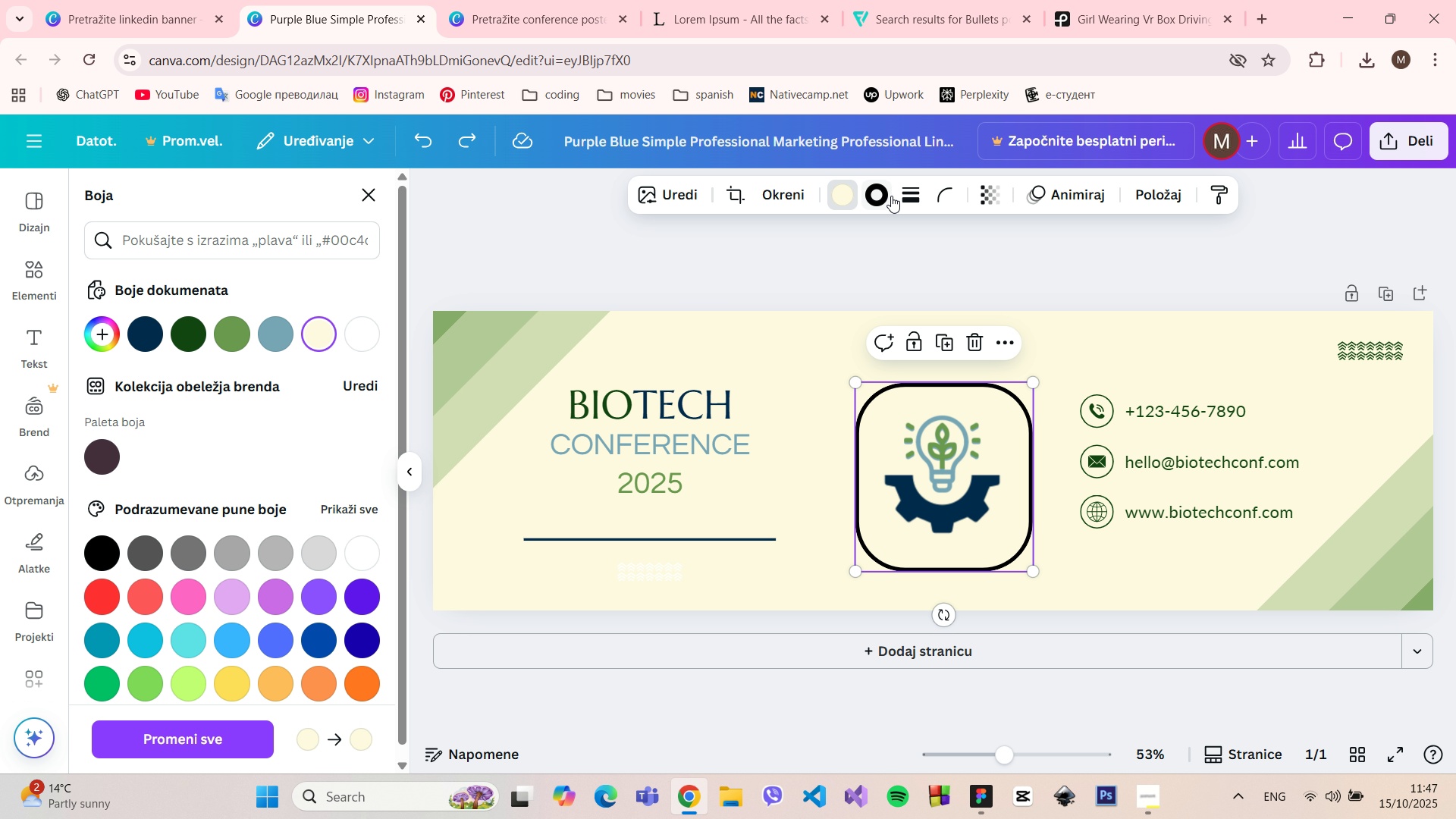 
left_click([879, 196])
 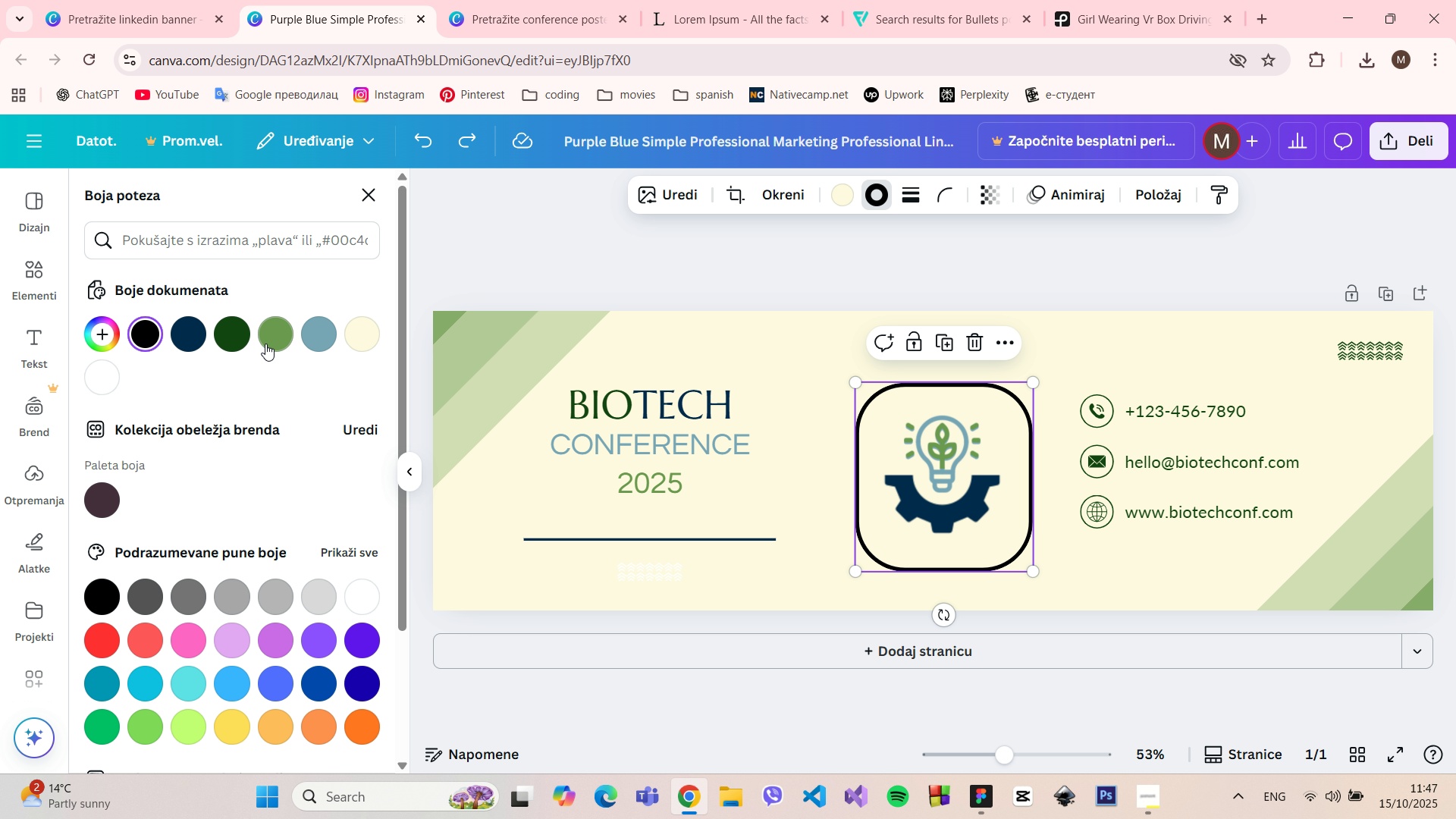 
left_click([234, 335])
 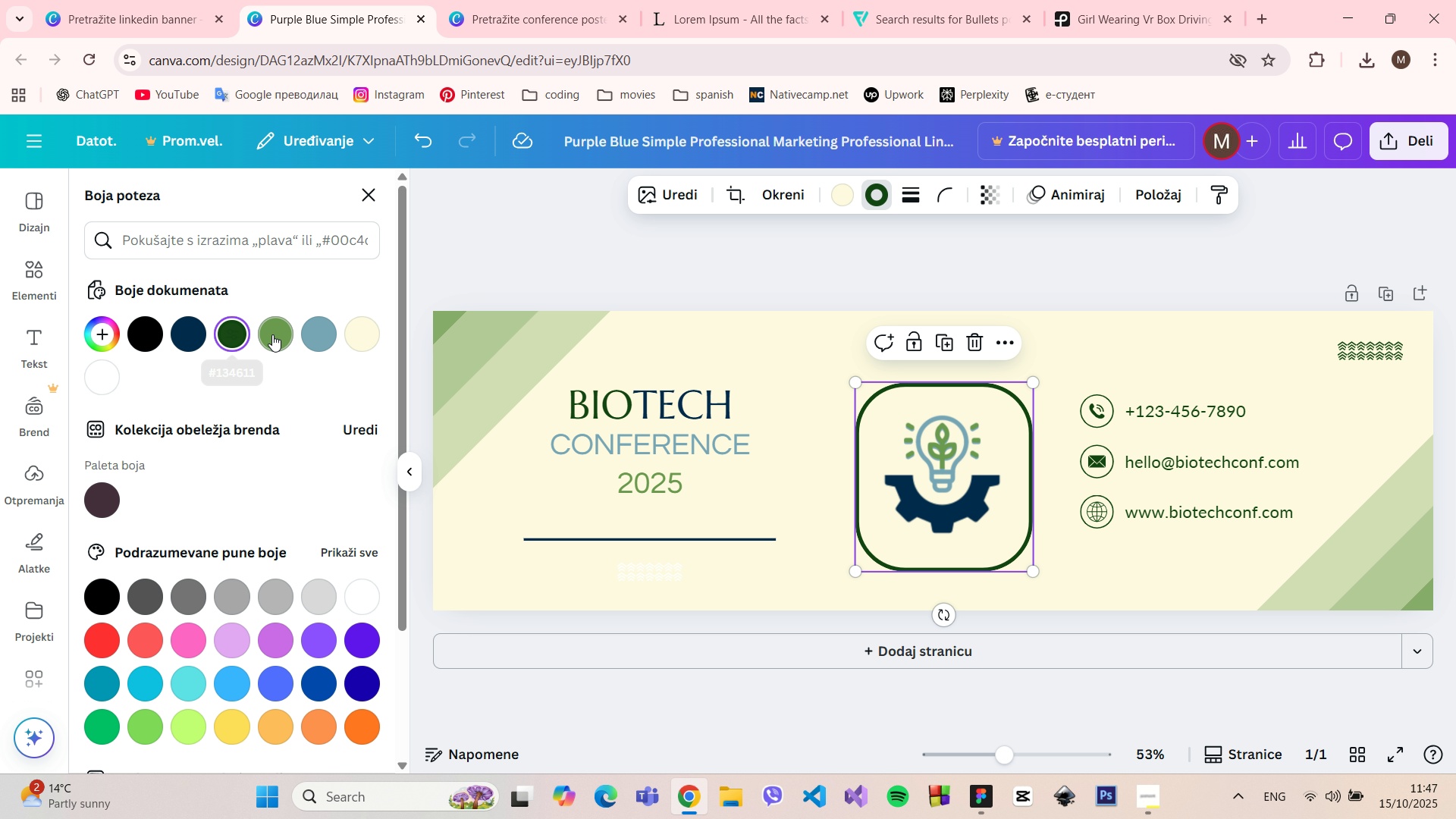 
left_click([280, 334])
 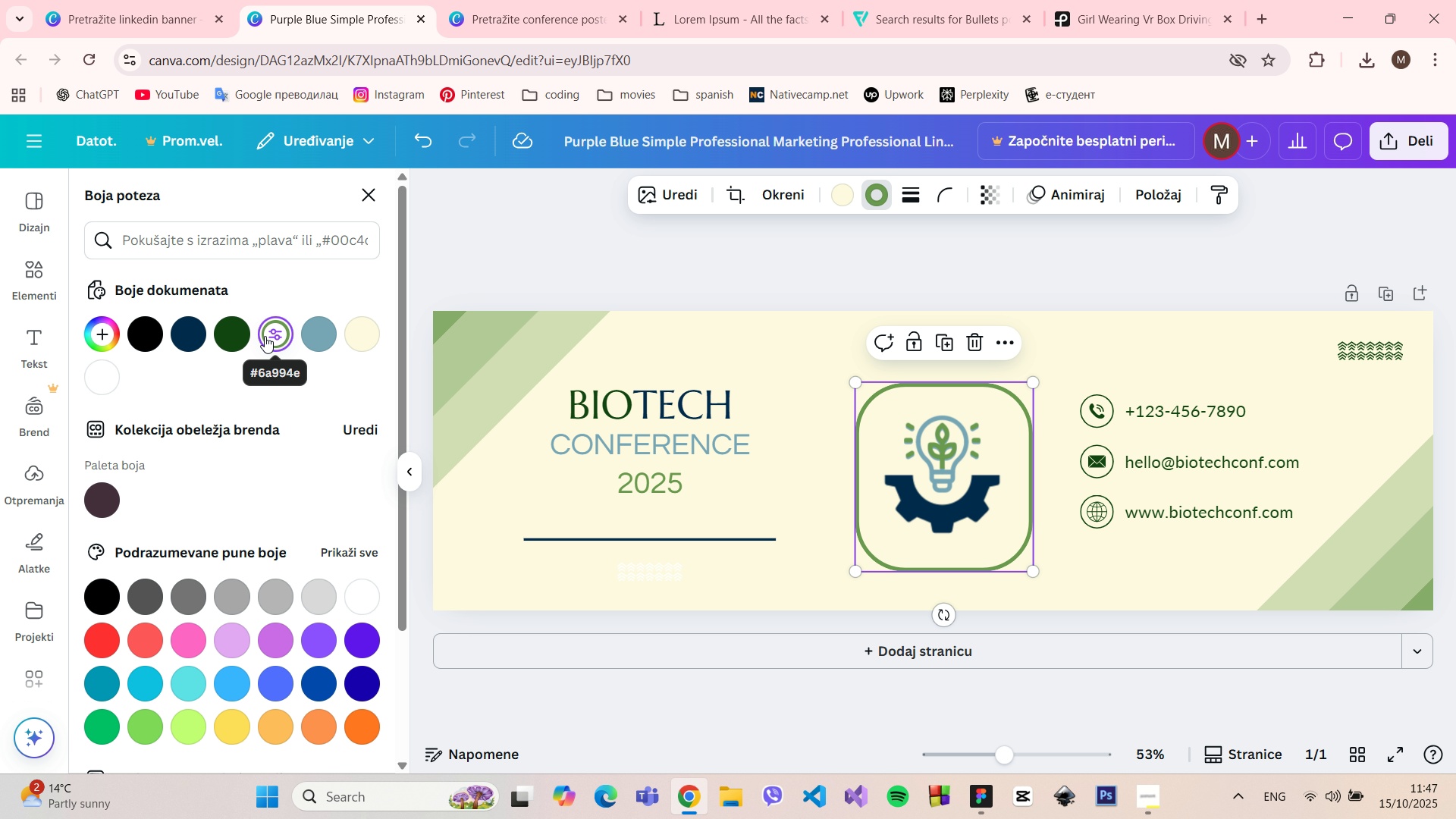 
left_click([228, 332])
 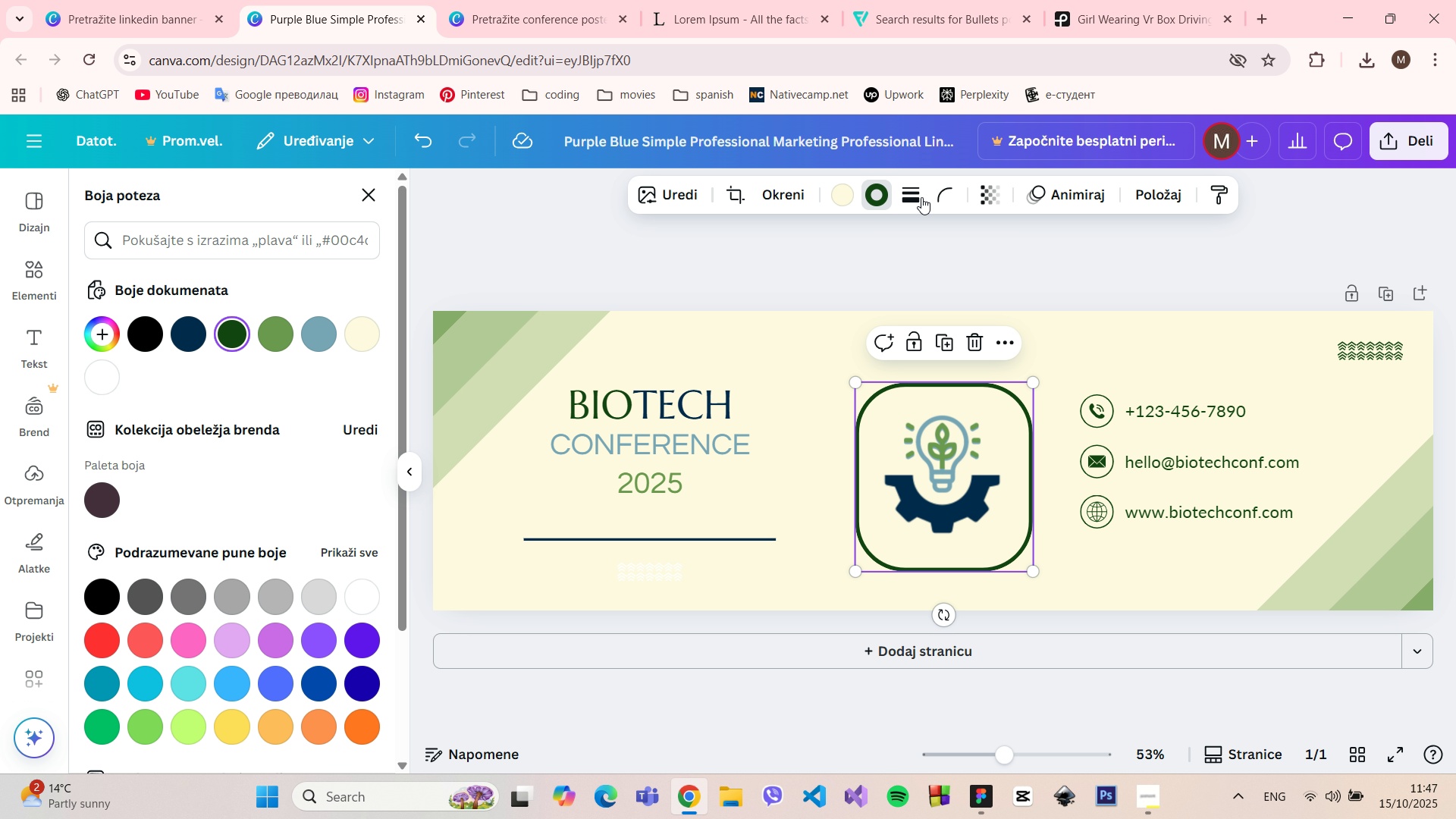 
left_click([949, 191])
 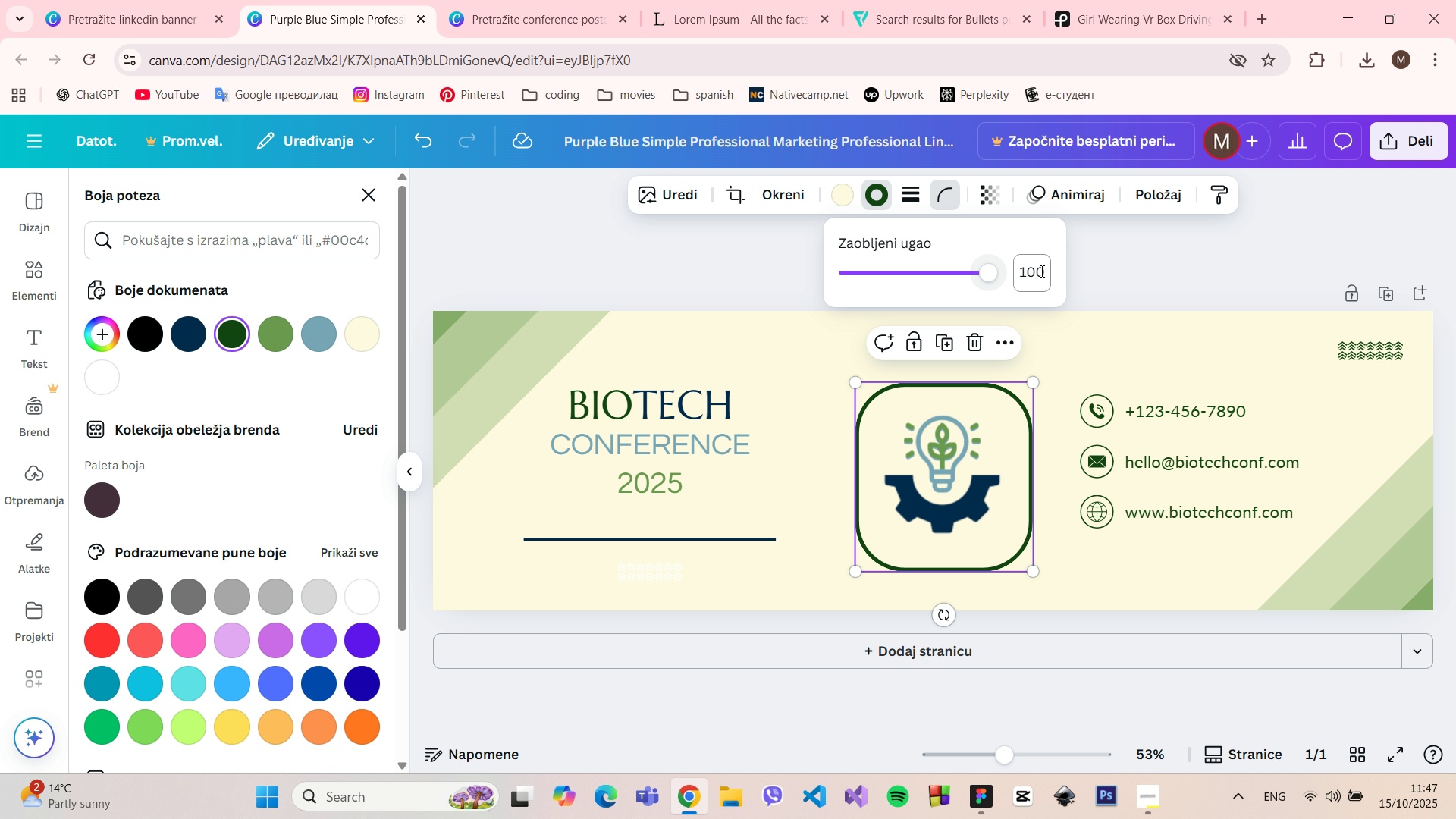 
left_click([1042, 271])
 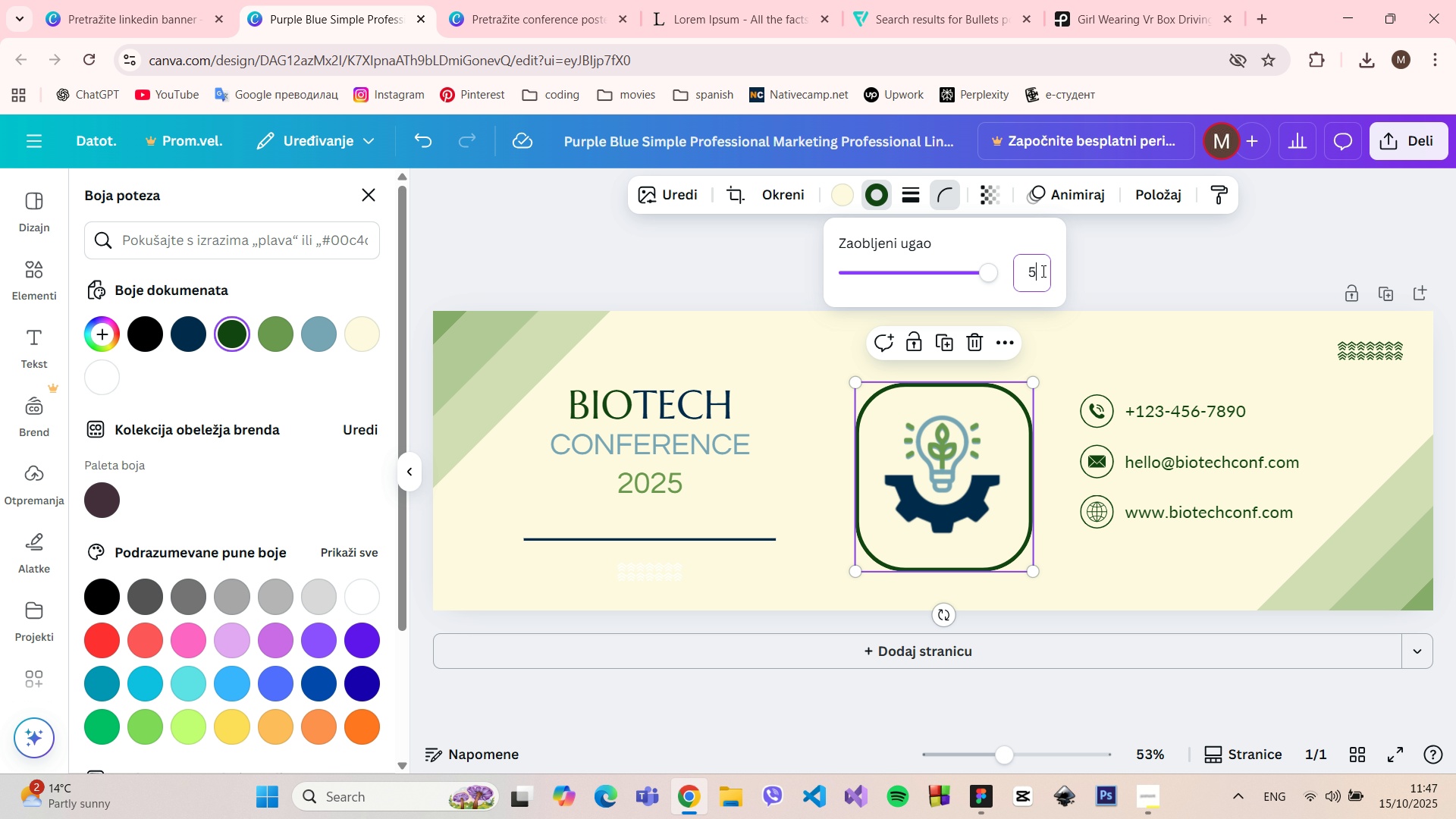 
type(500)
 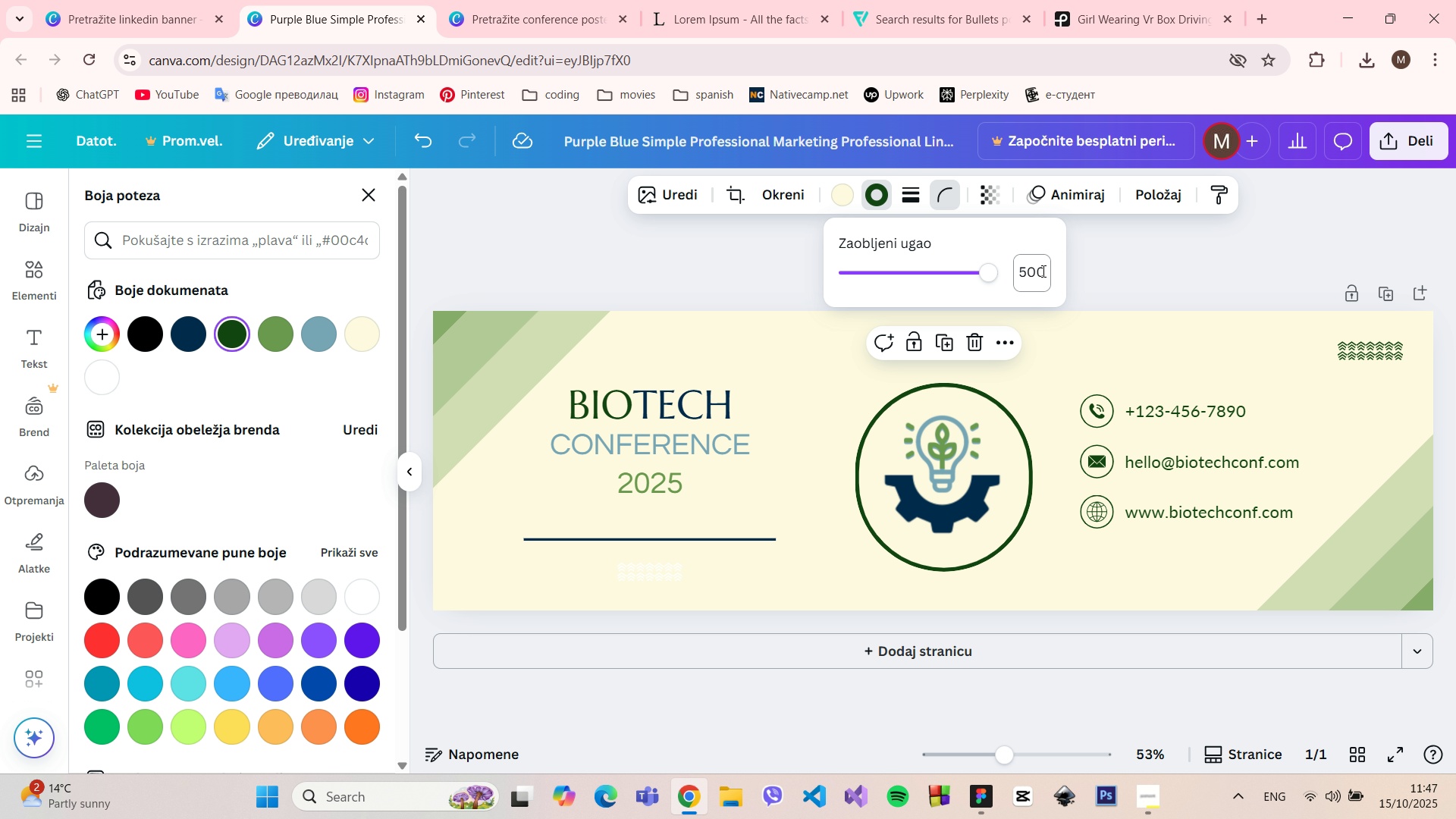 
key(Enter)
 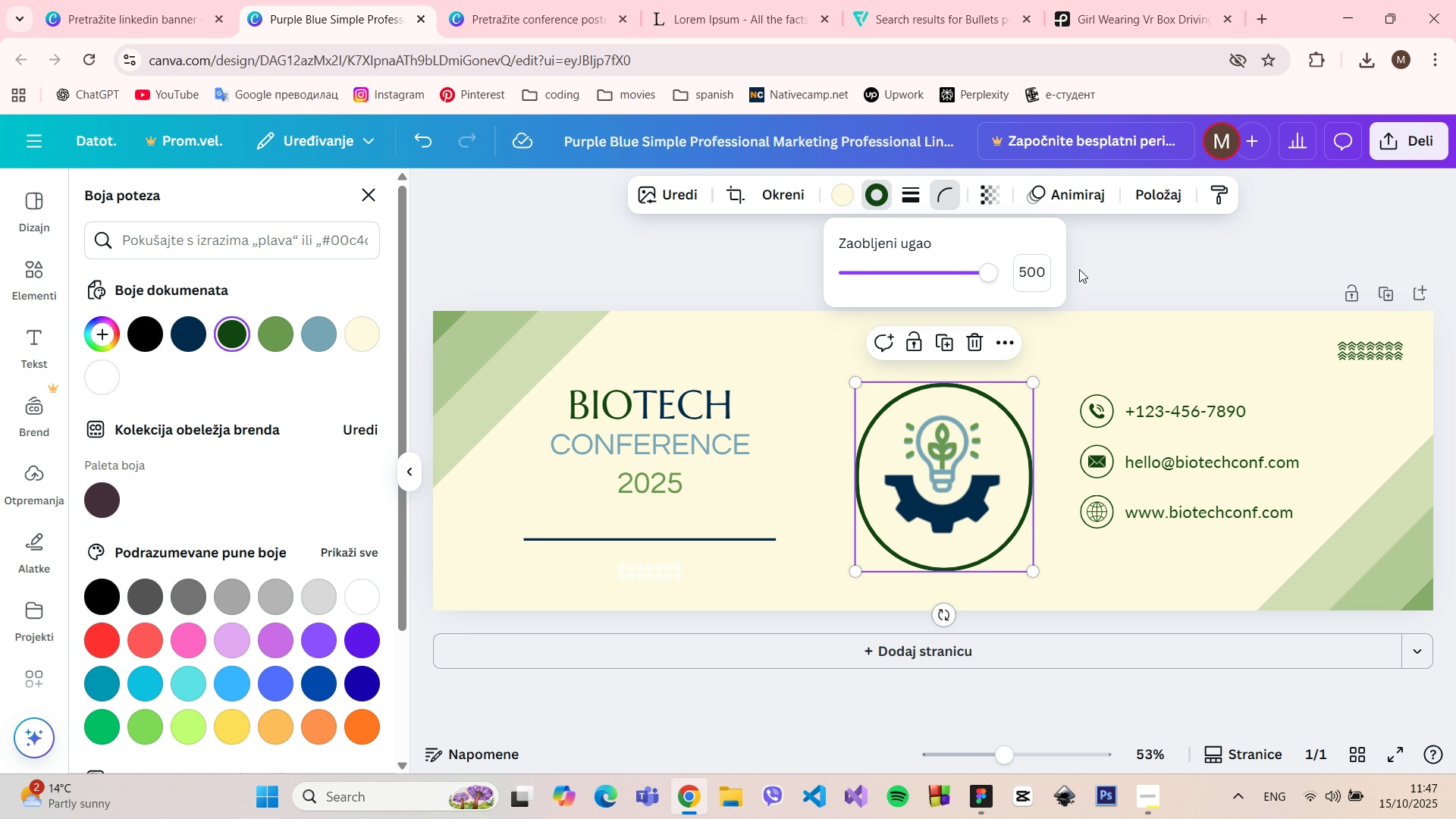 
left_click([1125, 268])
 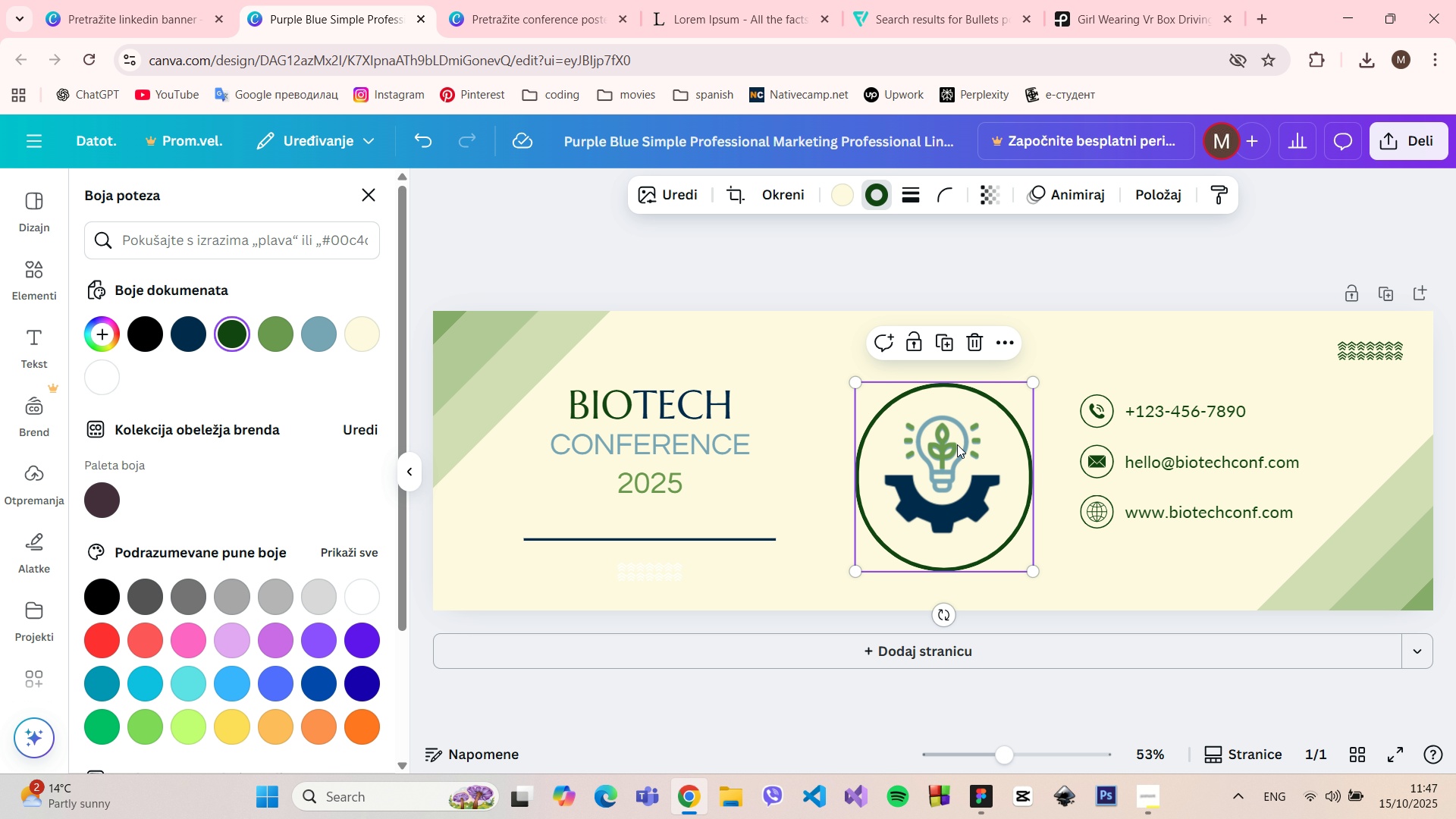 
left_click_drag(start_coordinate=[943, 463], to_coordinate=[931, 450])
 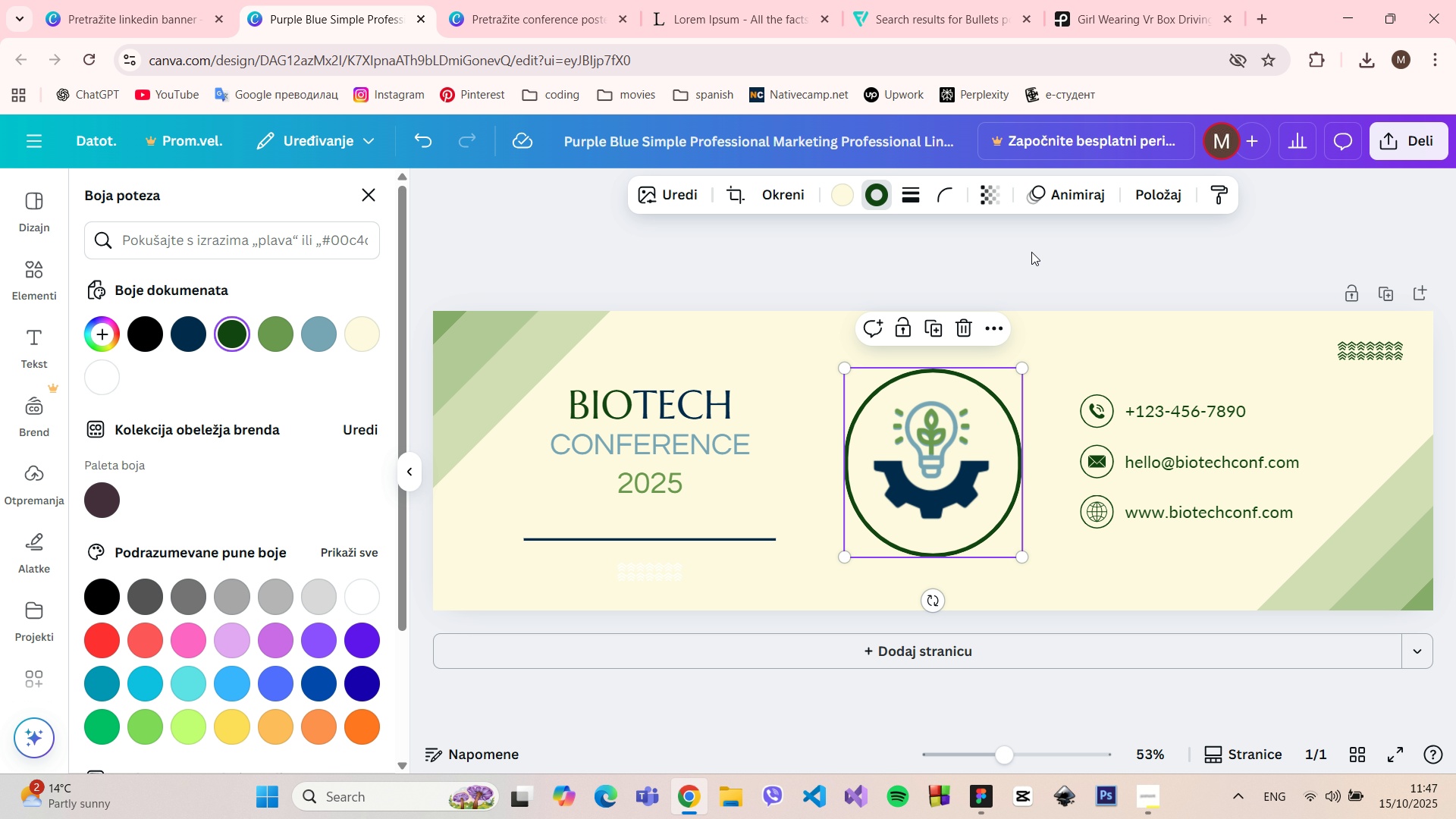 
left_click([1042, 251])
 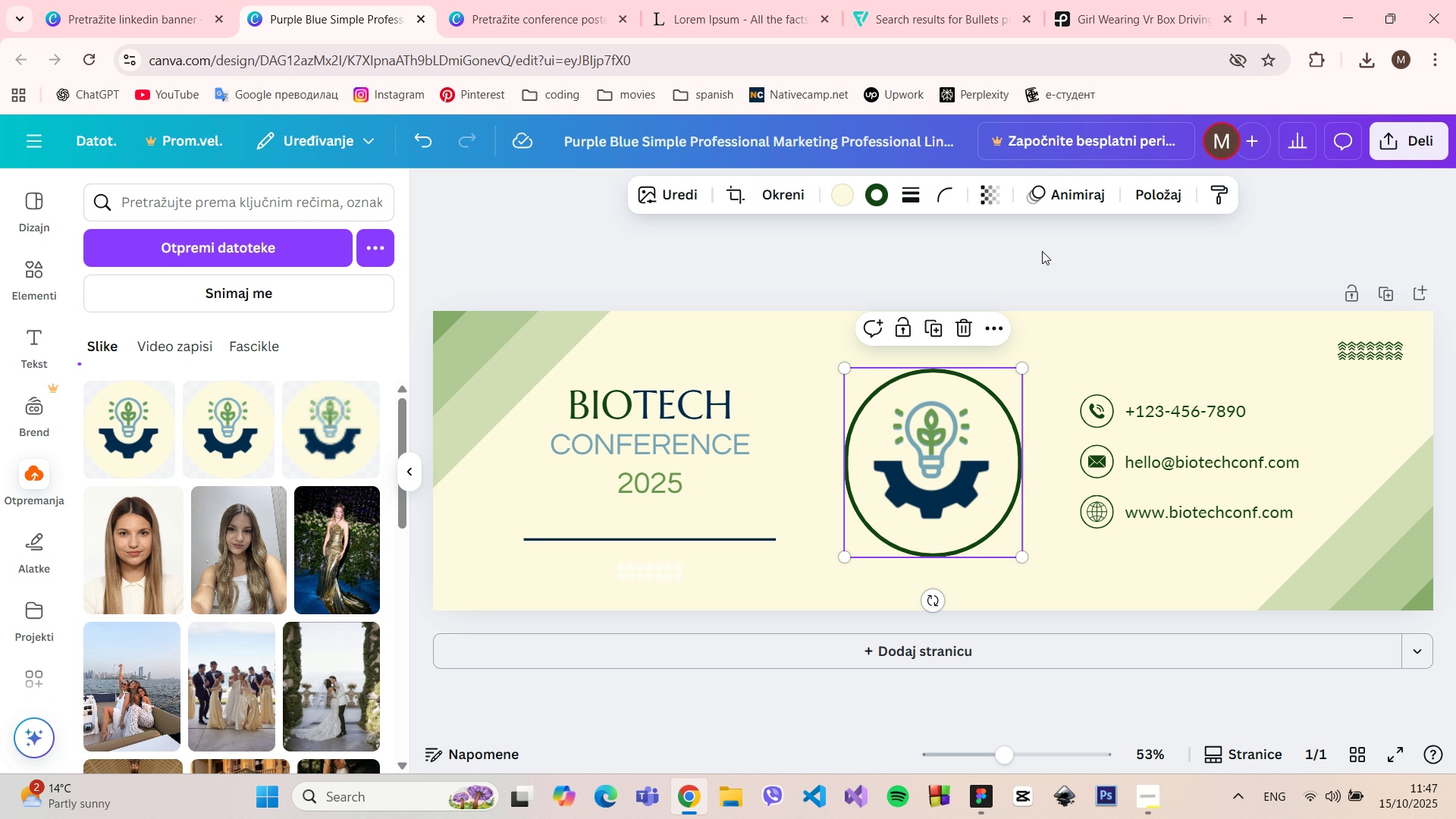 
key(Control+ControlLeft)
 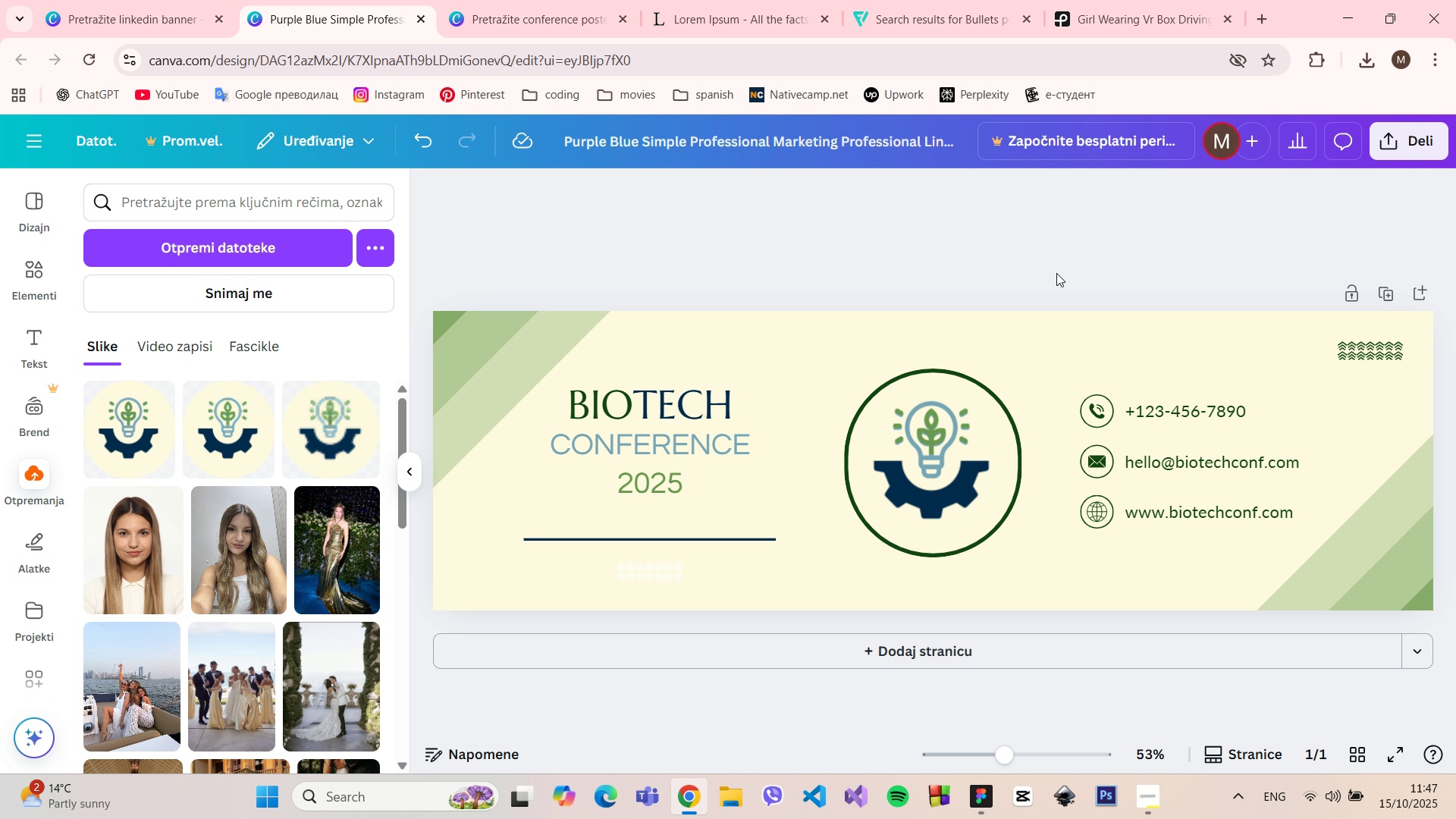 
left_click([1056, 273])
 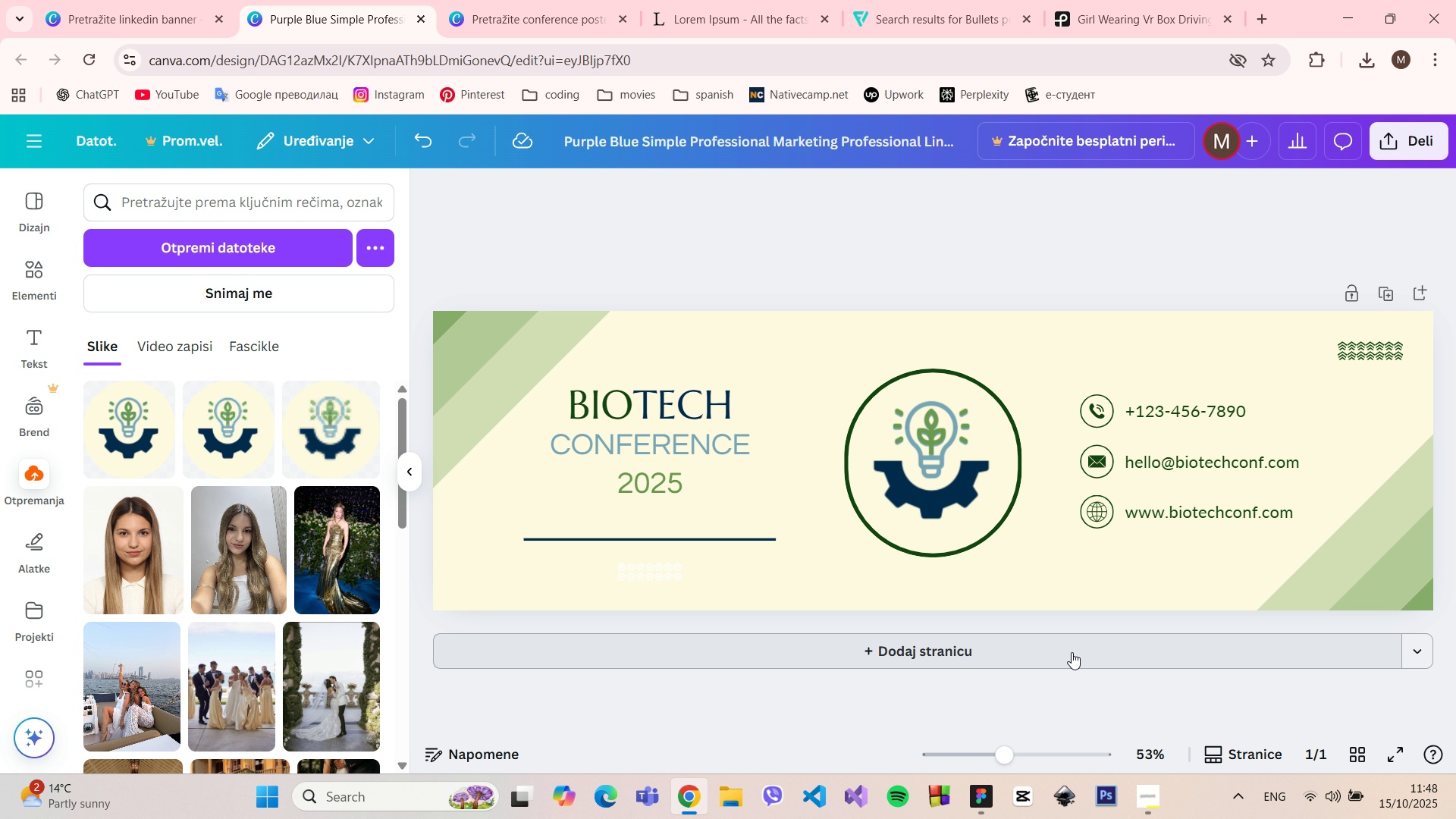 
wait(6.82)
 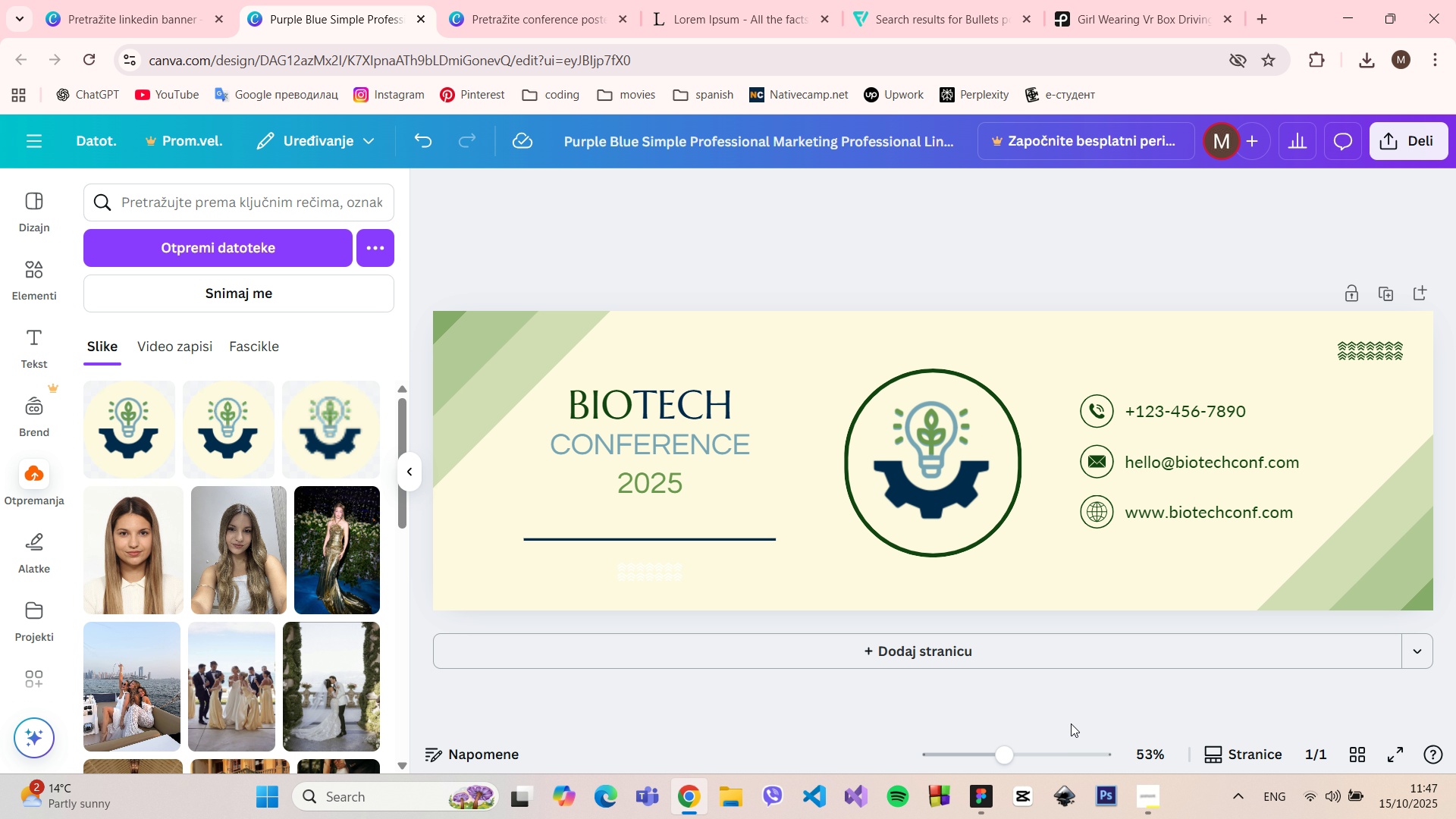 
left_click([652, 572])
 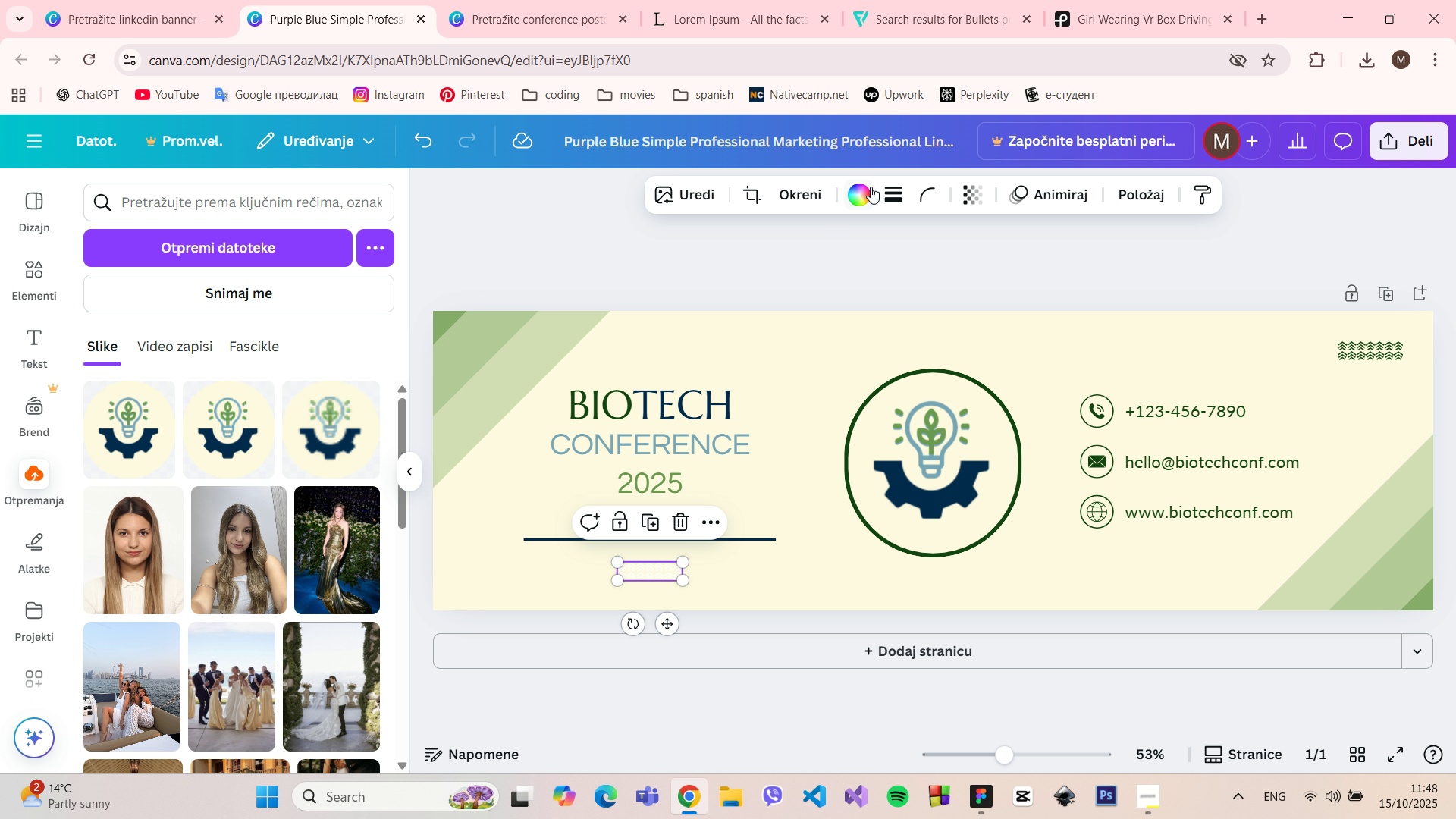 
left_click([861, 190])
 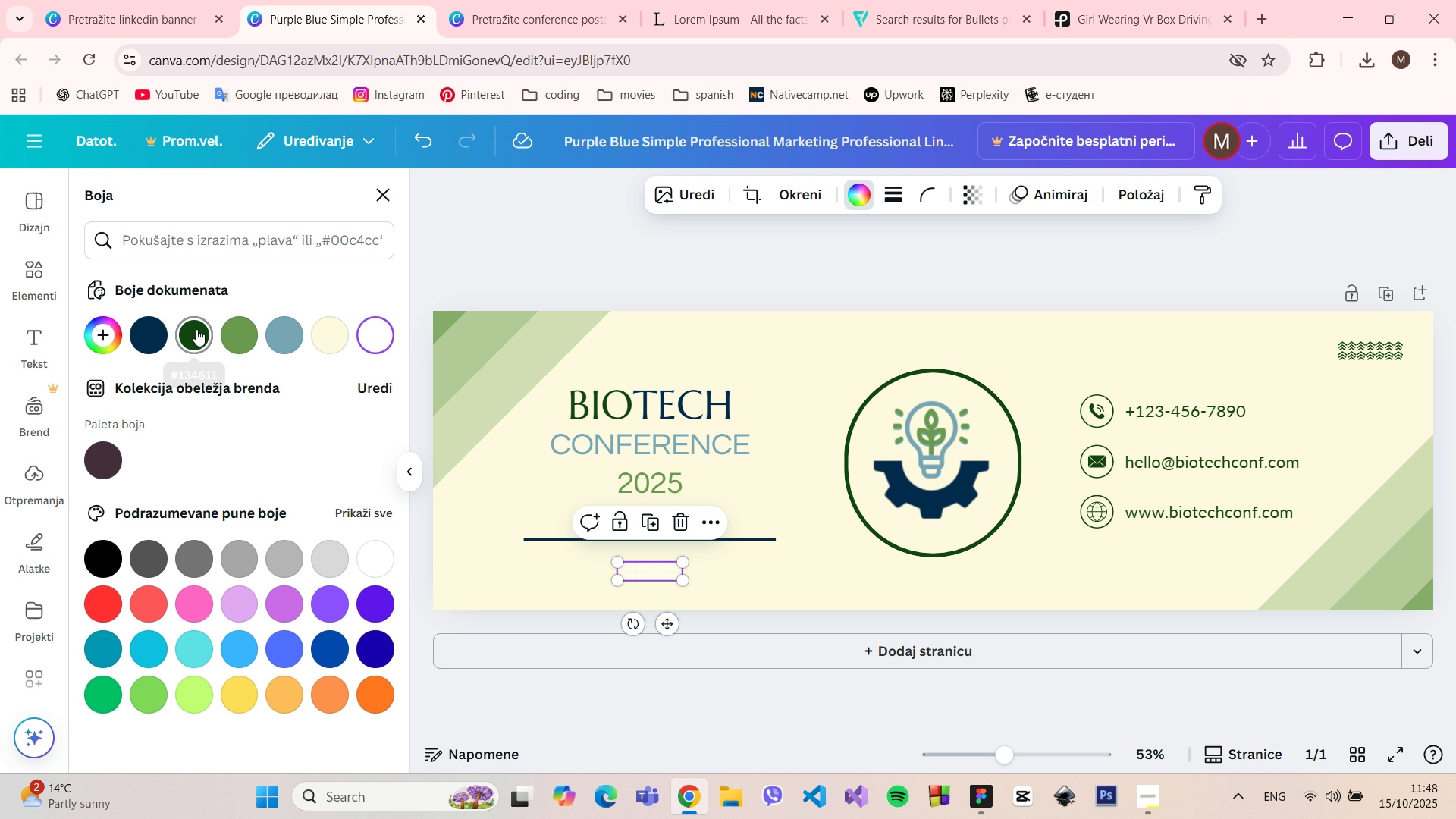 
left_click([196, 329])
 